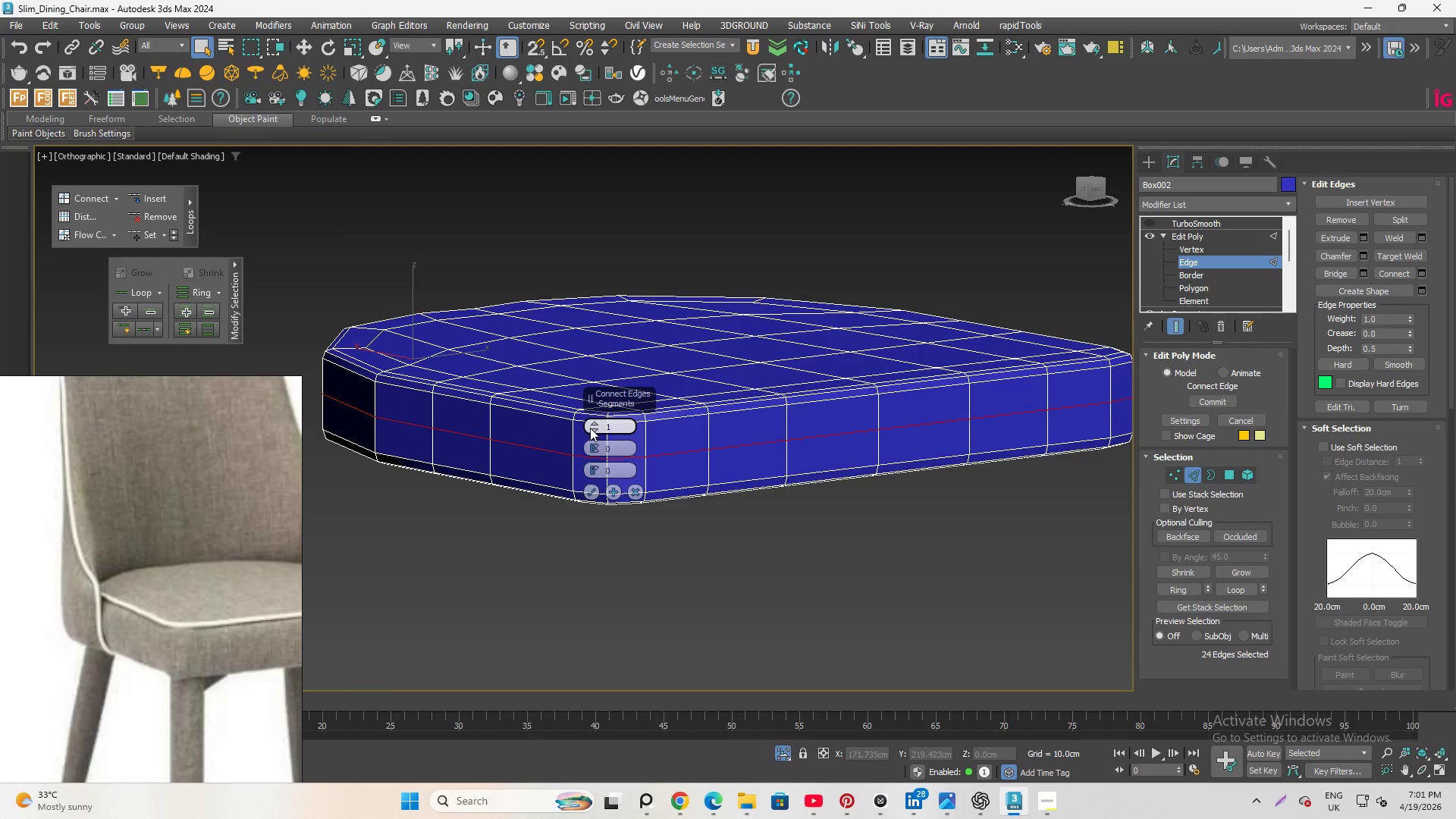 
left_click([591, 426])
 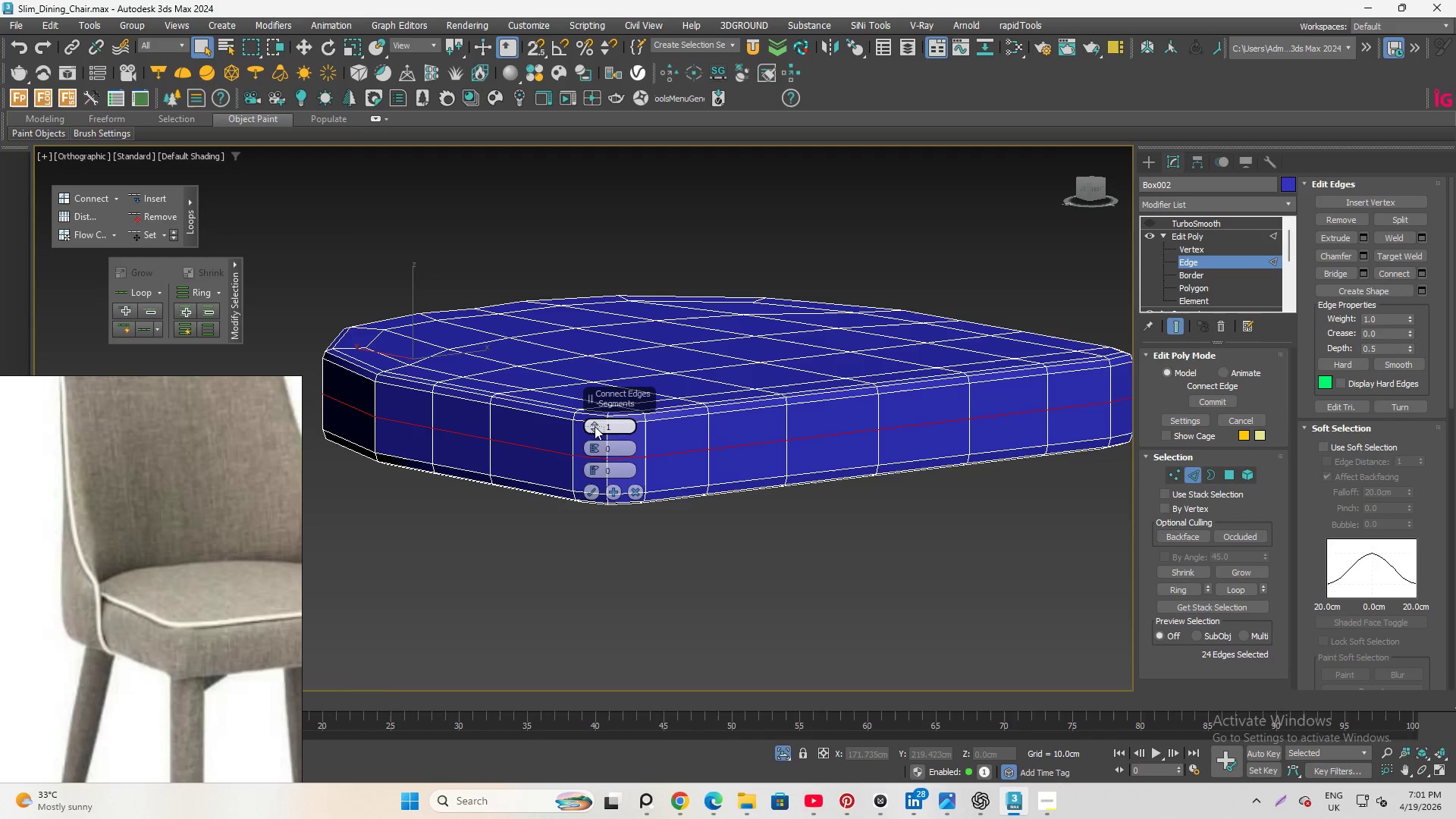 
left_click([594, 425])
 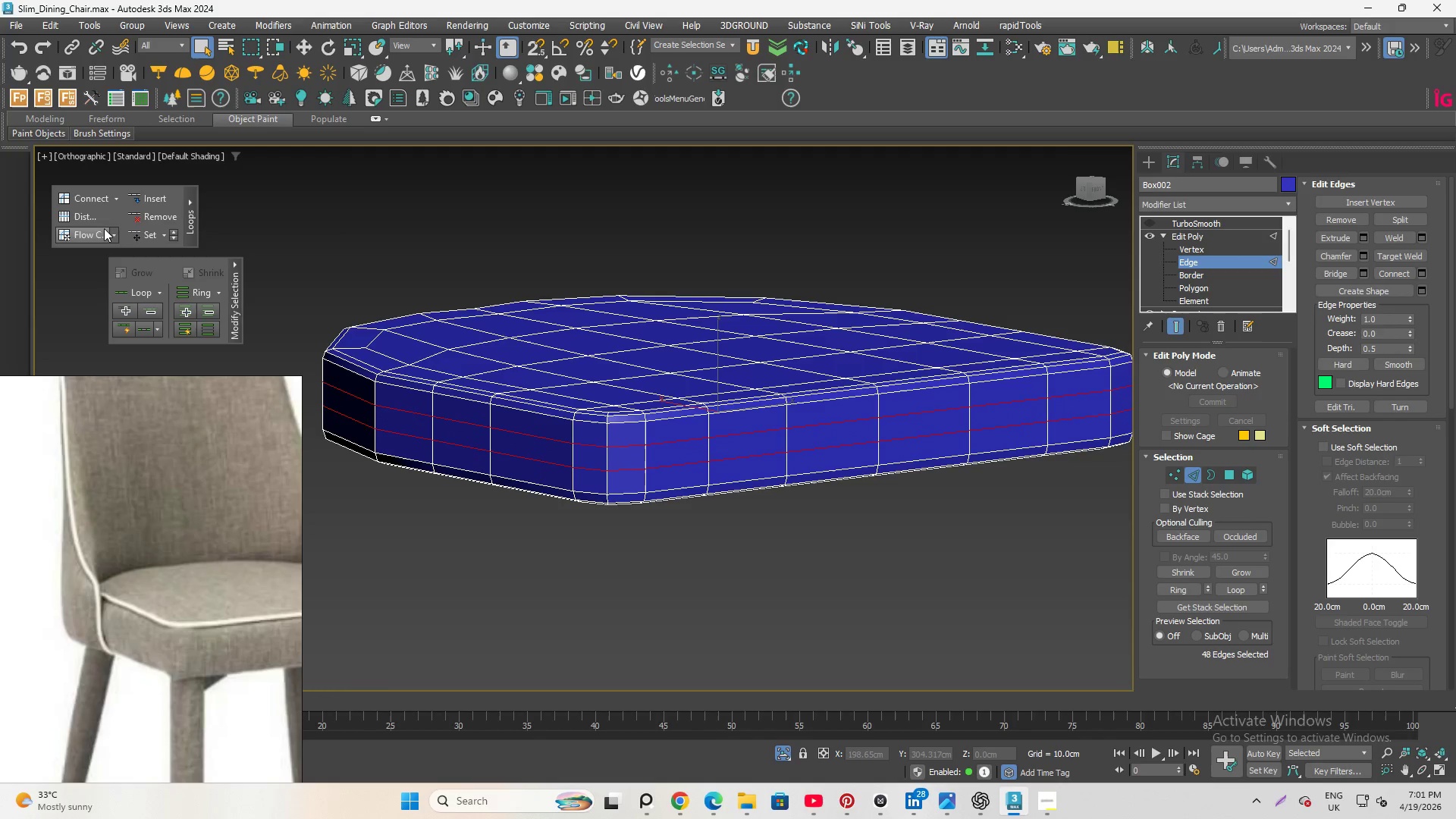 
left_click([140, 236])
 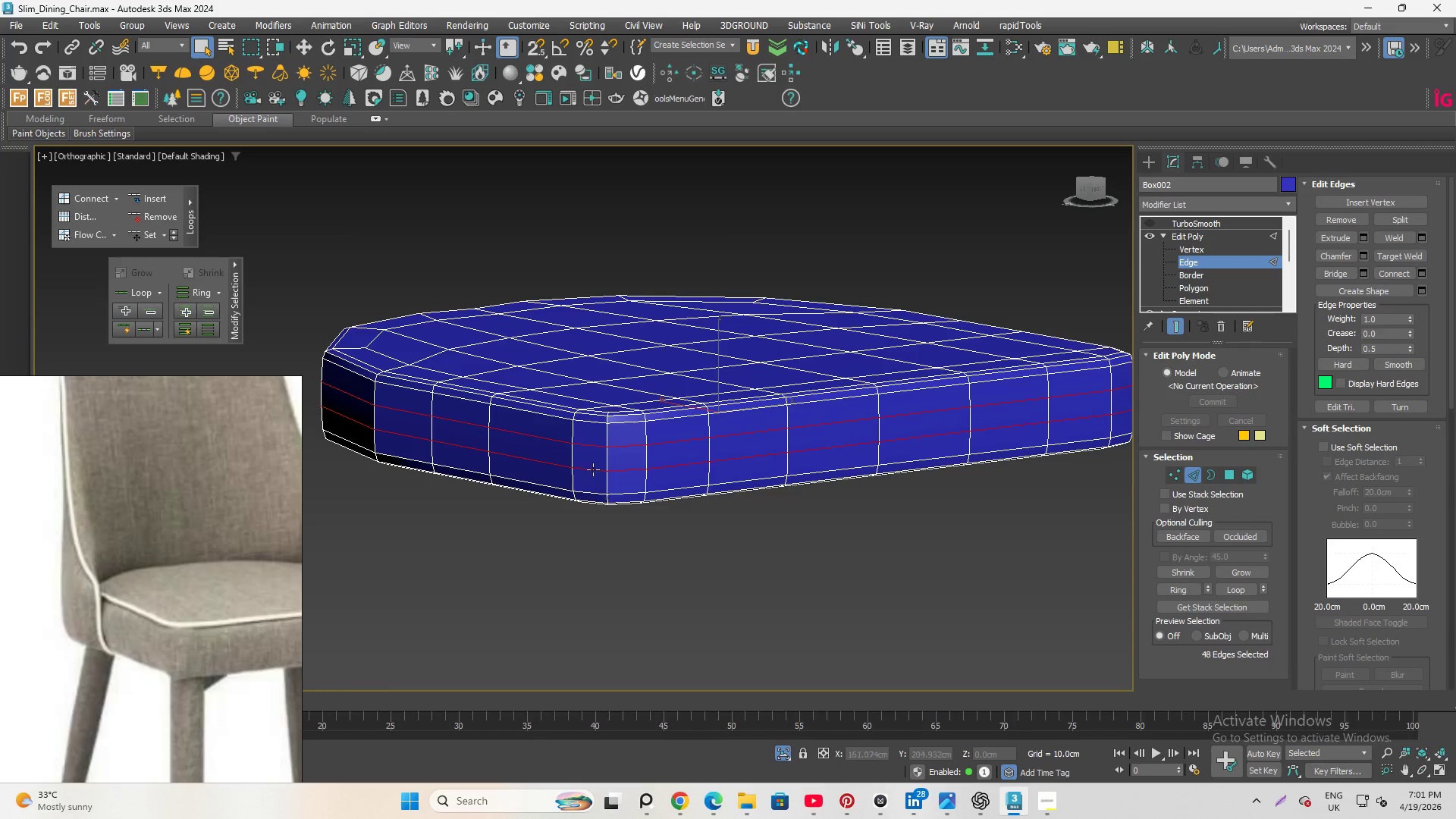 
key(R)
 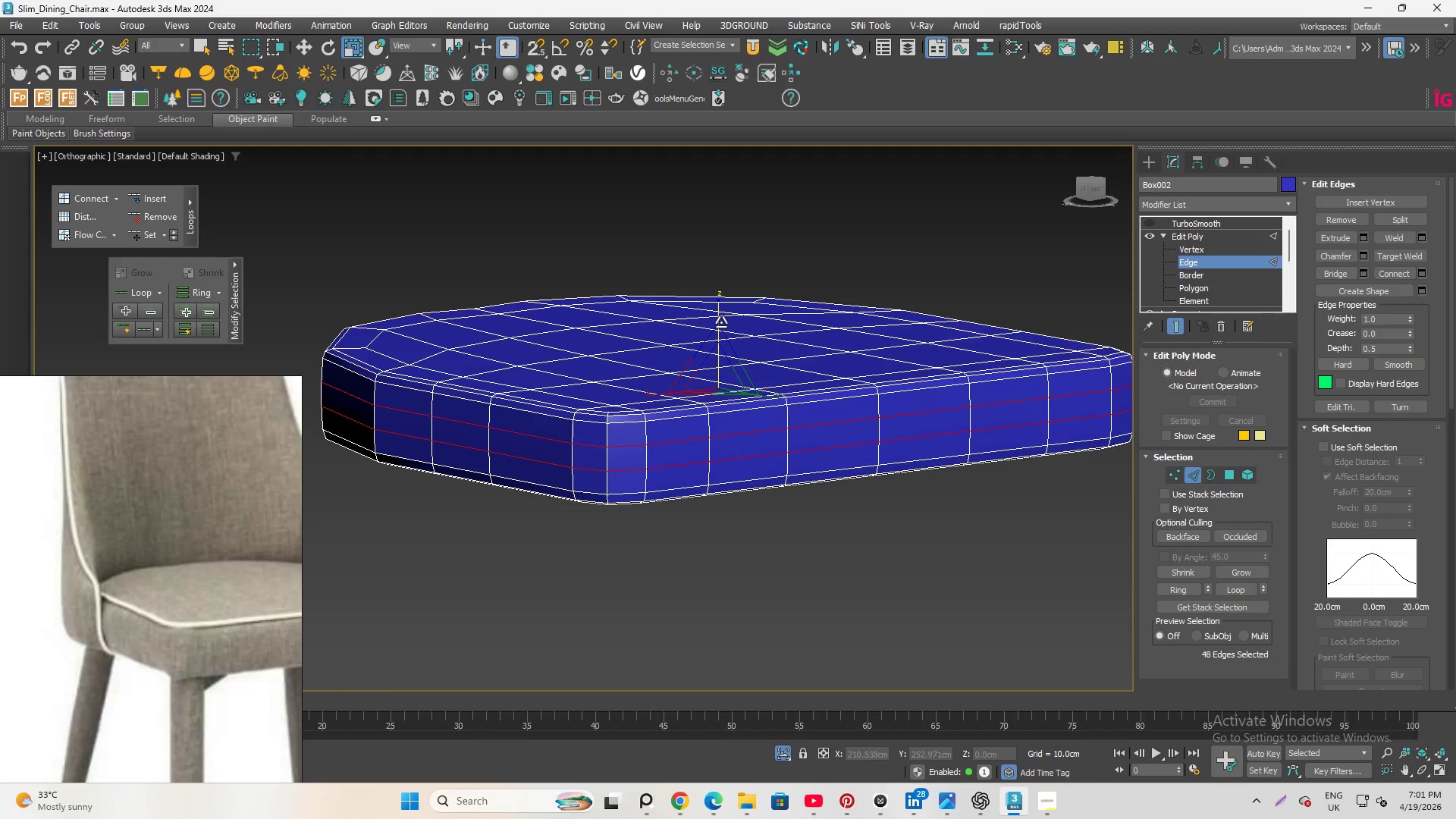 
left_click_drag(start_coordinate=[718, 321], to_coordinate=[720, 285])
 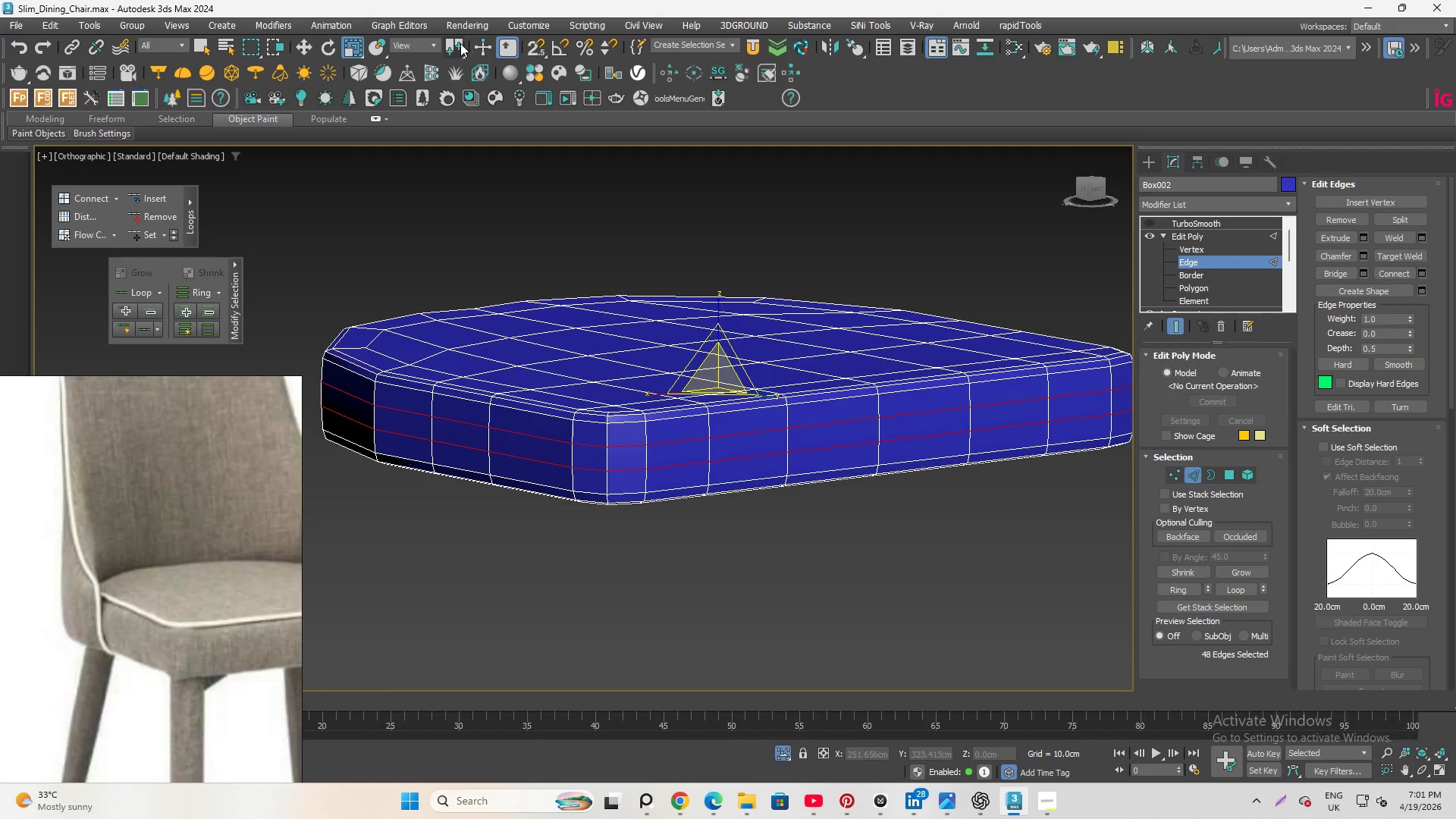 
left_click_drag(start_coordinate=[455, 48], to_coordinate=[454, 89])
 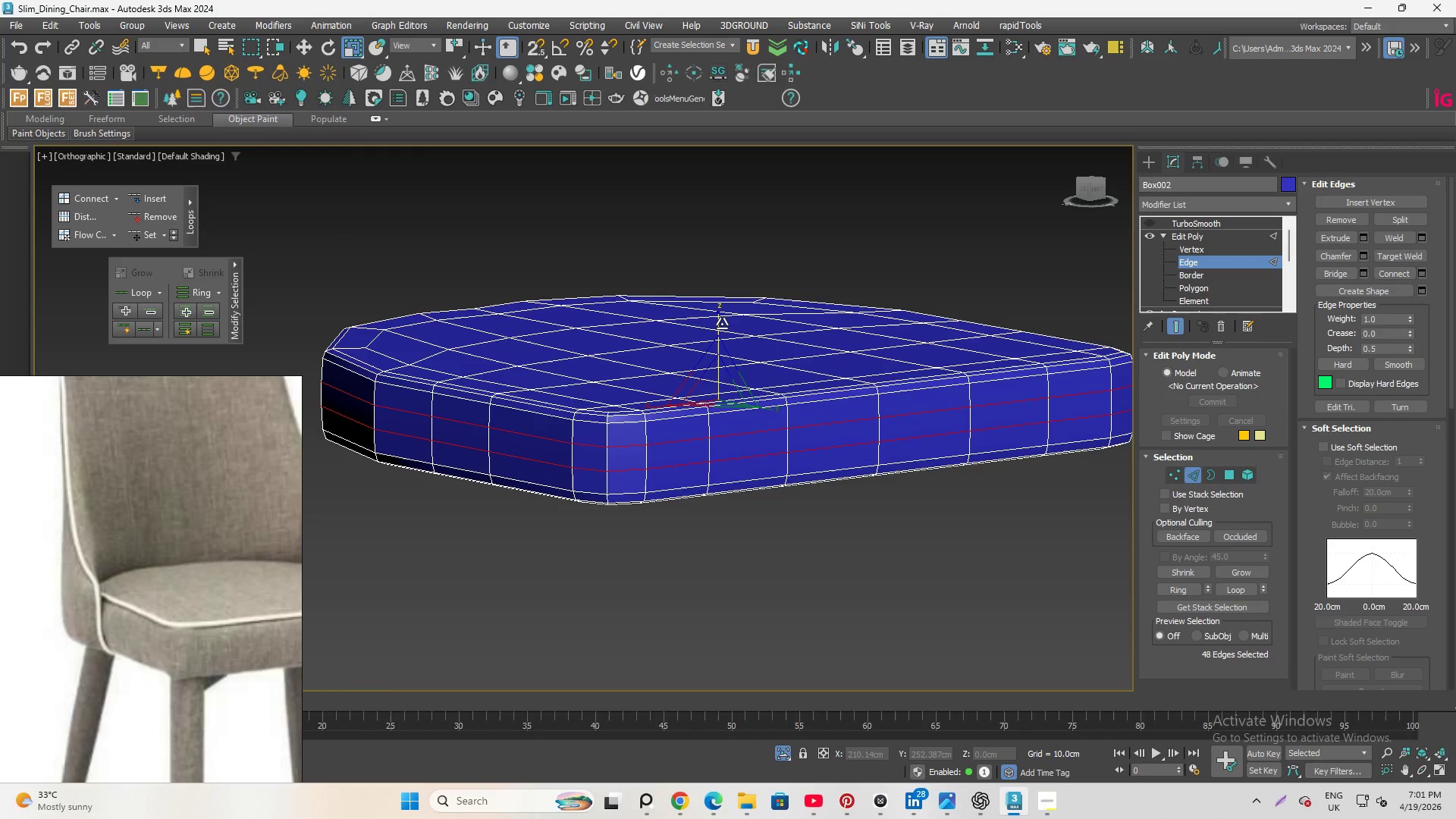 
left_click_drag(start_coordinate=[717, 324], to_coordinate=[719, 281])
 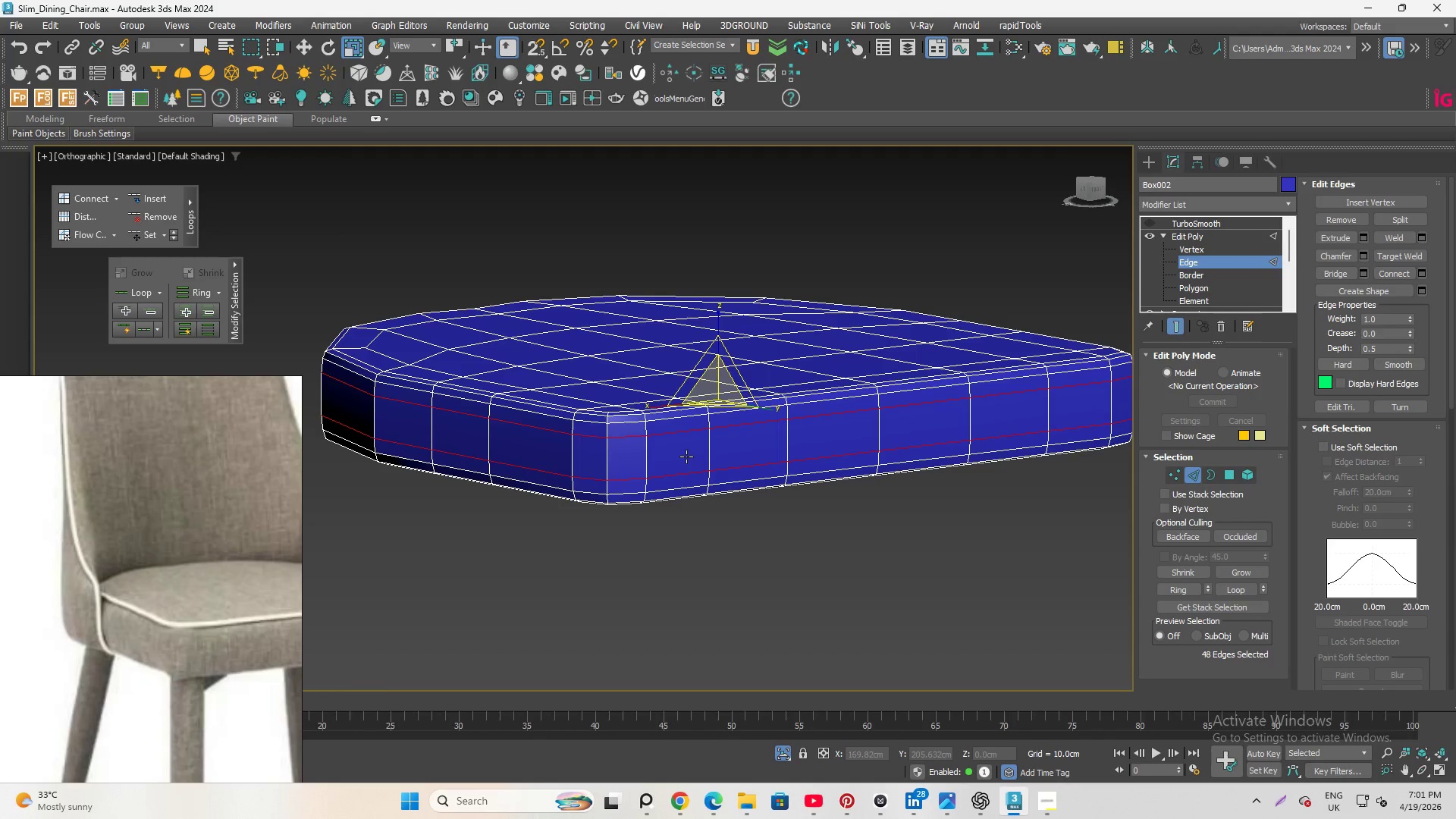 
key(Q)
 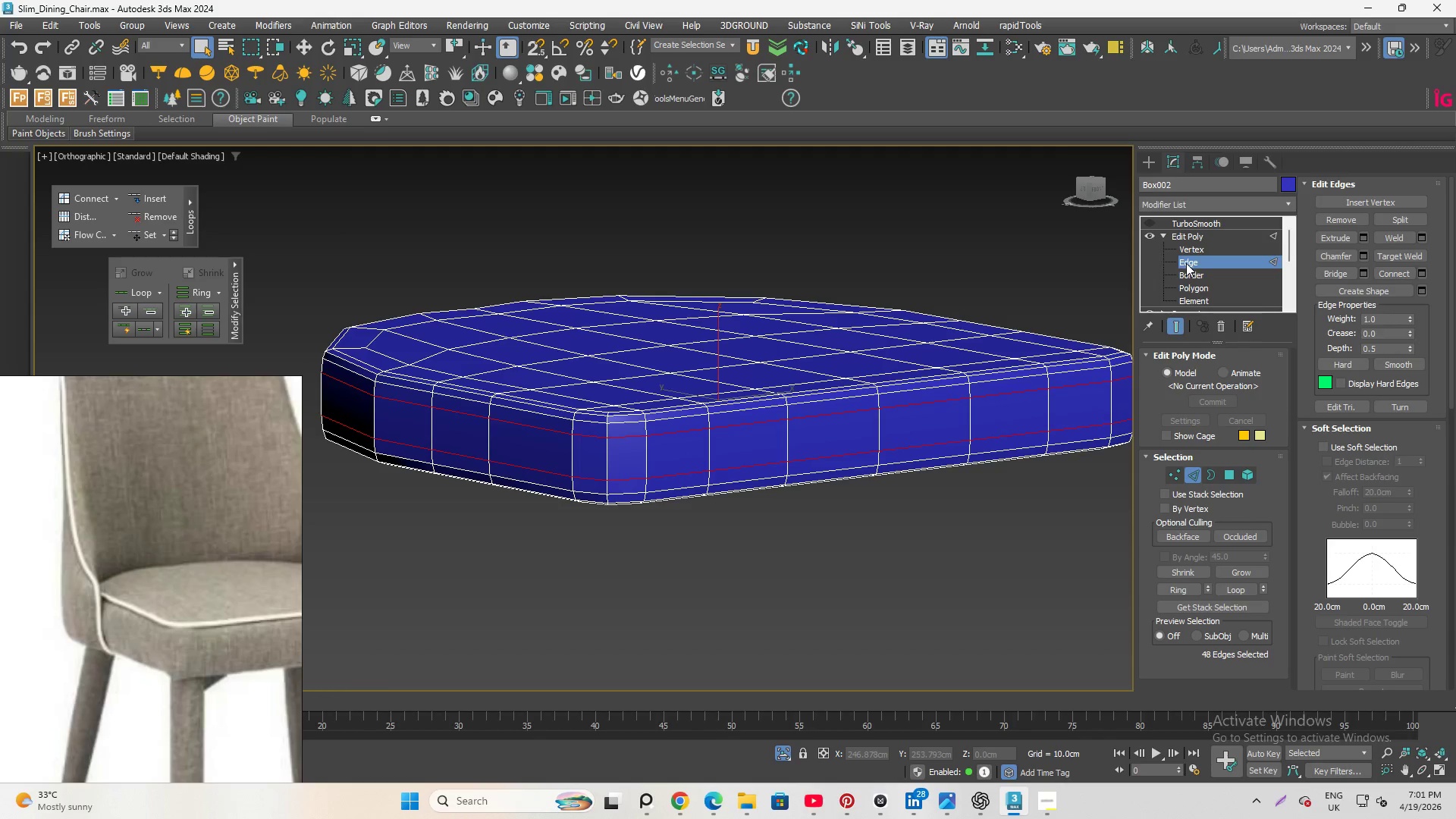 
left_click([1192, 262])
 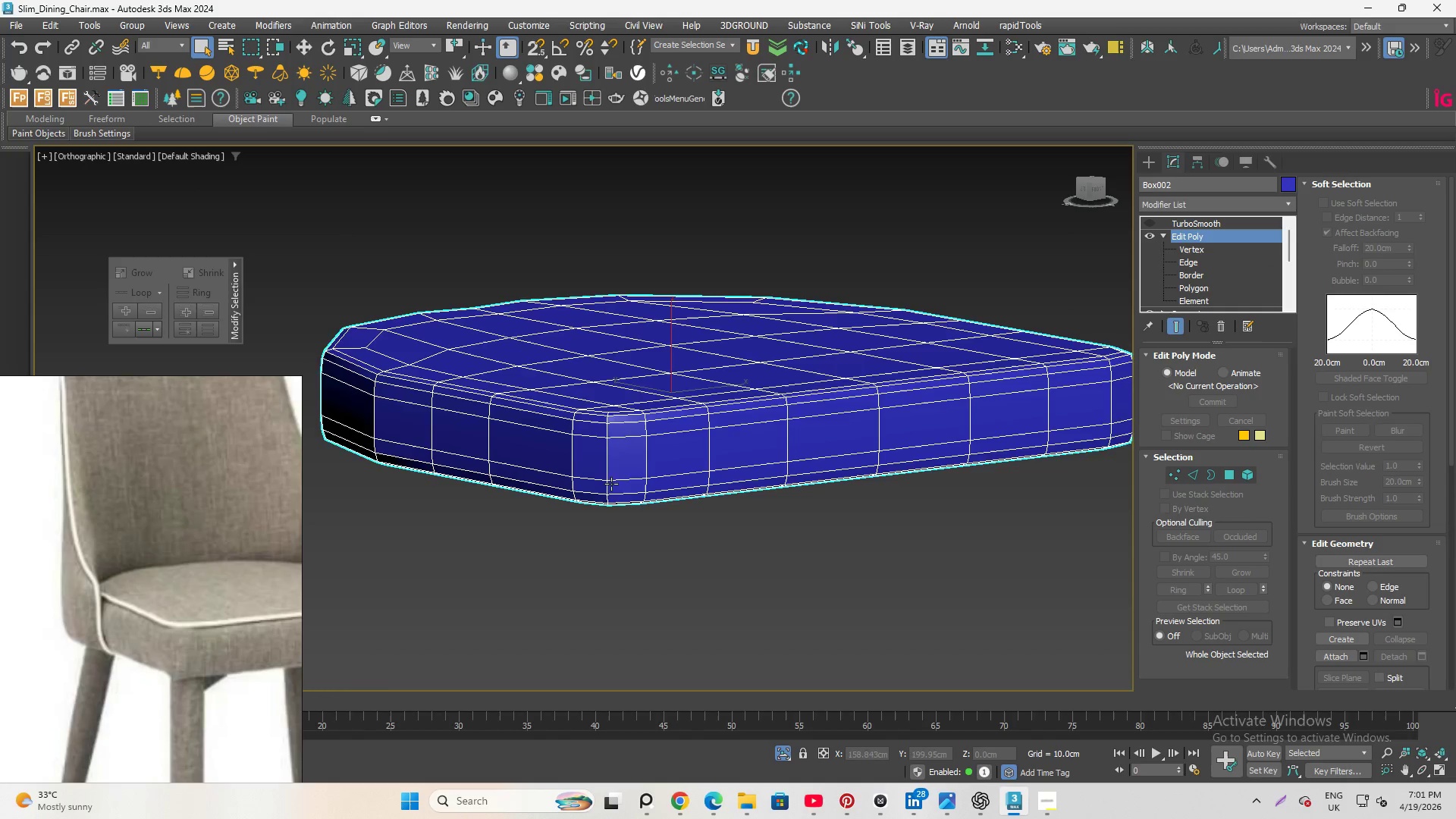 
hold_key(key=AltLeft, duration=1.03)
 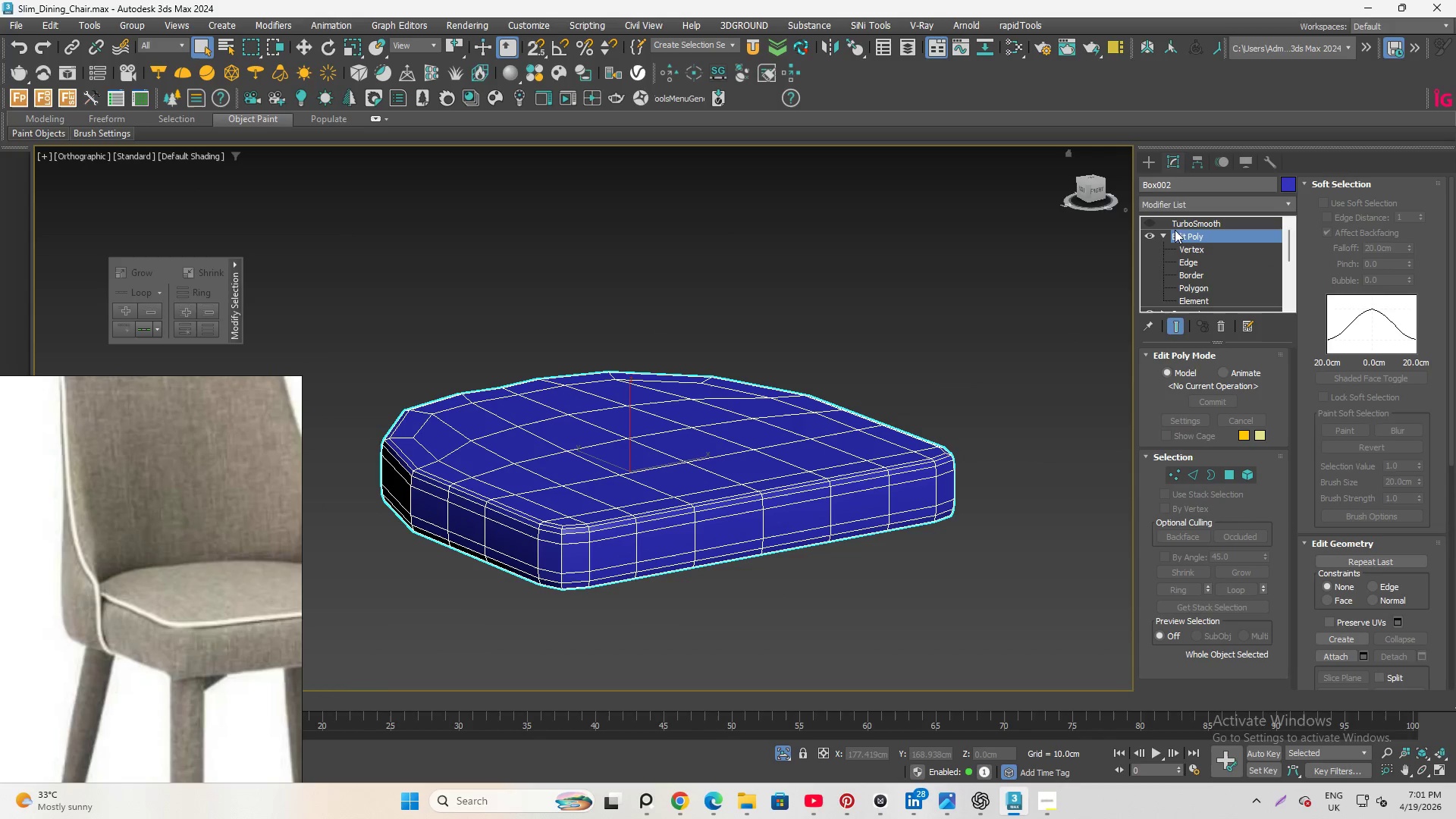 
scroll: coordinate [605, 505], scroll_direction: down, amount: 1.0
 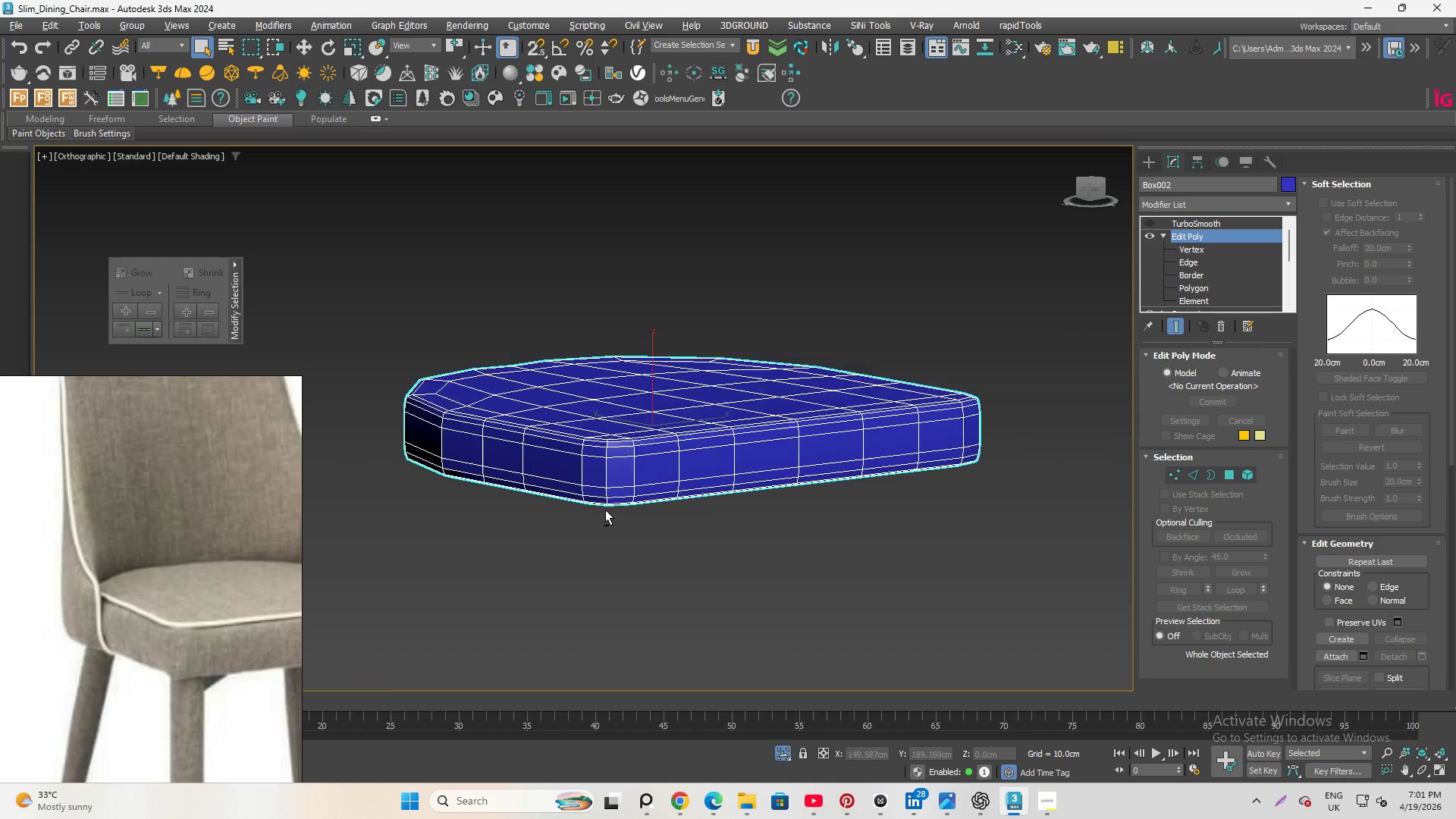 
left_click([1184, 220])
 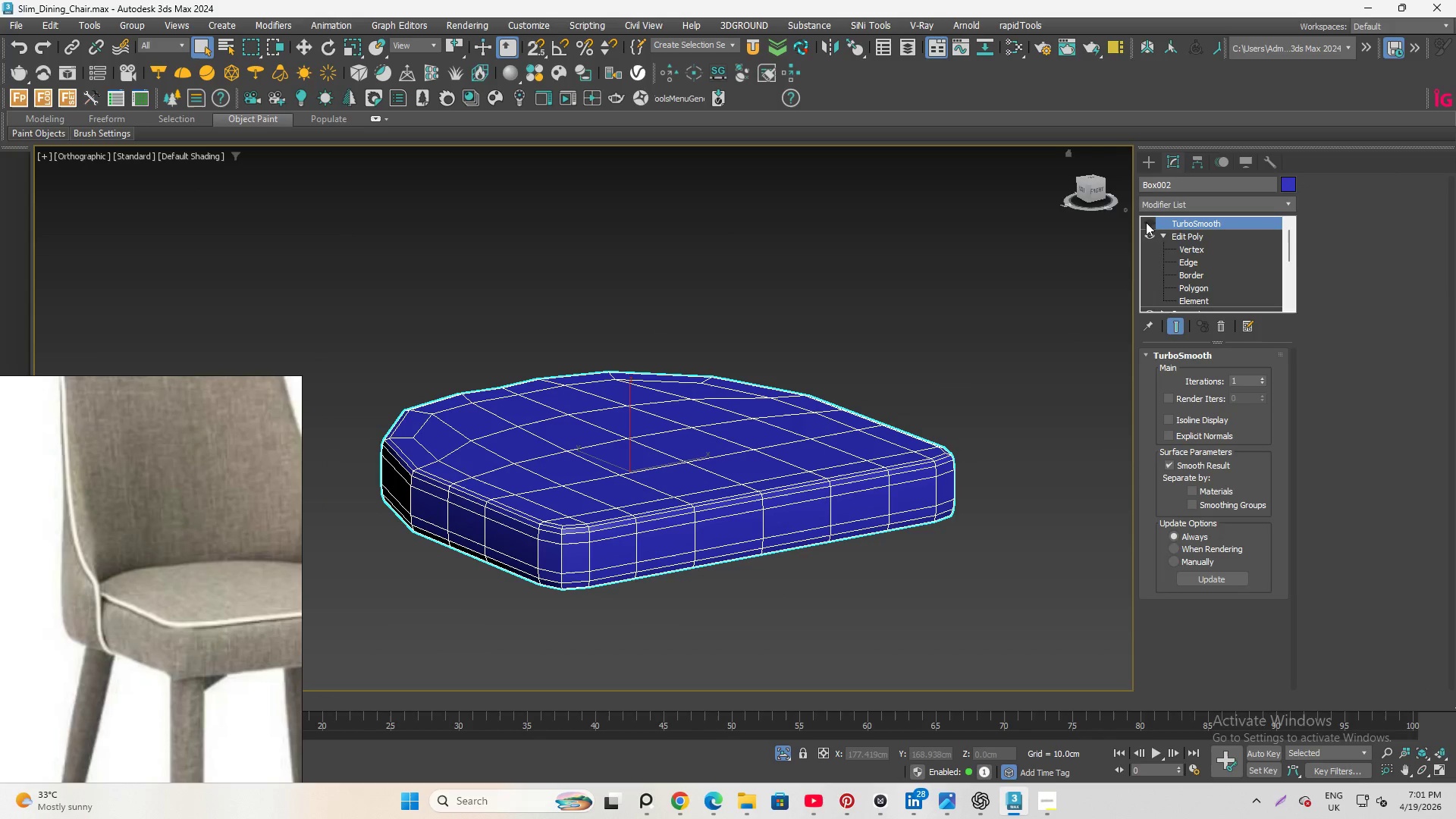 
left_click([1148, 221])
 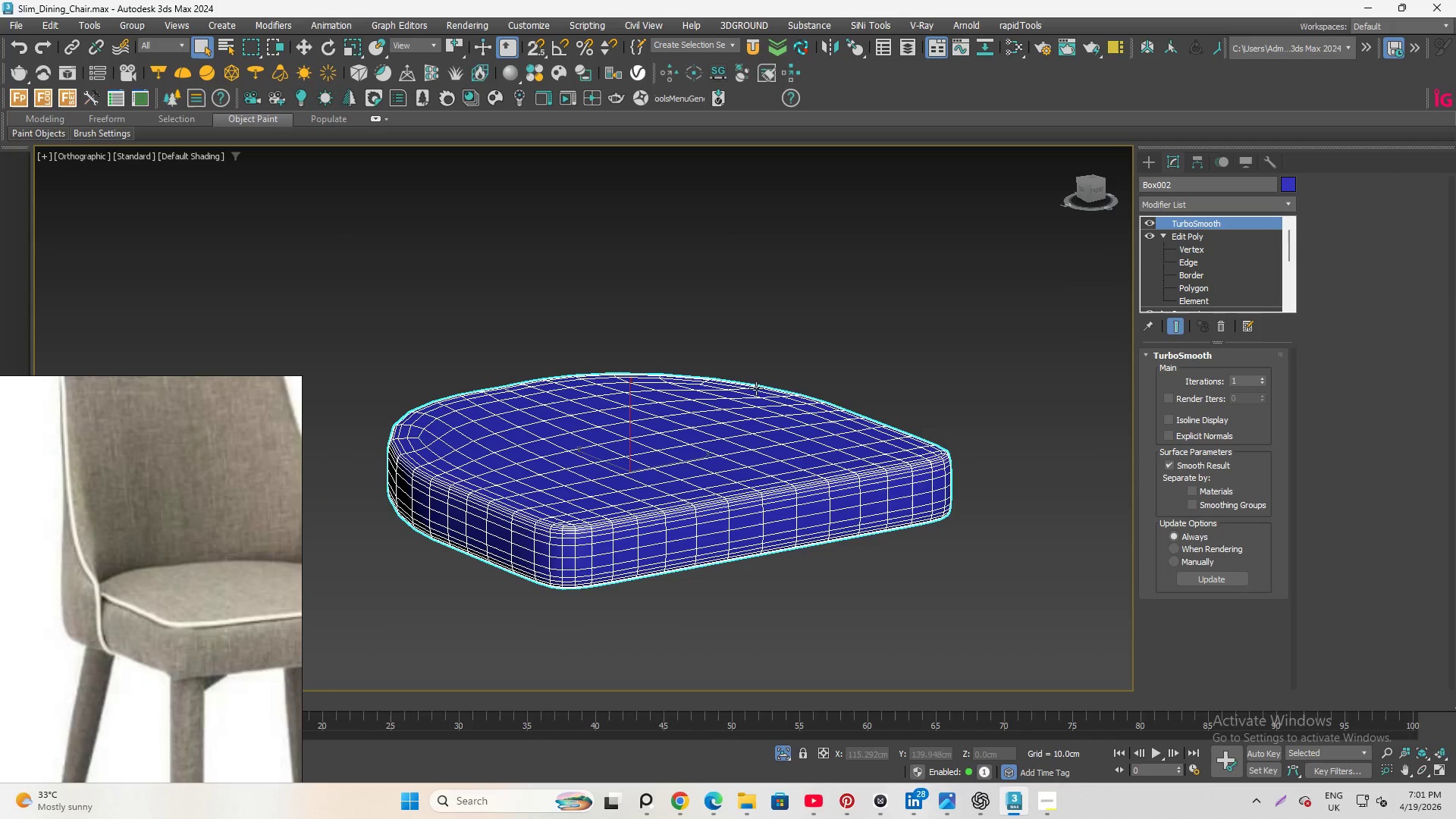 
key(F4)
 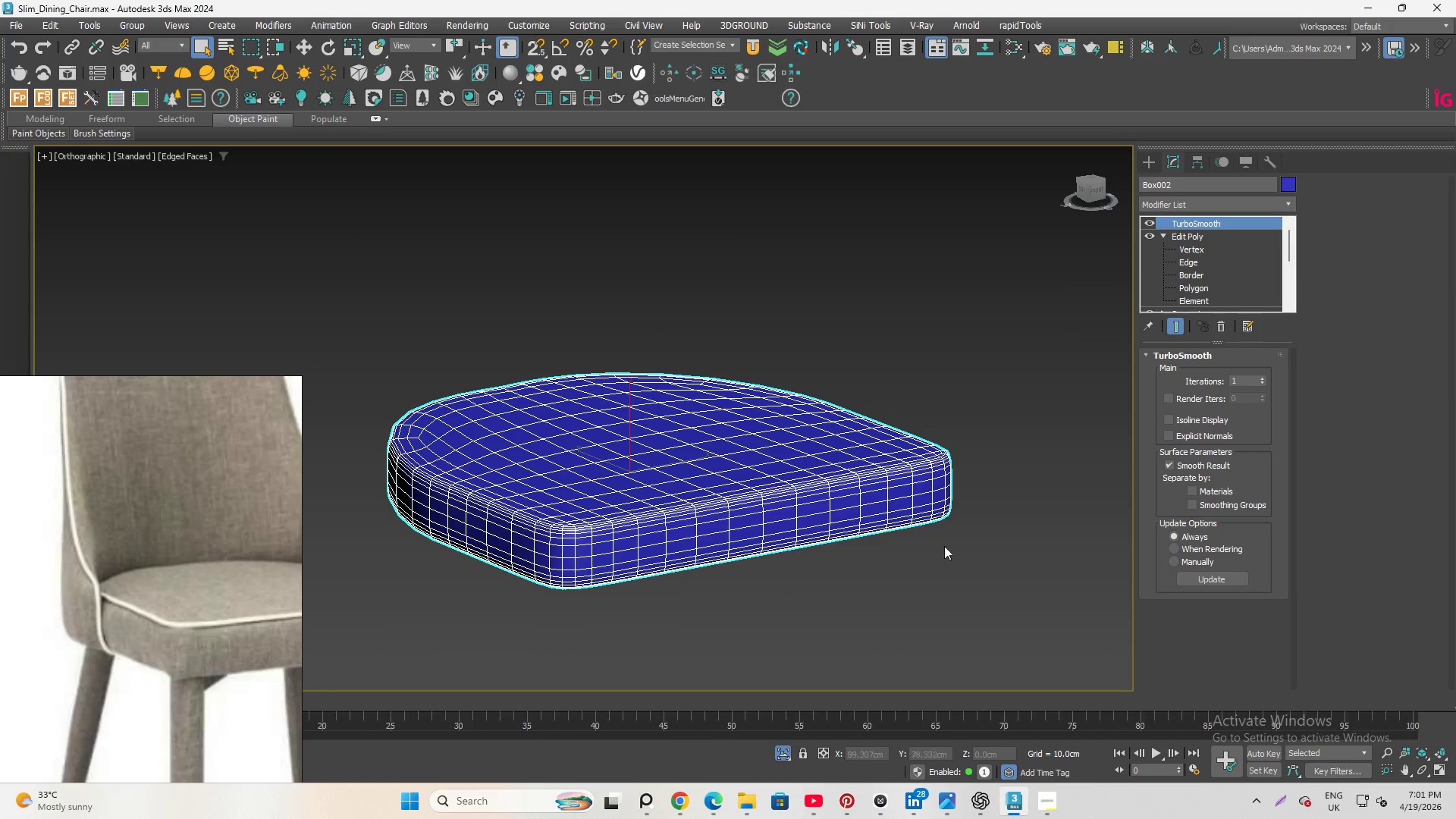 
left_click([981, 406])
 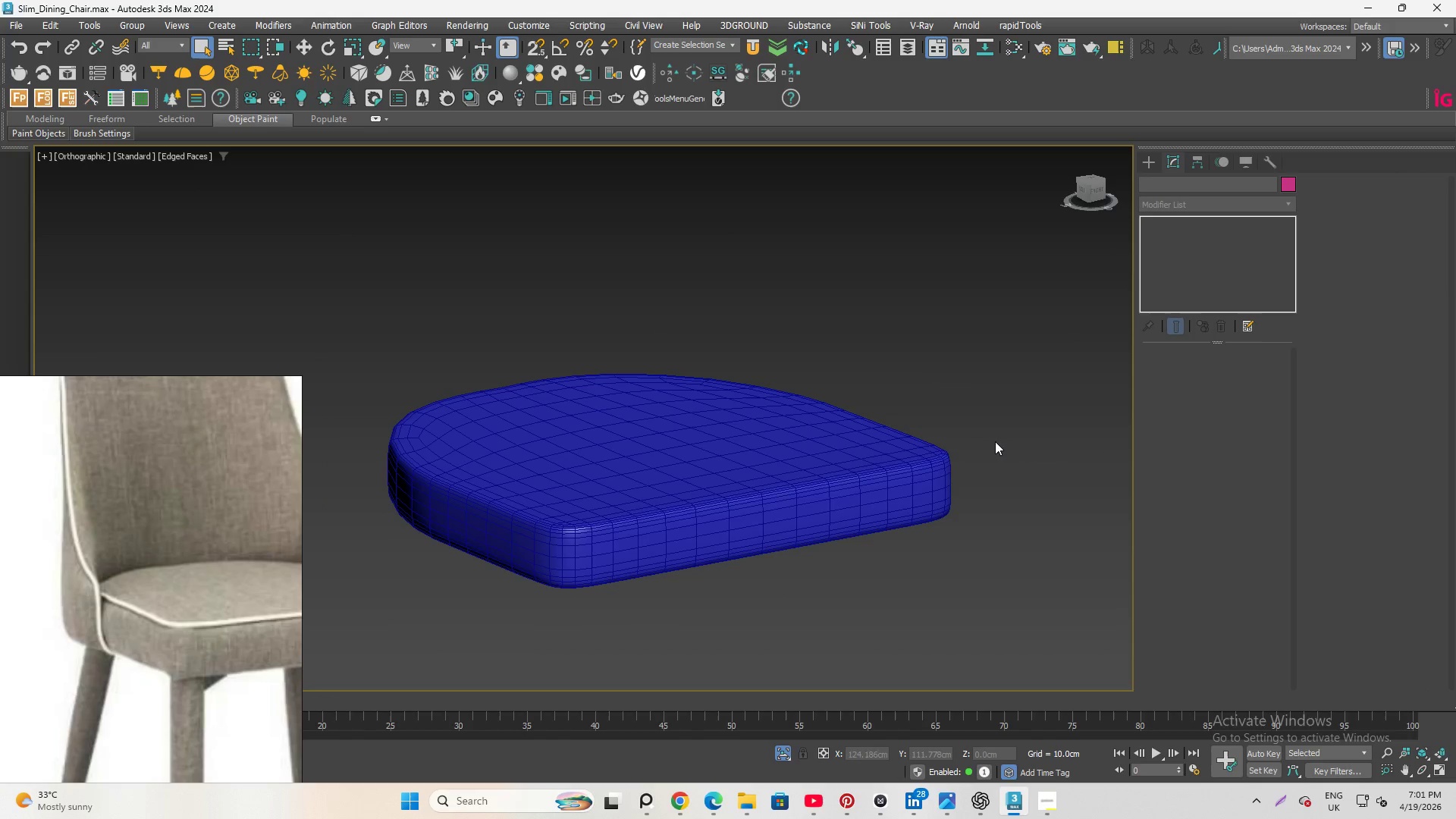 
key(F4)
 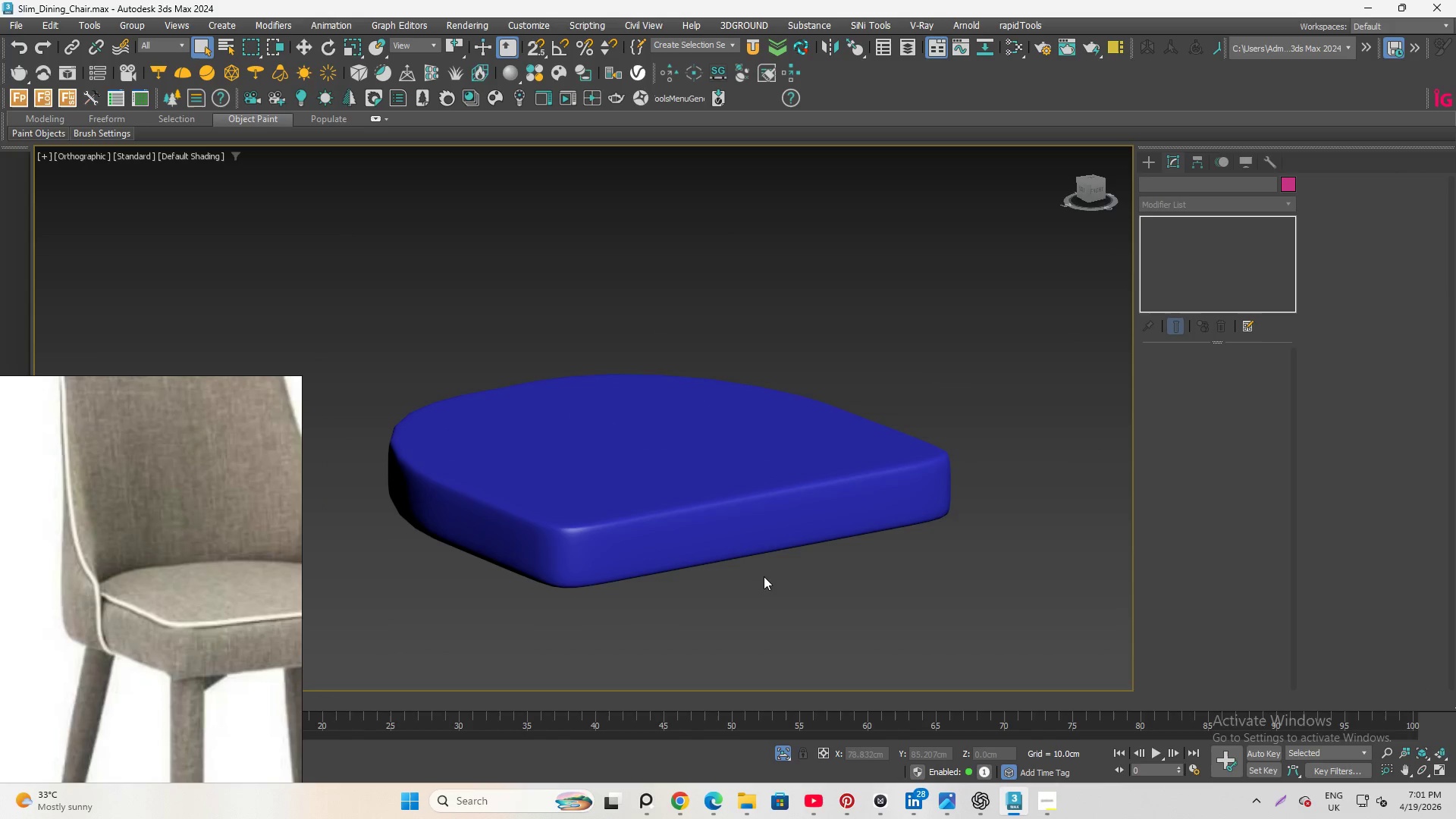 
hold_key(key=AltLeft, duration=3.14)
 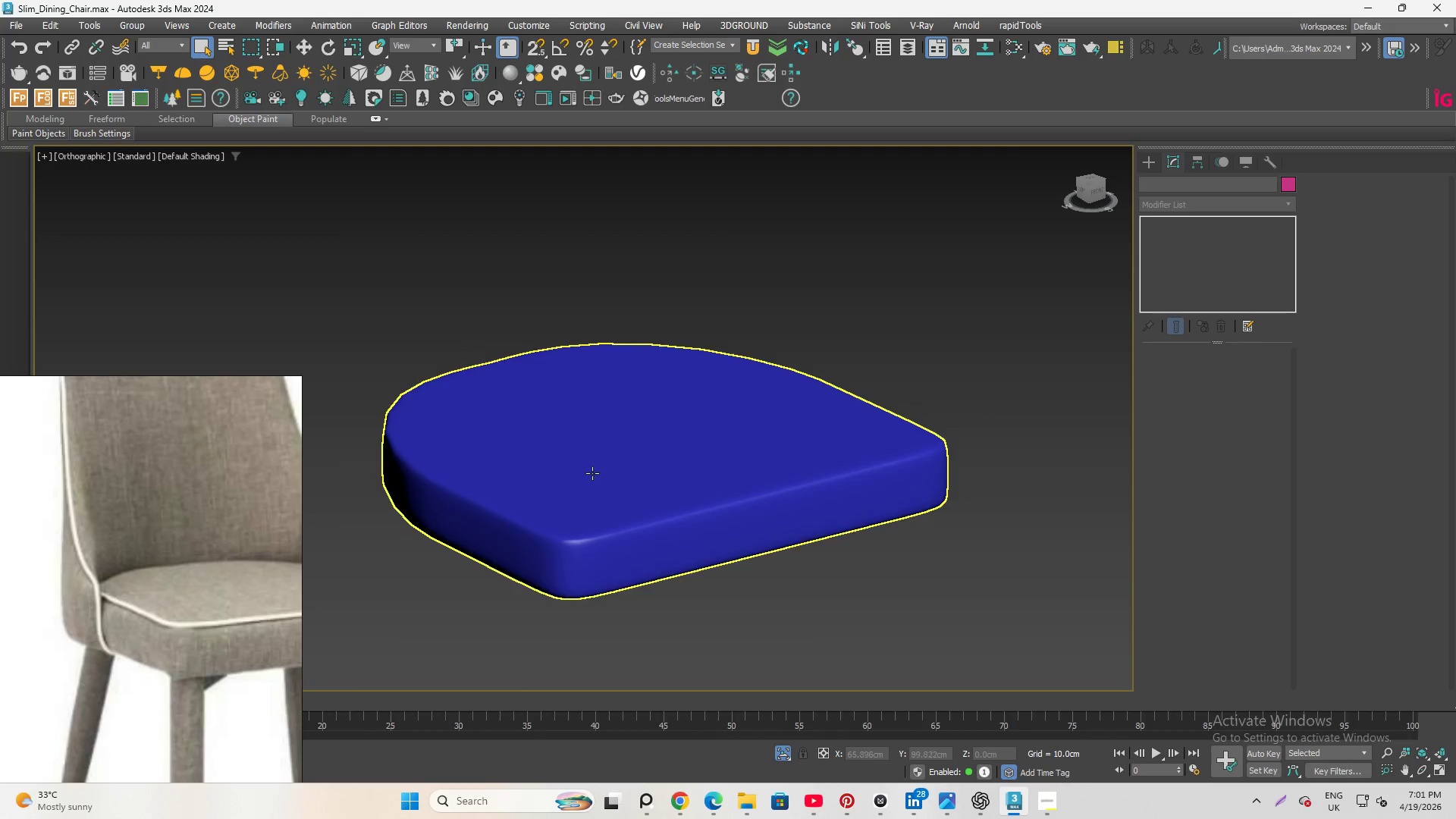 
hold_key(key=AltLeft, duration=2.89)
 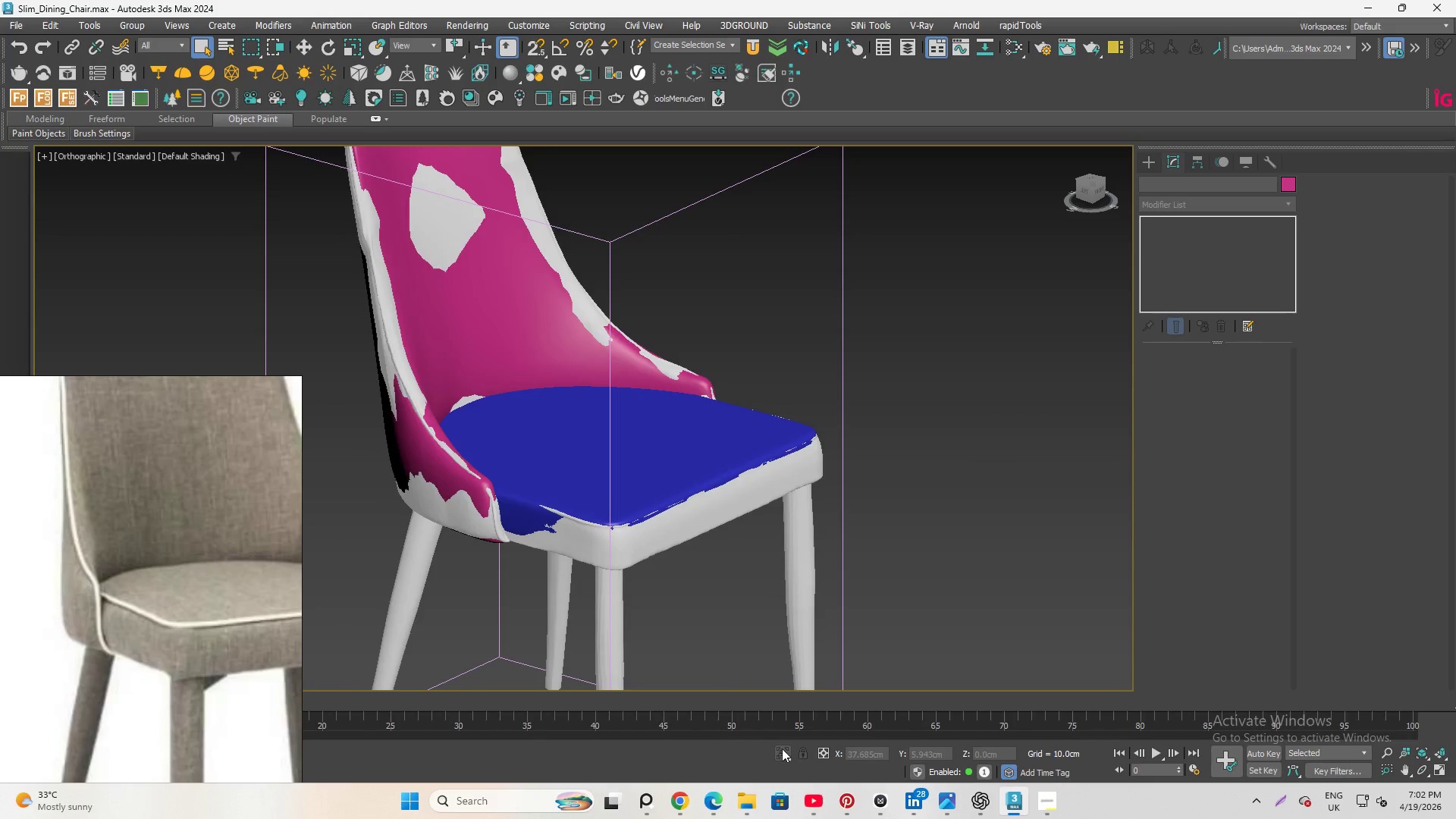 
scroll: coordinate [592, 474], scroll_direction: down, amount: 1.0
 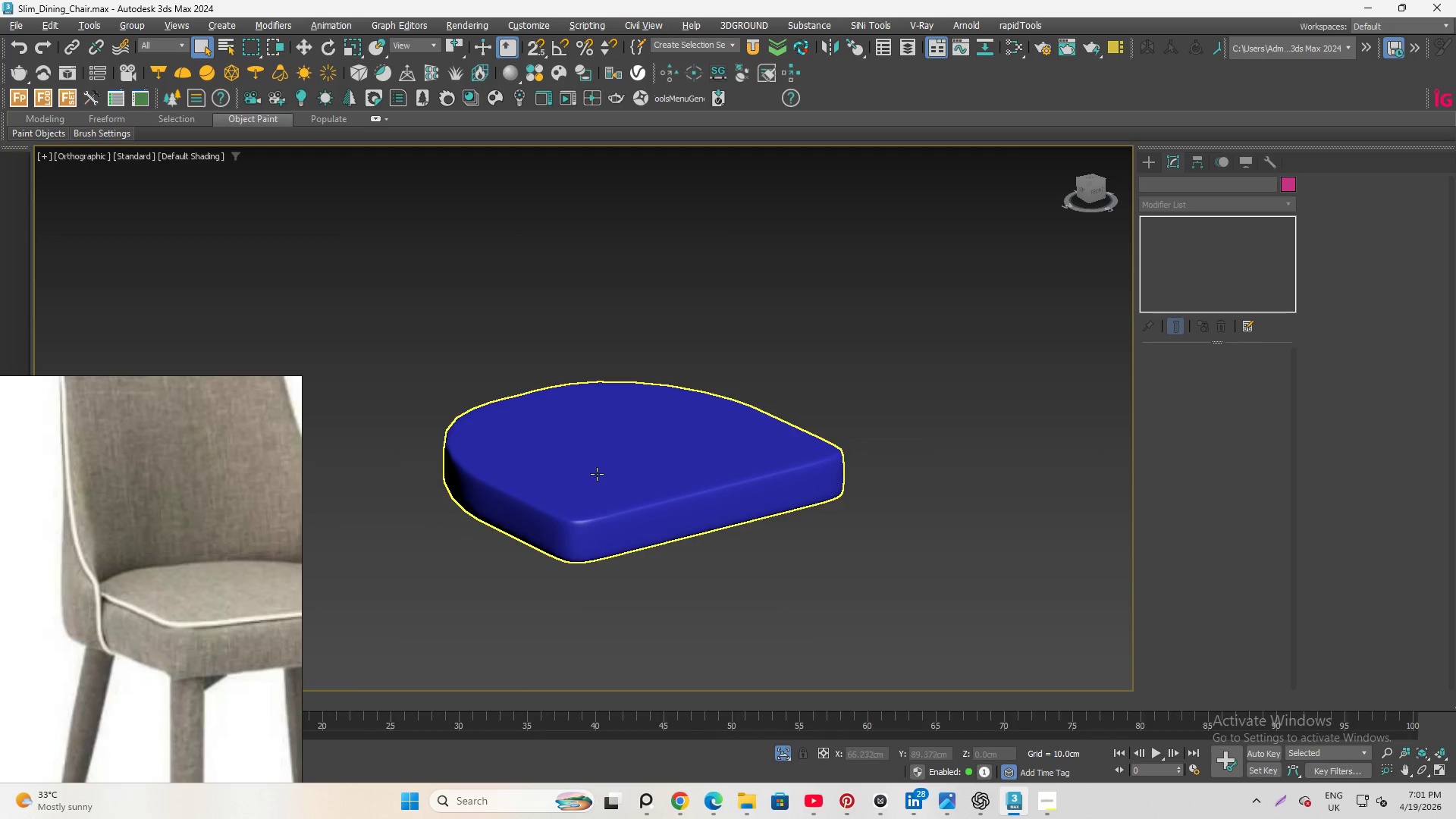 
hold_key(key=AltLeft, duration=1.92)
 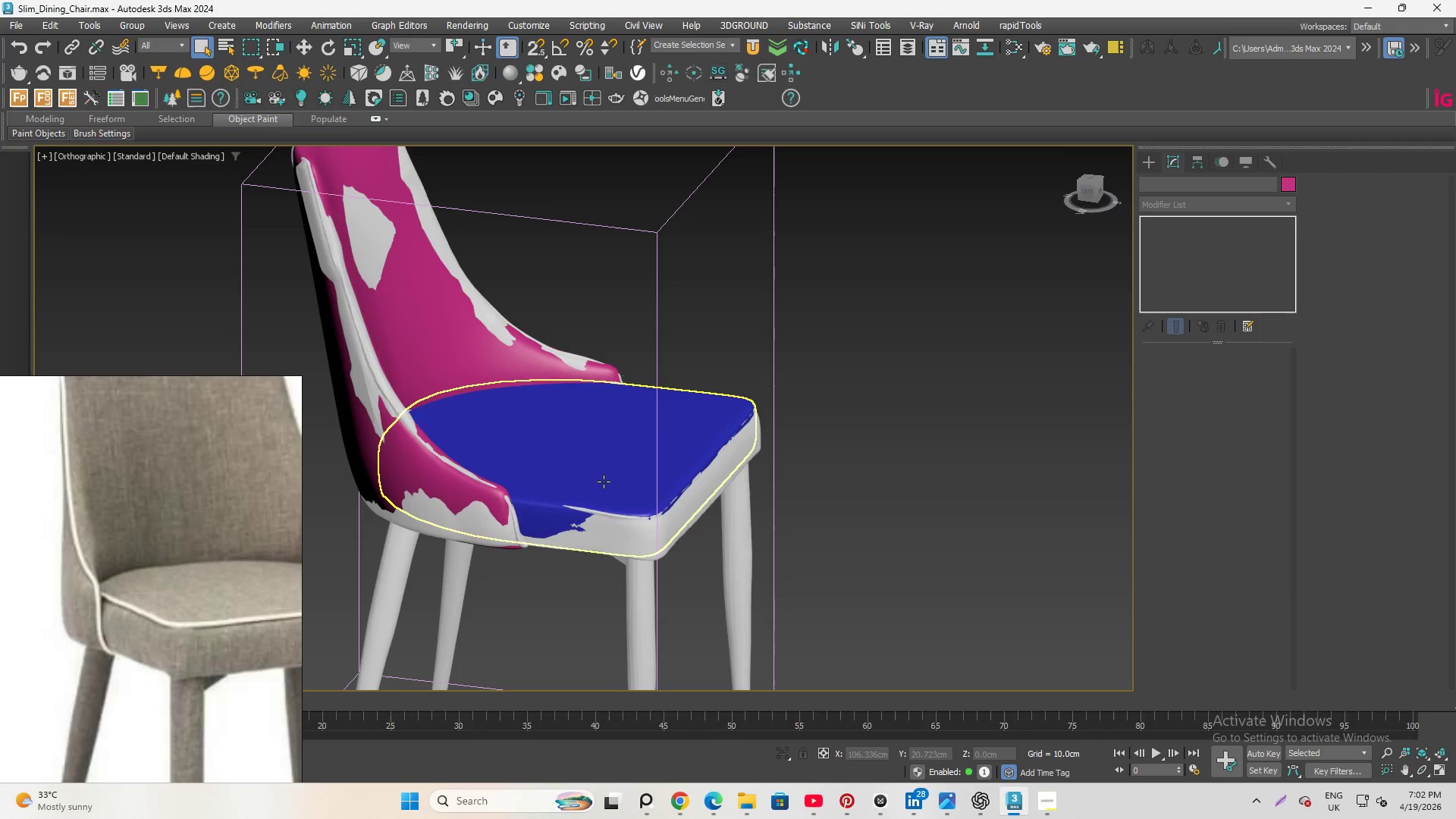 
left_click([604, 482])
 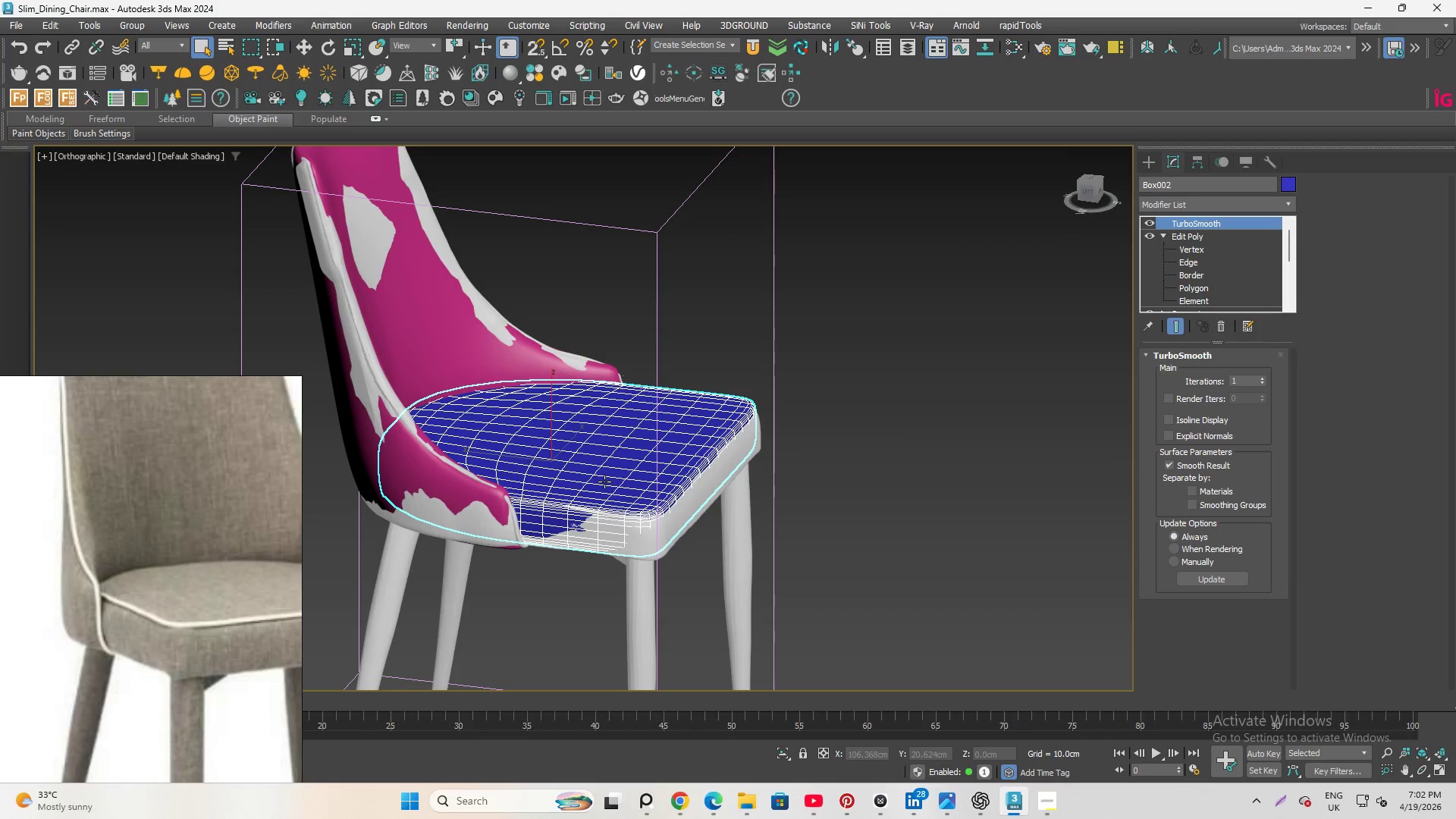 
hold_key(key=AltLeft, duration=7.2)
 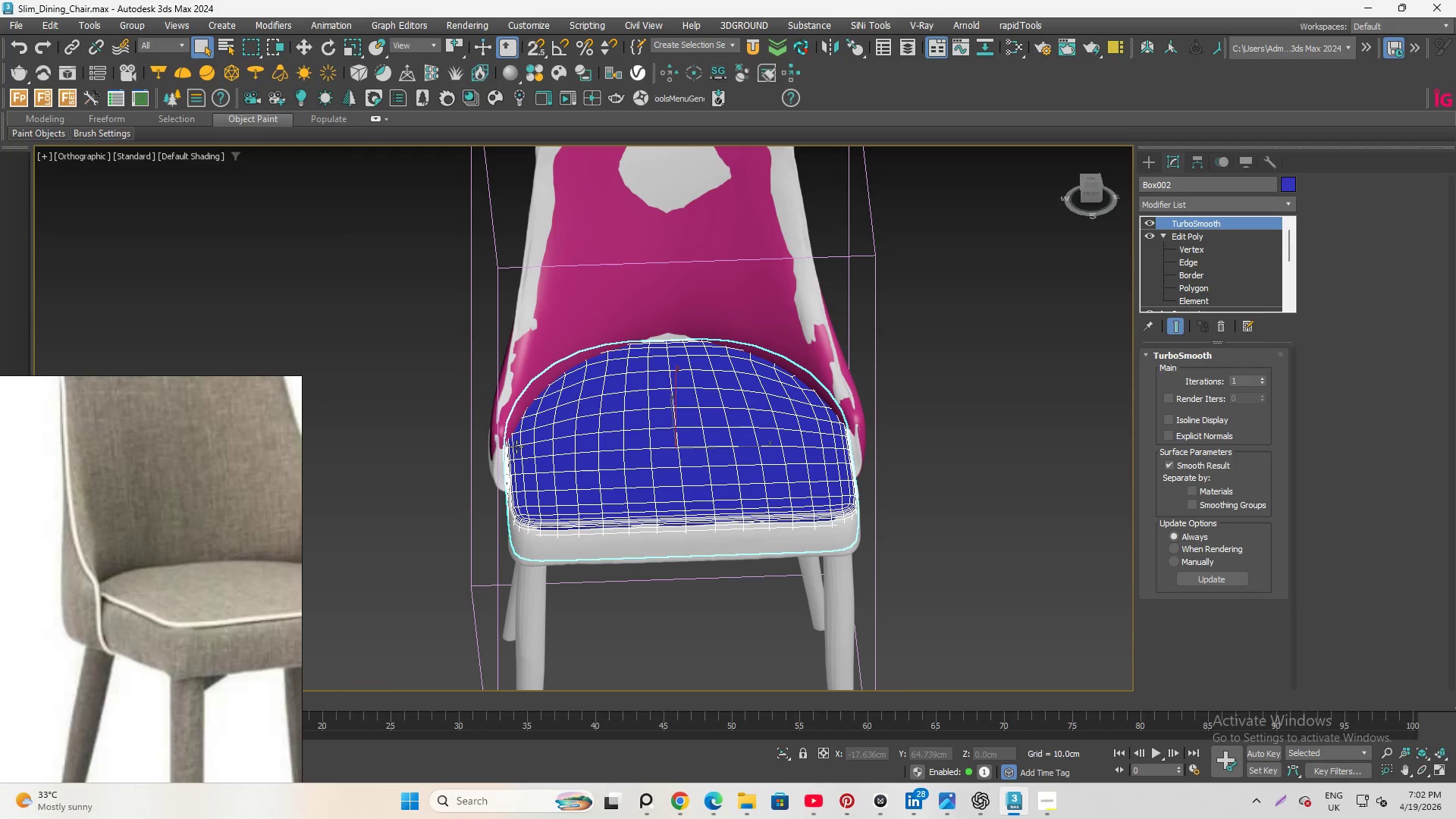 
left_click([522, 444])
 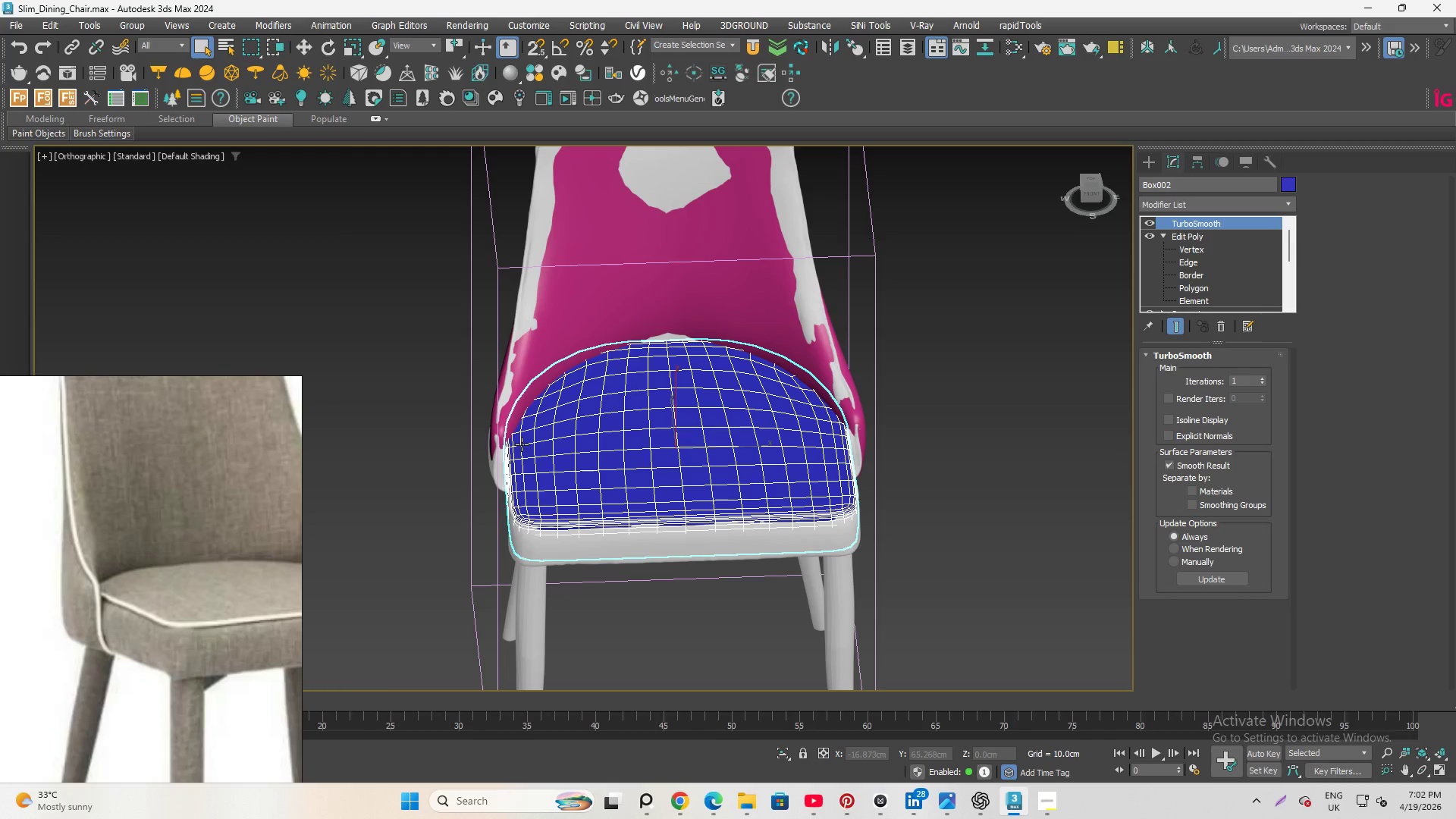 
hold_key(key=AltLeft, duration=2.0)
 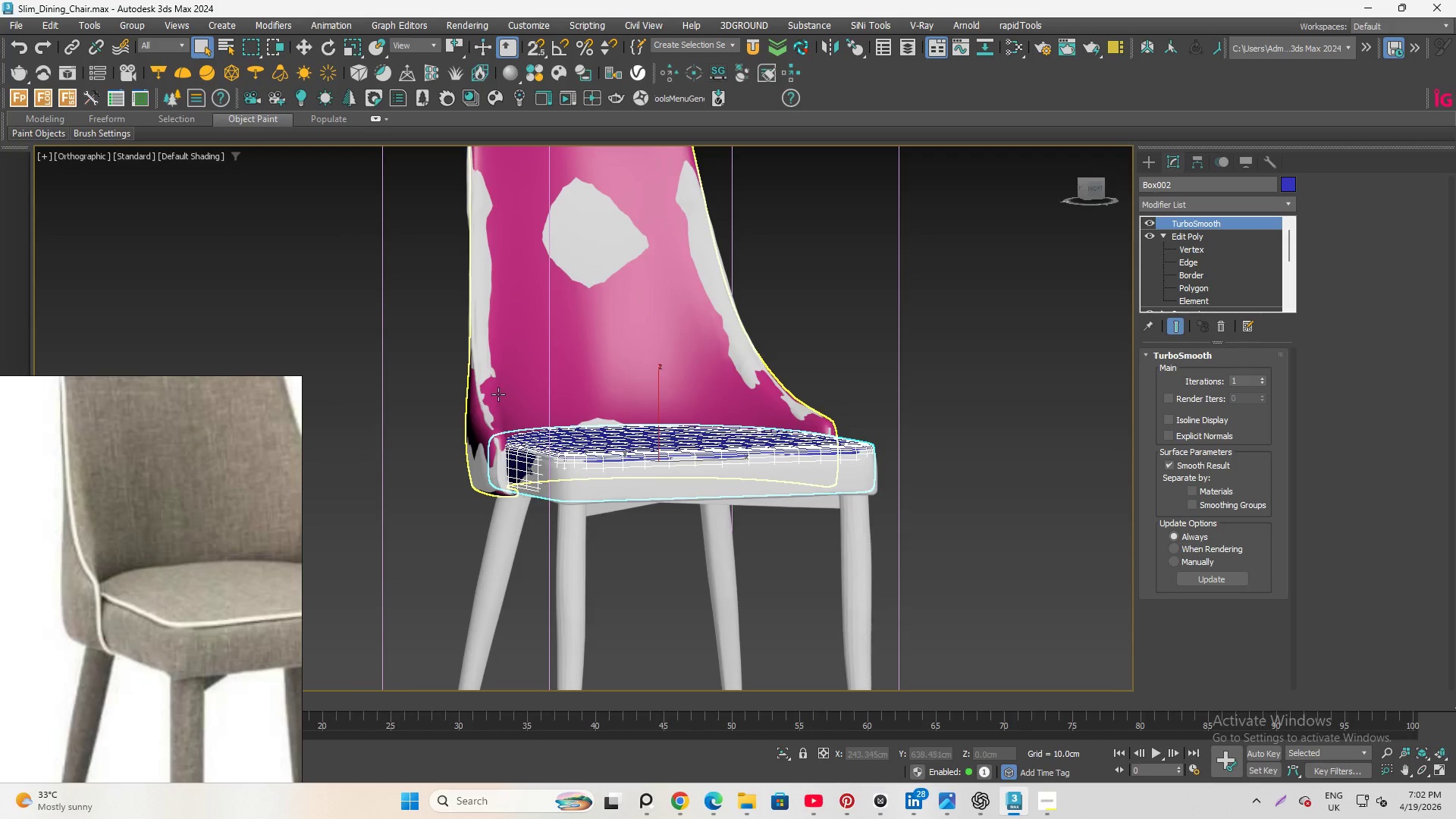 
wait(17.28)
 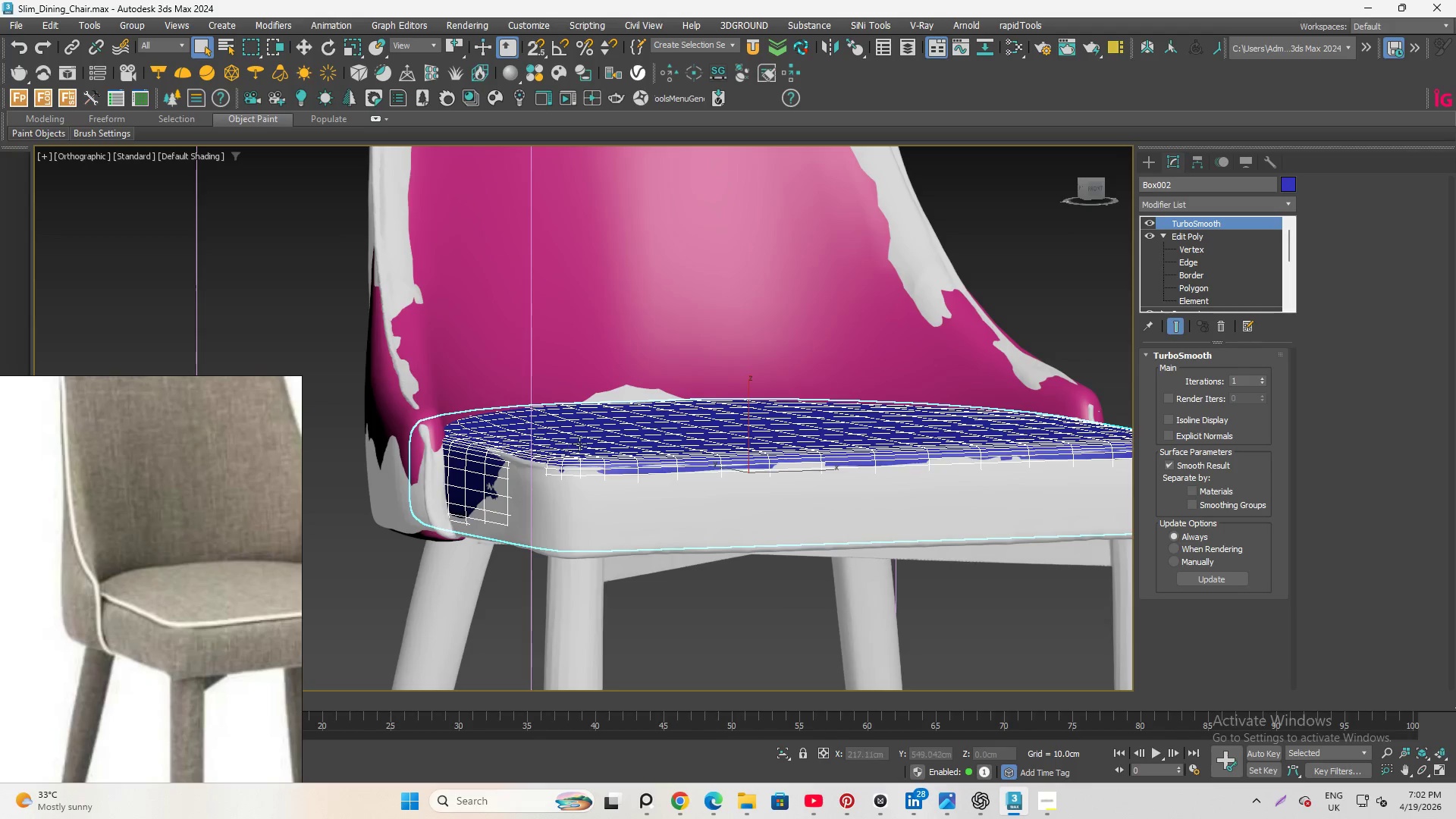 
hold_key(key=AltLeft, duration=1.86)
 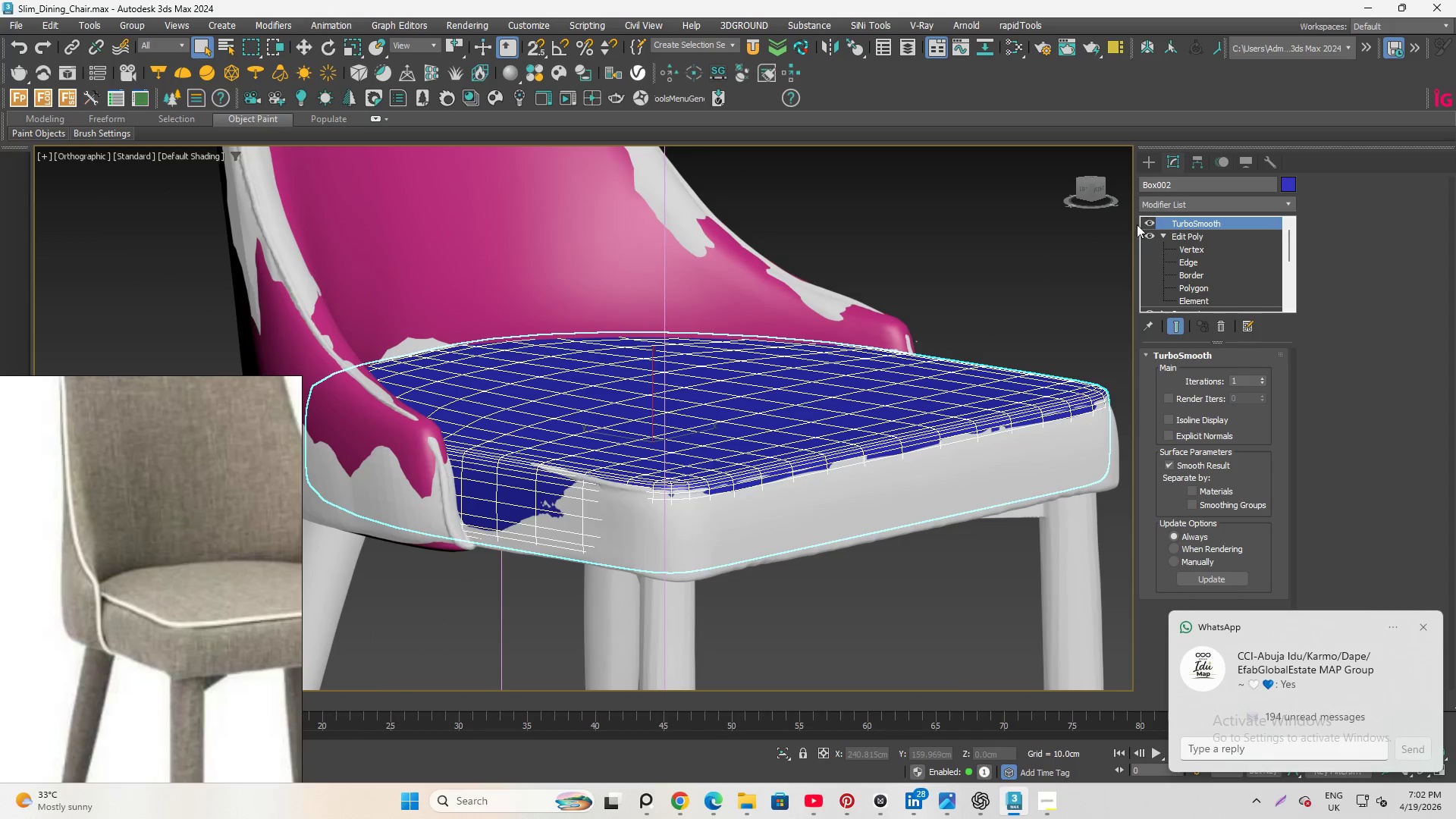 
scroll: coordinate [568, 450], scroll_direction: up, amount: 2.0
 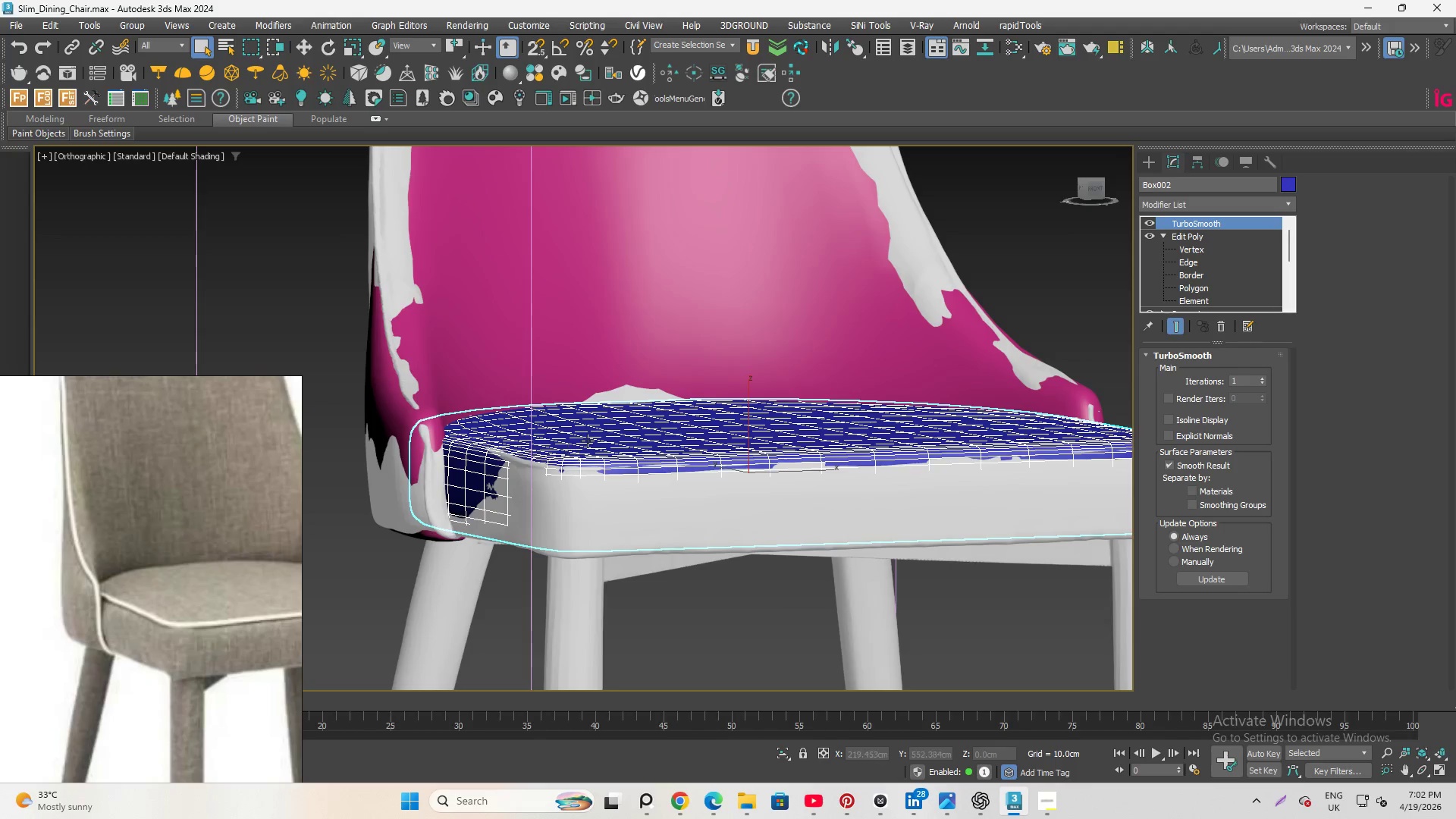 
left_click([1146, 221])
 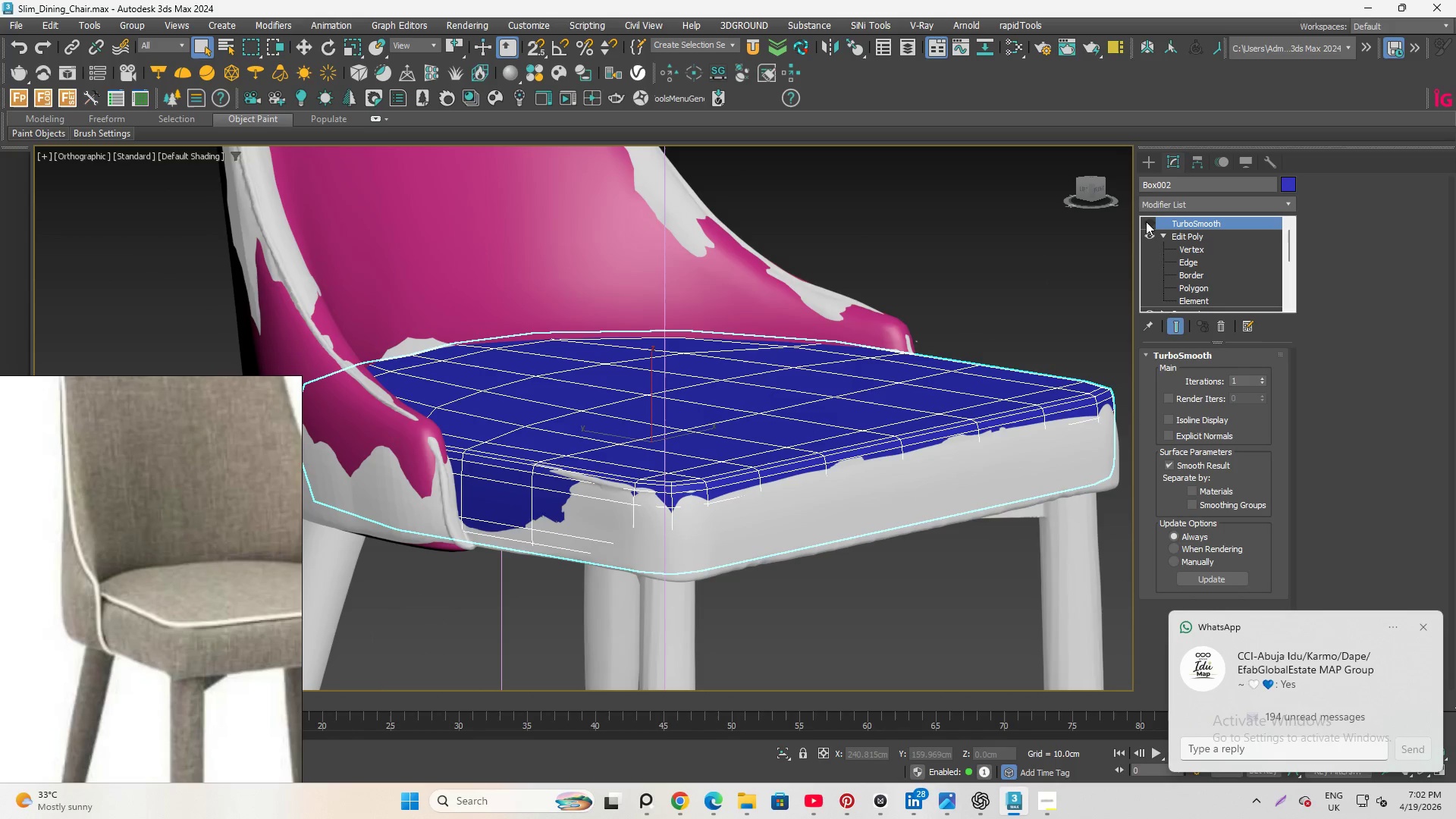 
key(Alt+Q)
 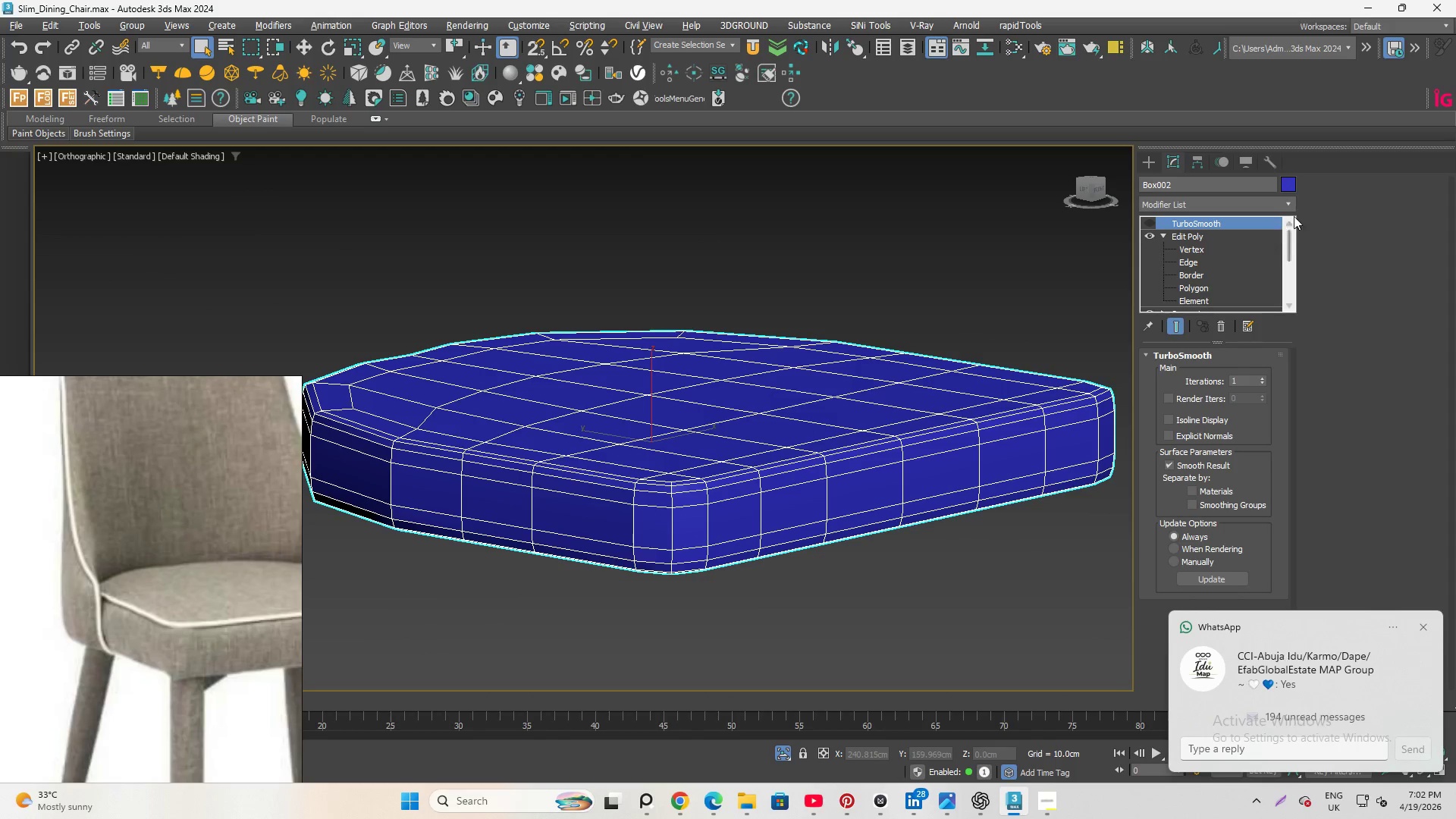 
left_click([1193, 262])
 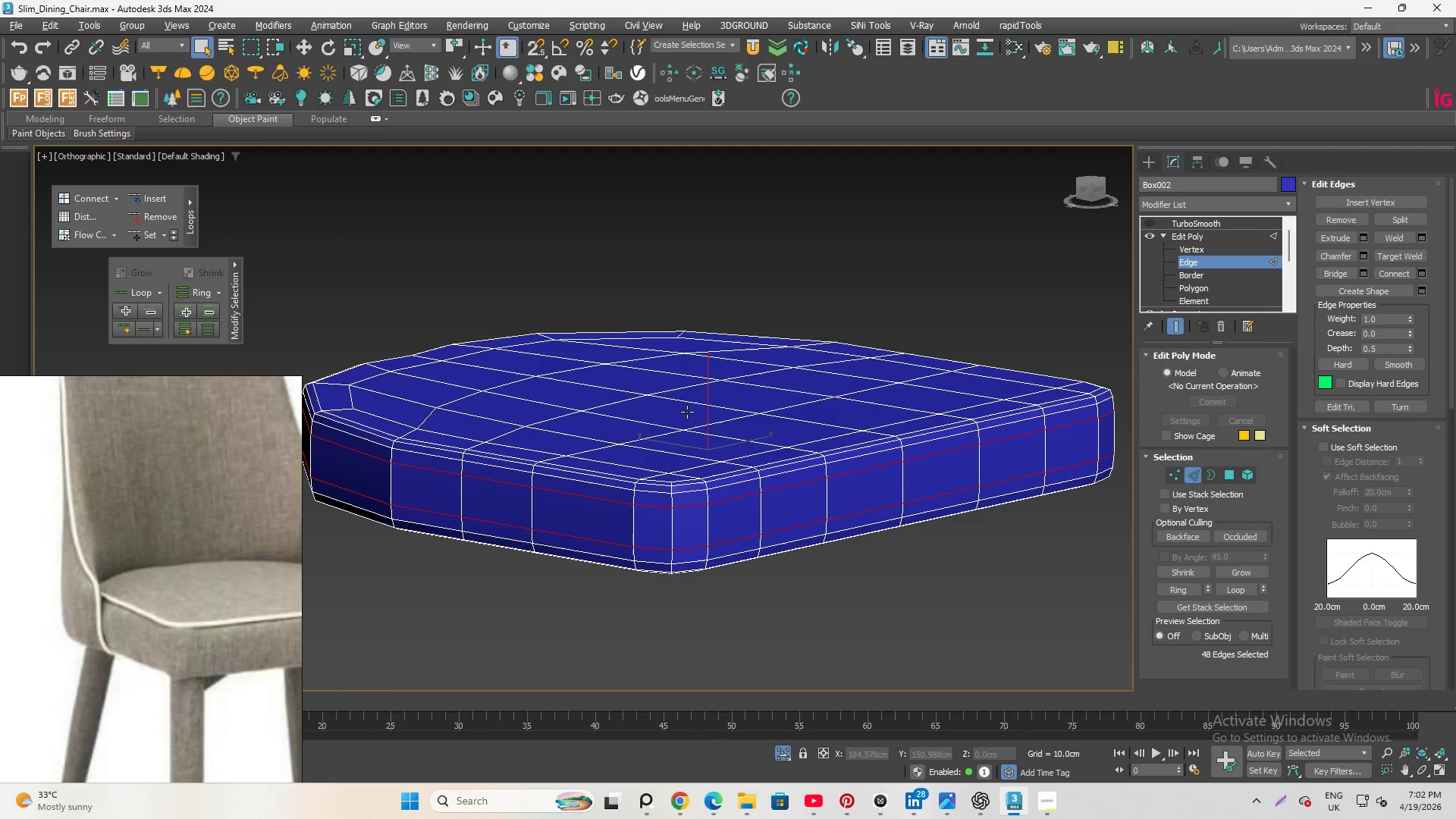 
key(R)
 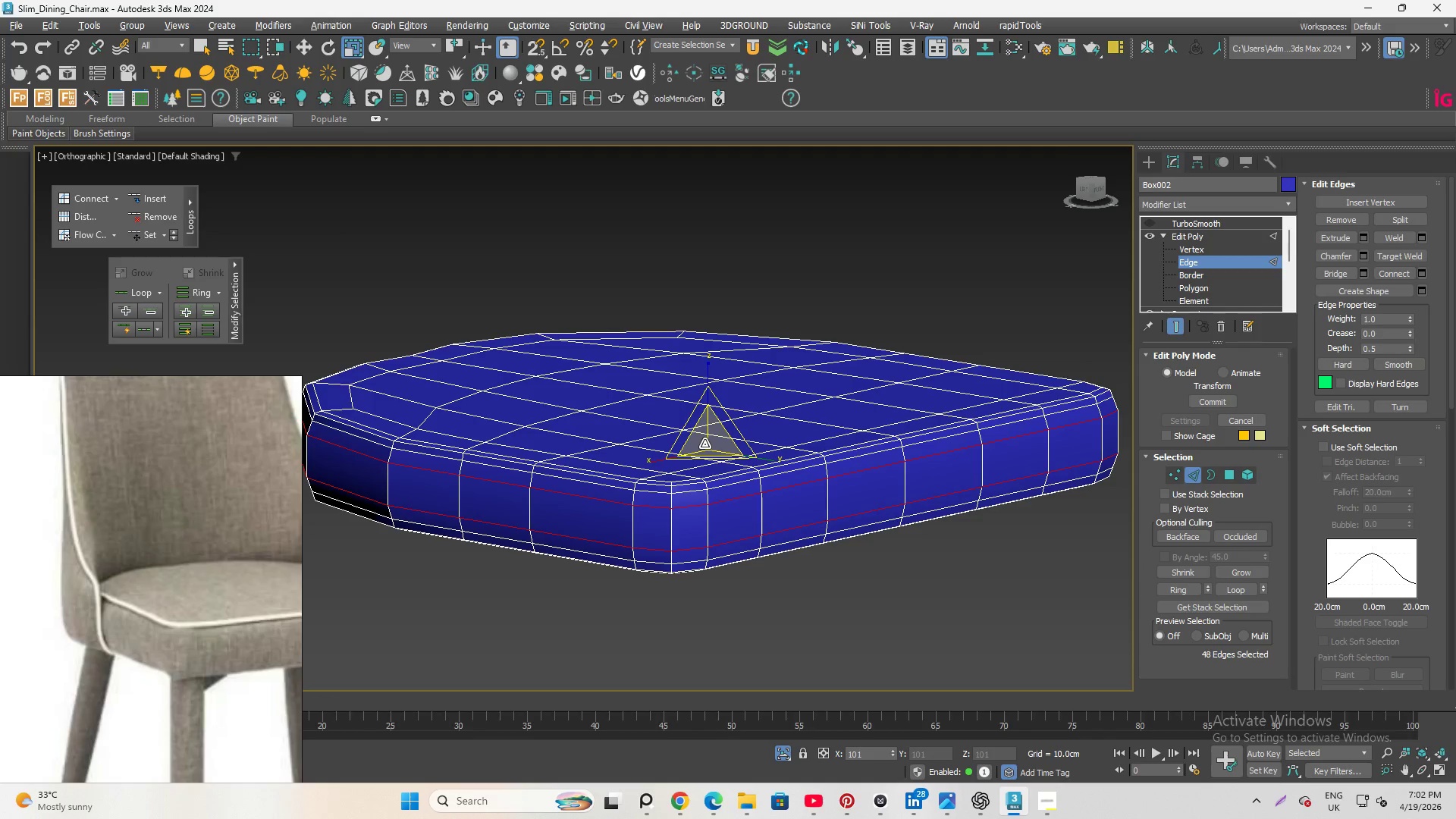 
wait(7.03)
 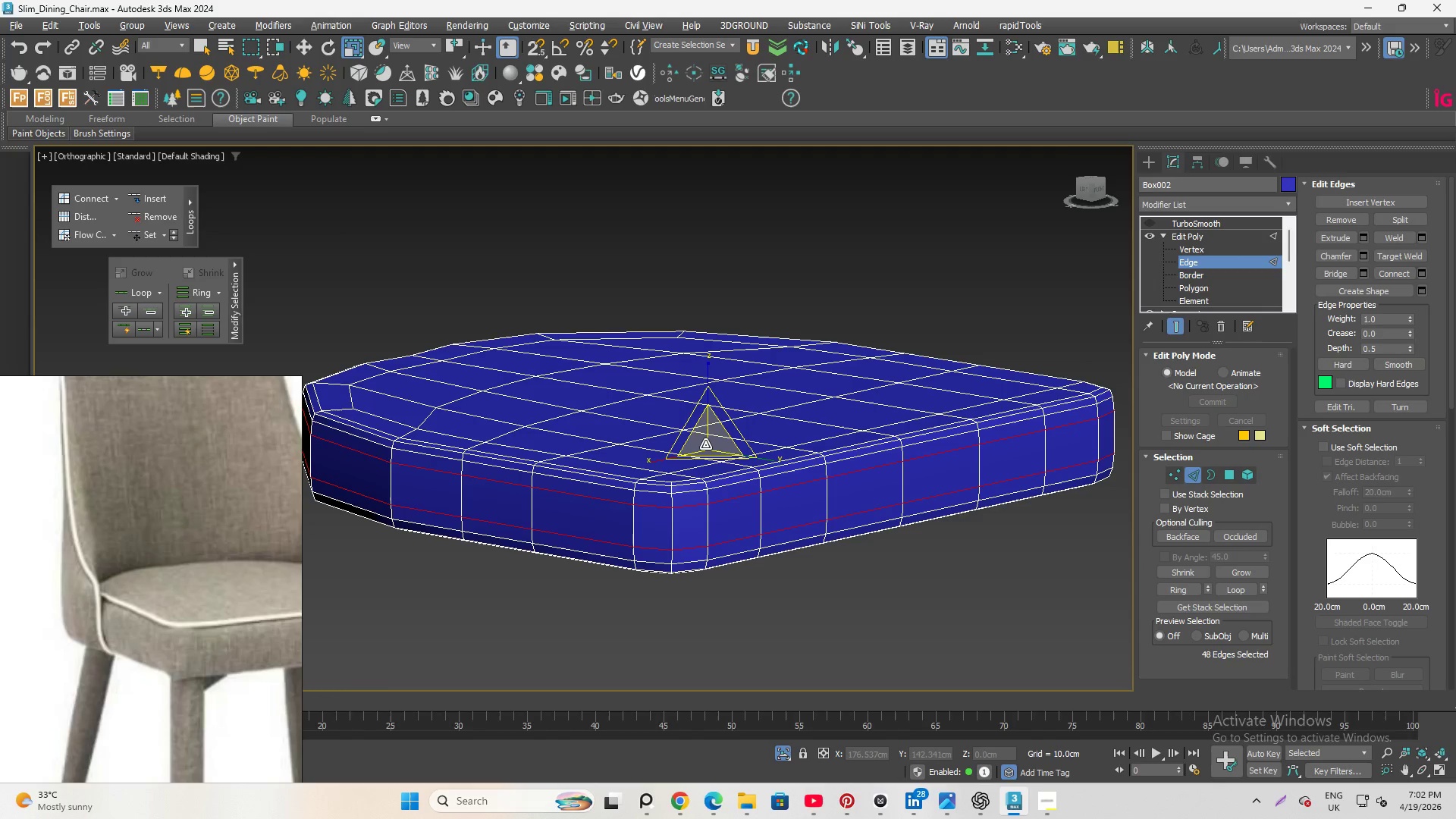 
left_click([778, 579])
 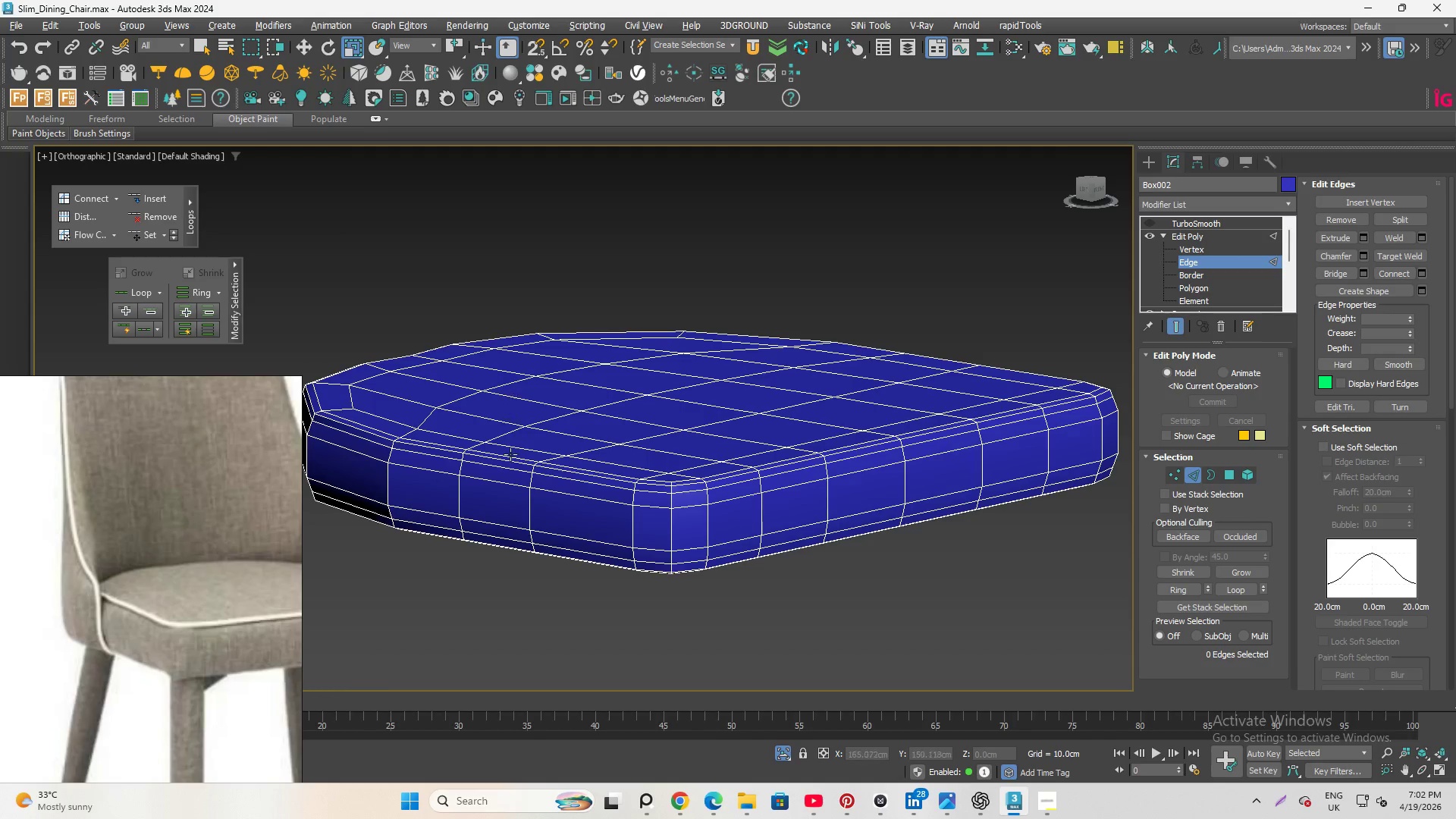 
double_click([560, 473])
 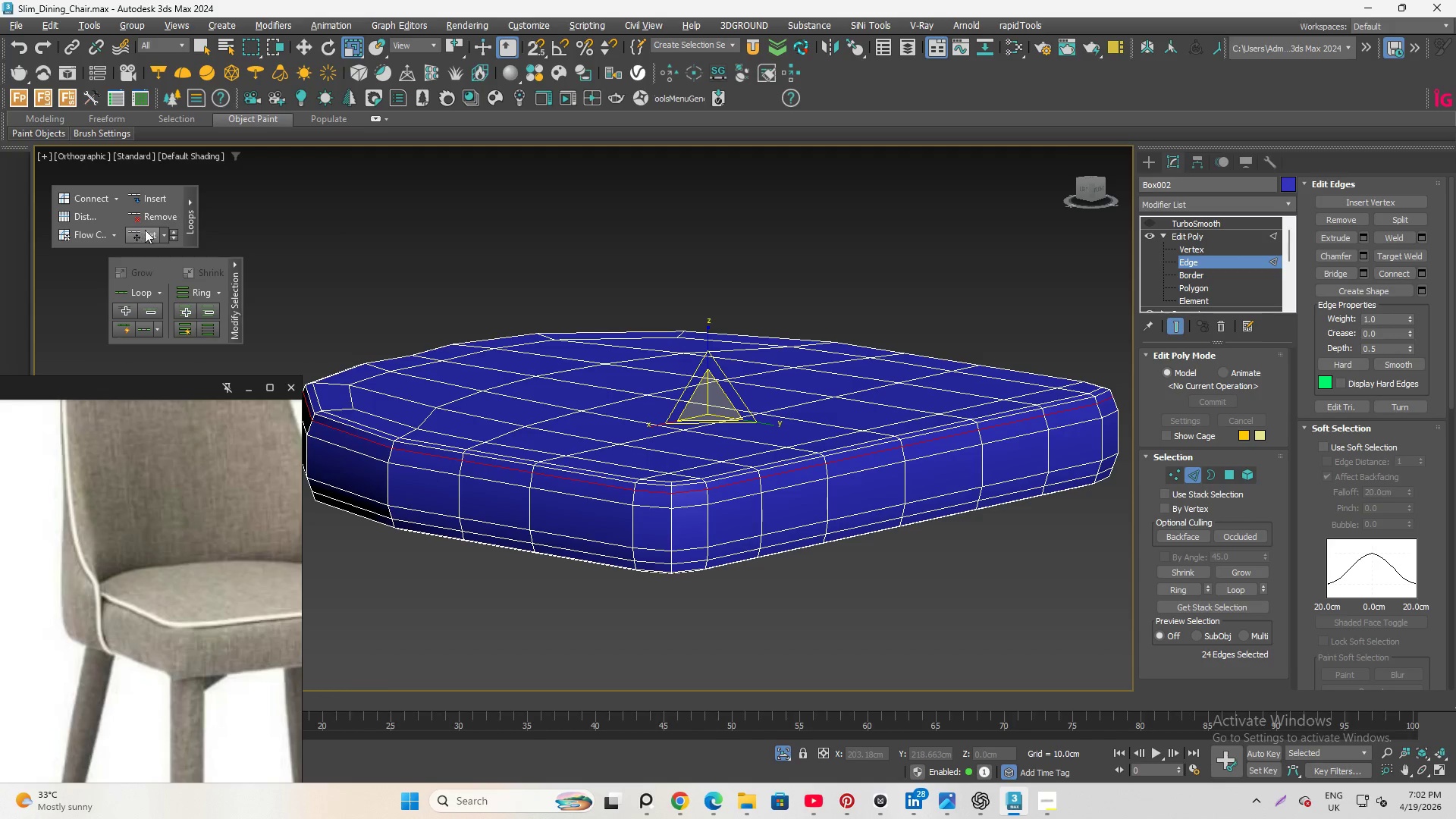 
left_click([145, 232])
 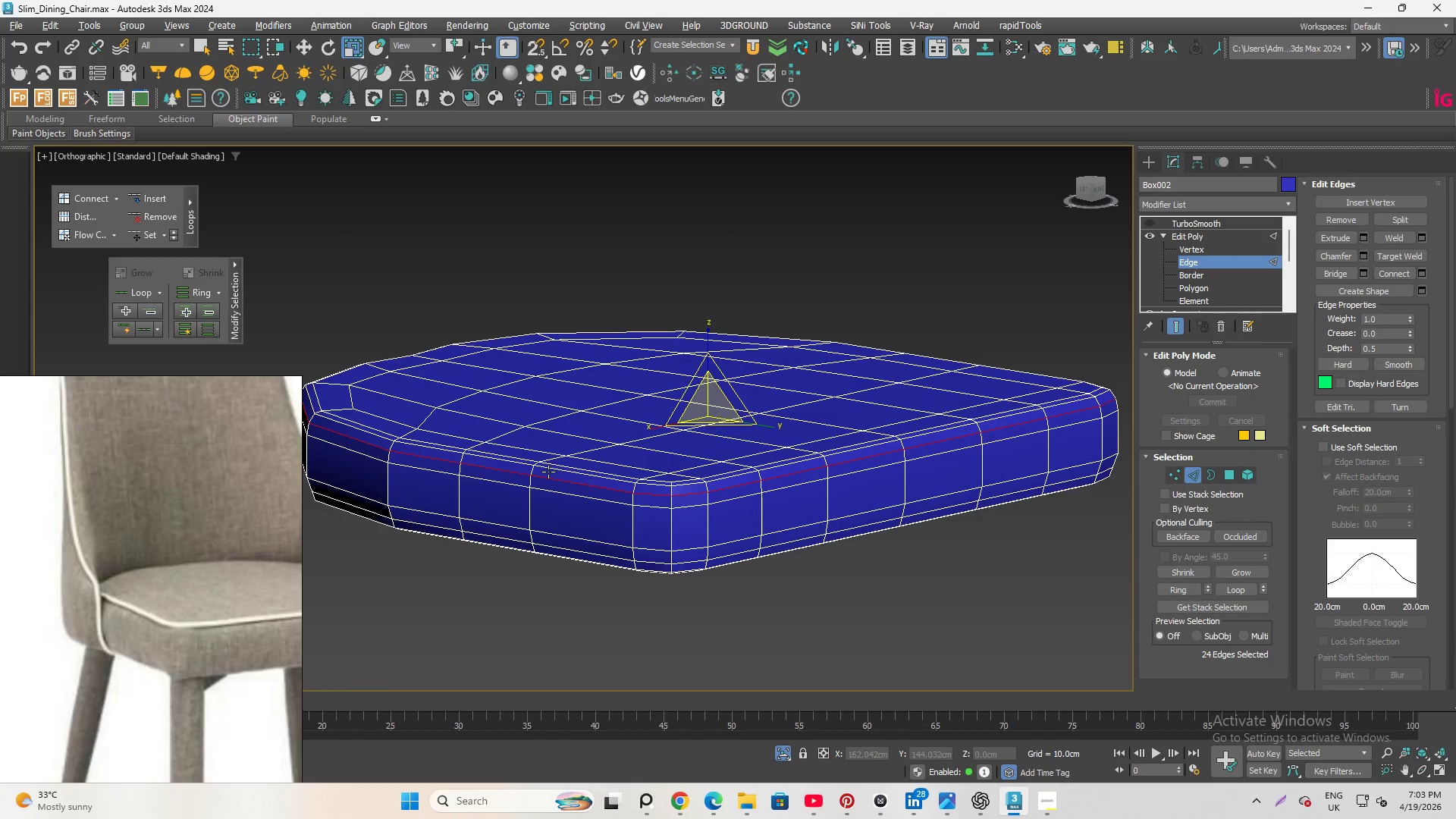 
wait(5.73)
 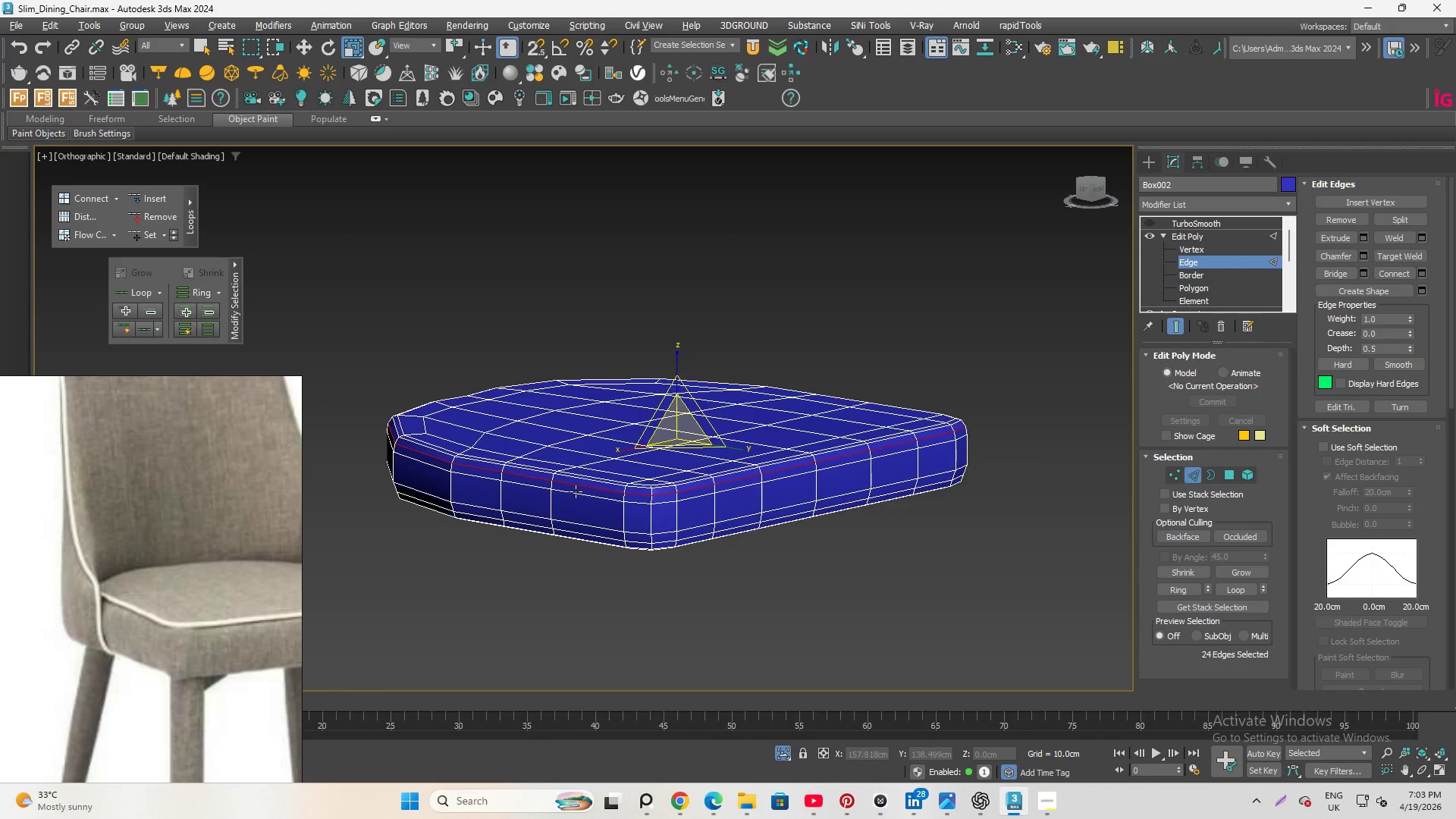 
hold_key(key=AltLeft, duration=1.75)
 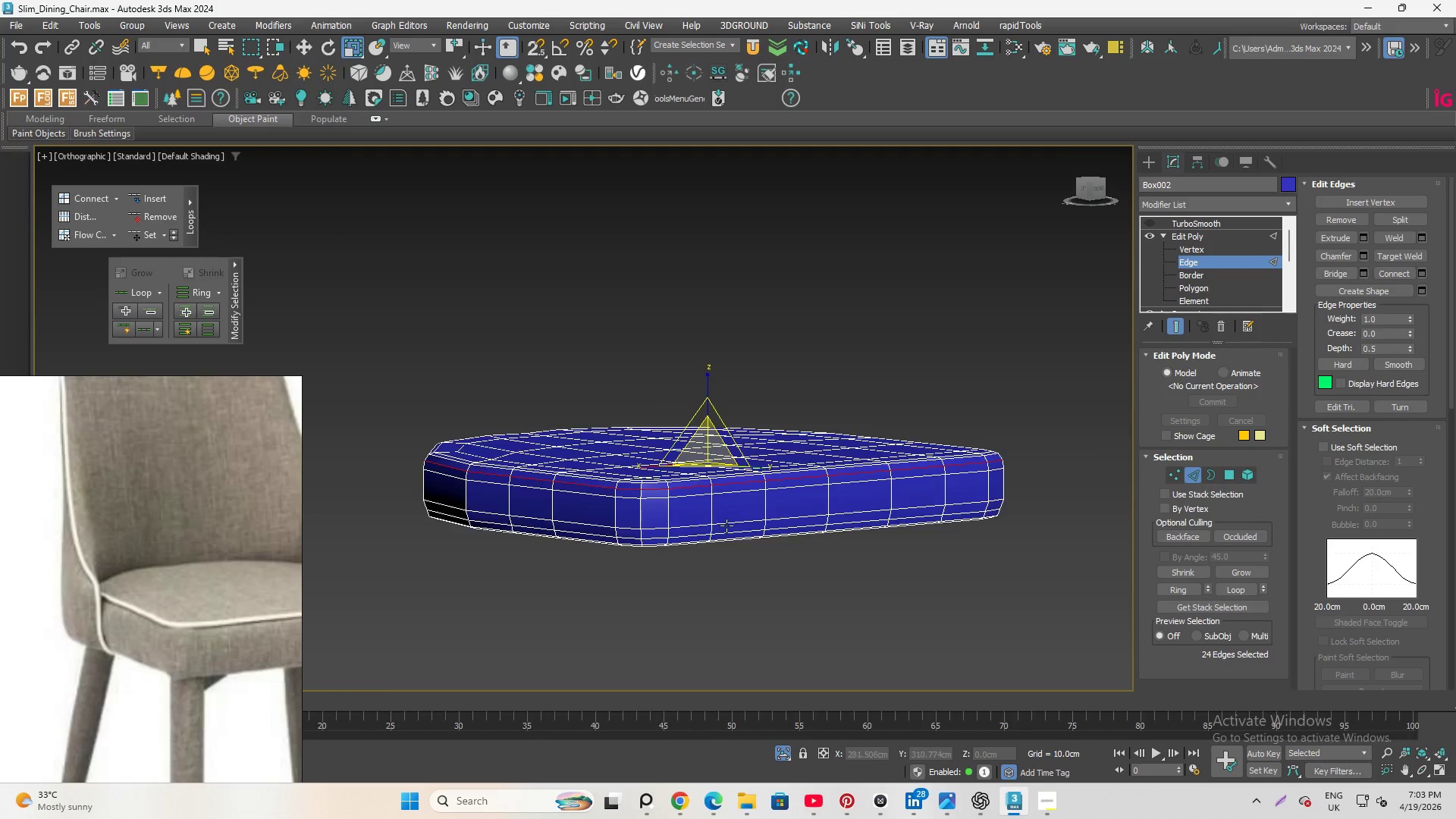 
scroll: coordinate [602, 493], scroll_direction: down, amount: 1.0
 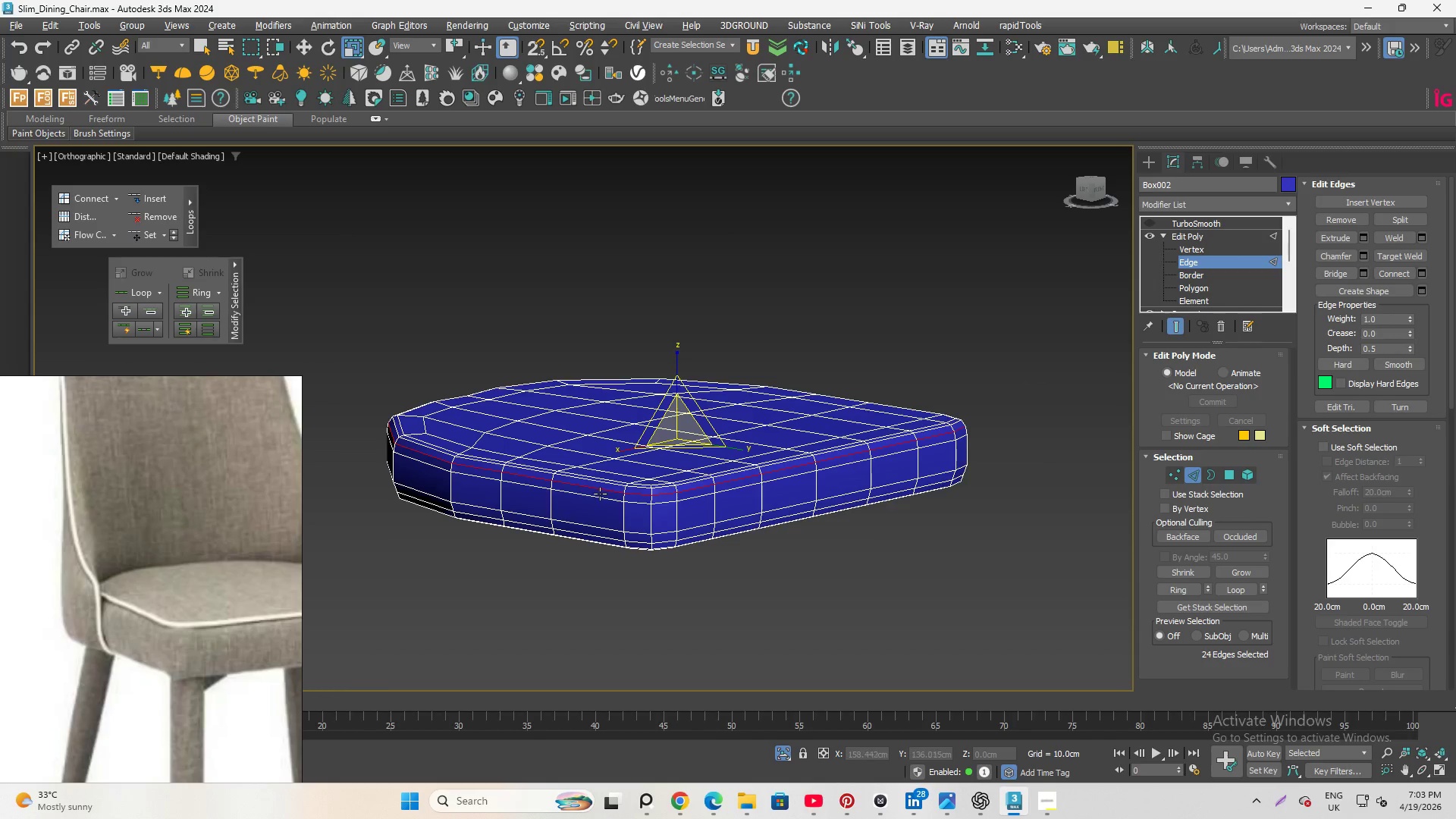 
scroll: coordinate [729, 526], scroll_direction: up, amount: 2.0
 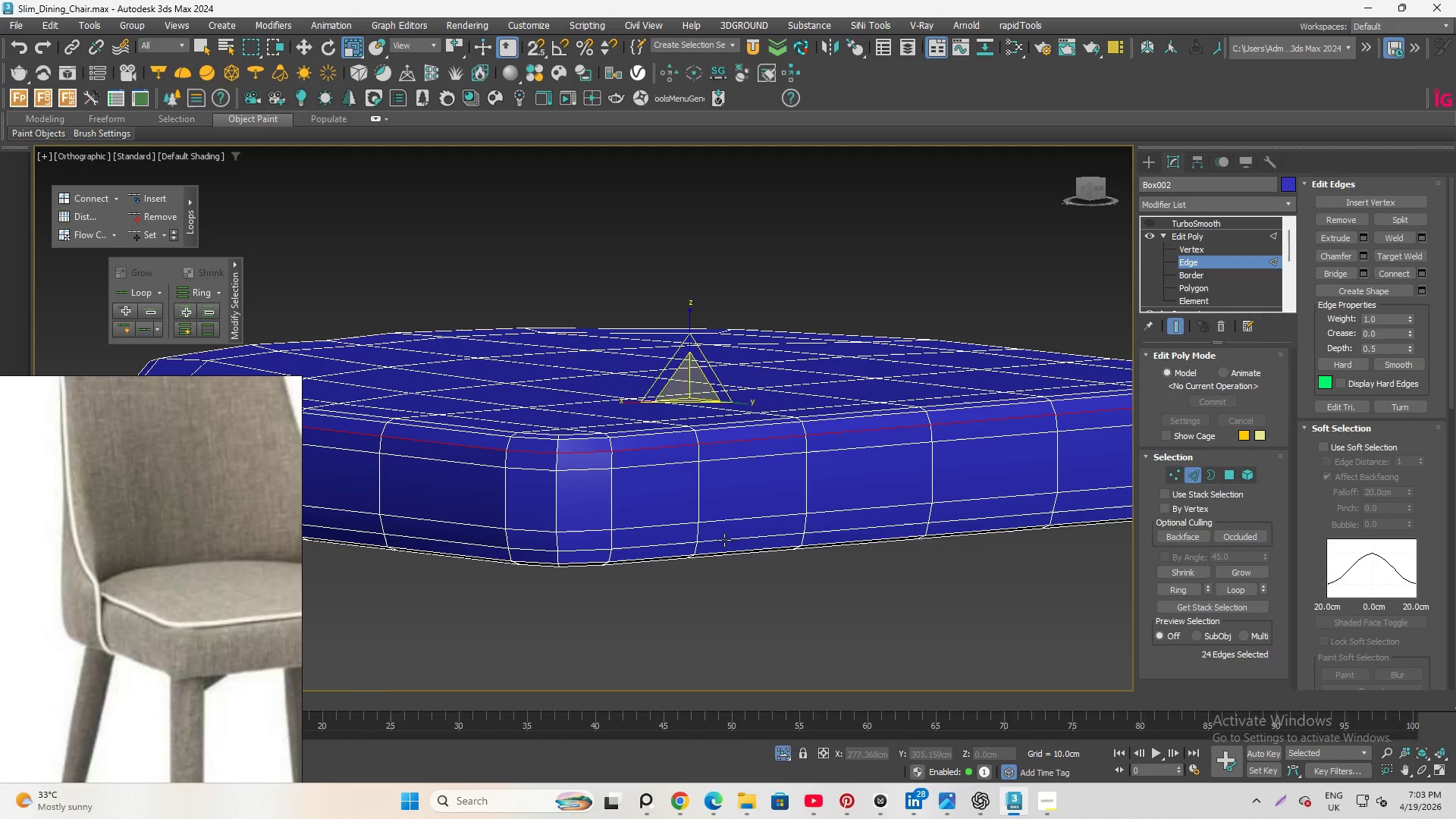 
double_click([723, 540])
 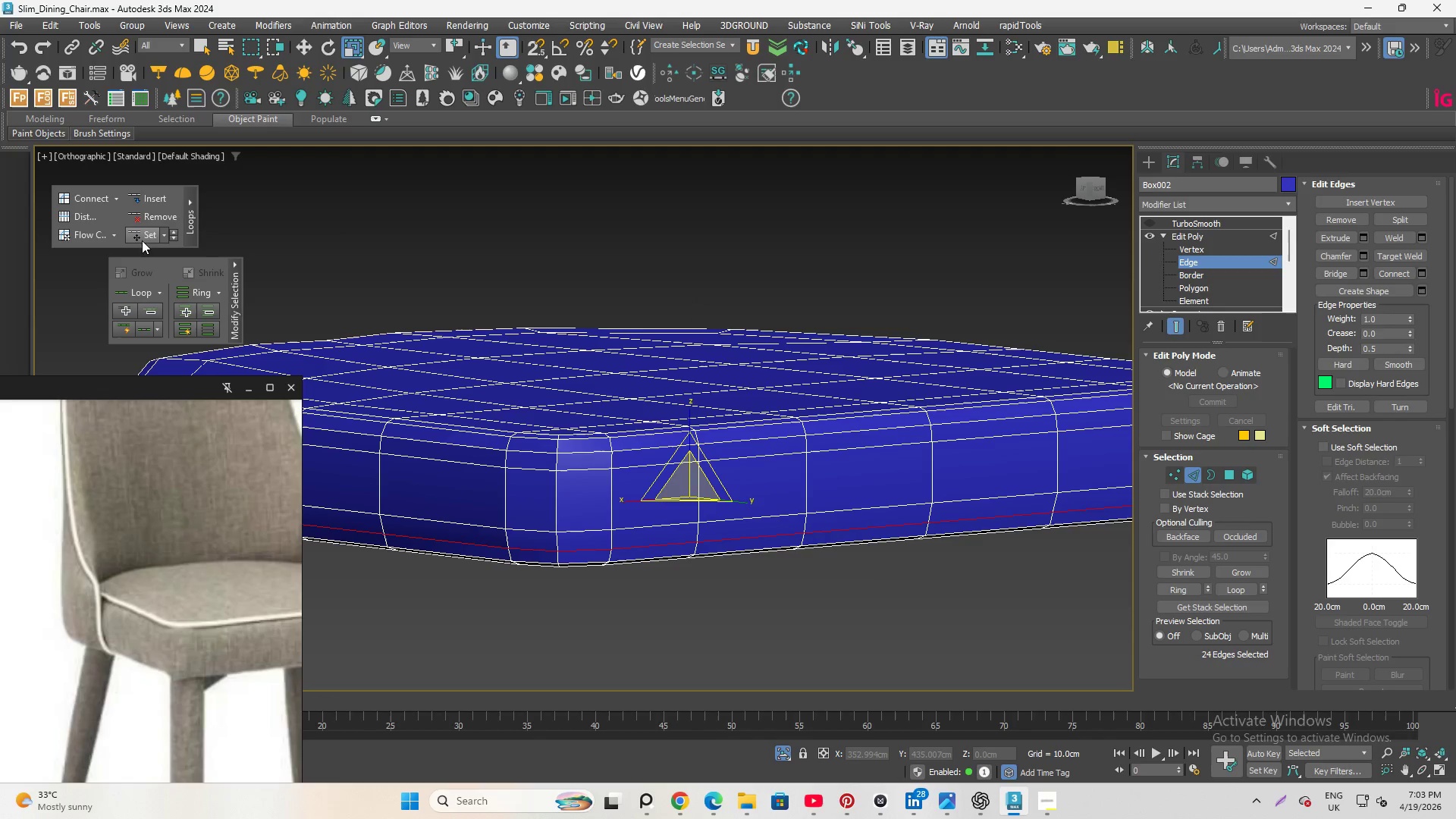 
left_click([143, 236])
 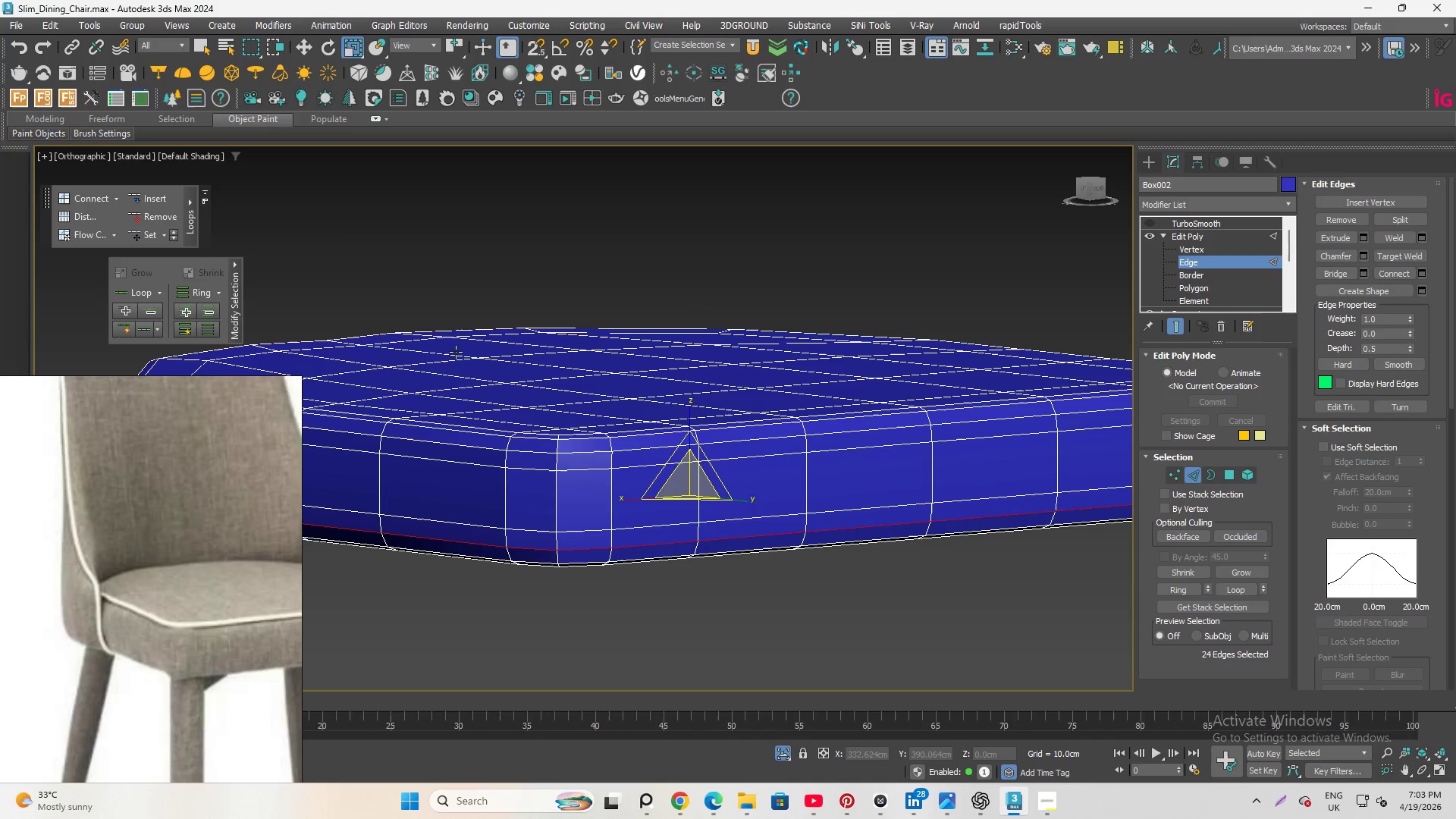 
hold_key(key=AltLeft, duration=2.12)
 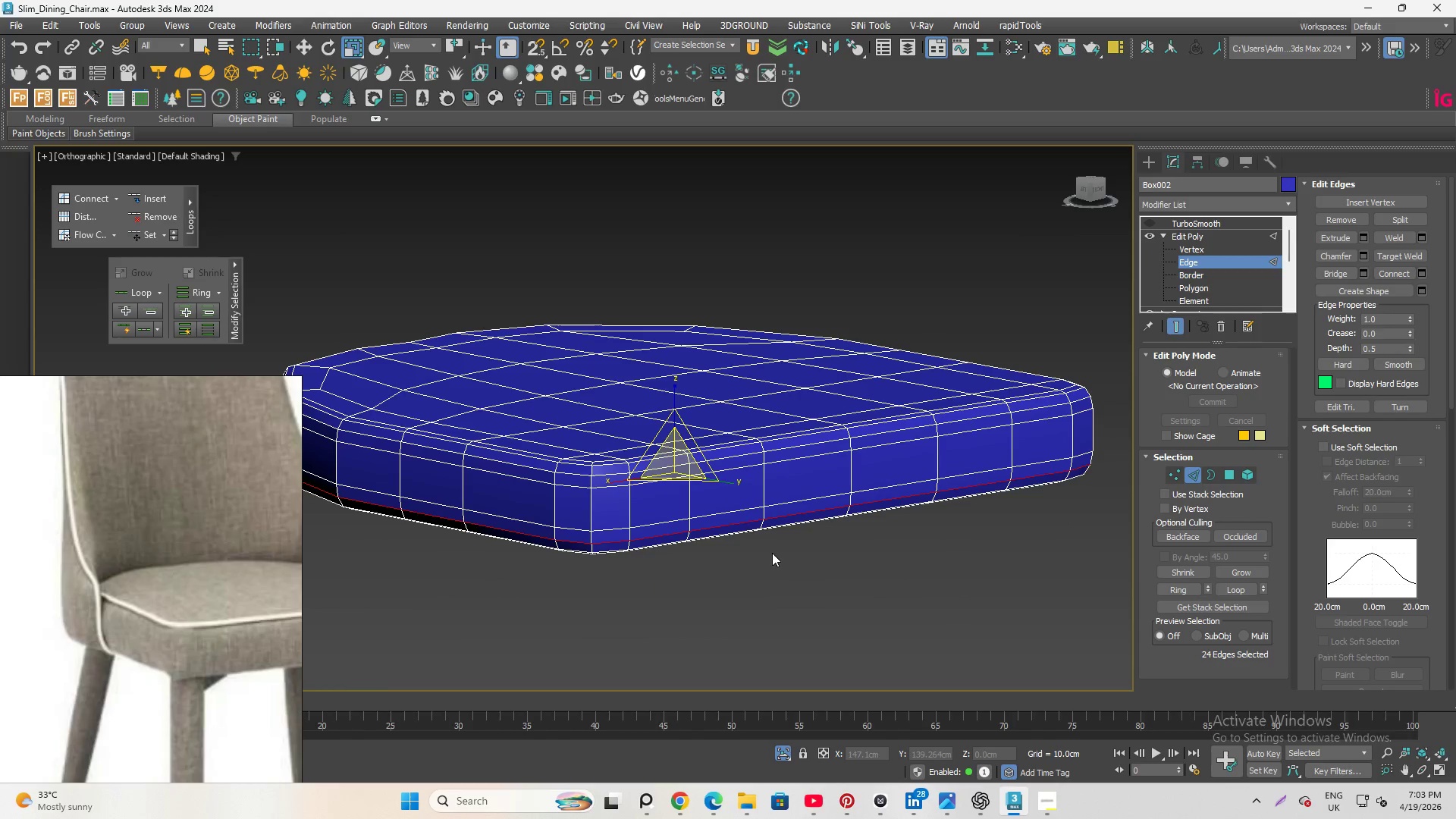 
scroll: coordinate [666, 500], scroll_direction: down, amount: 1.0
 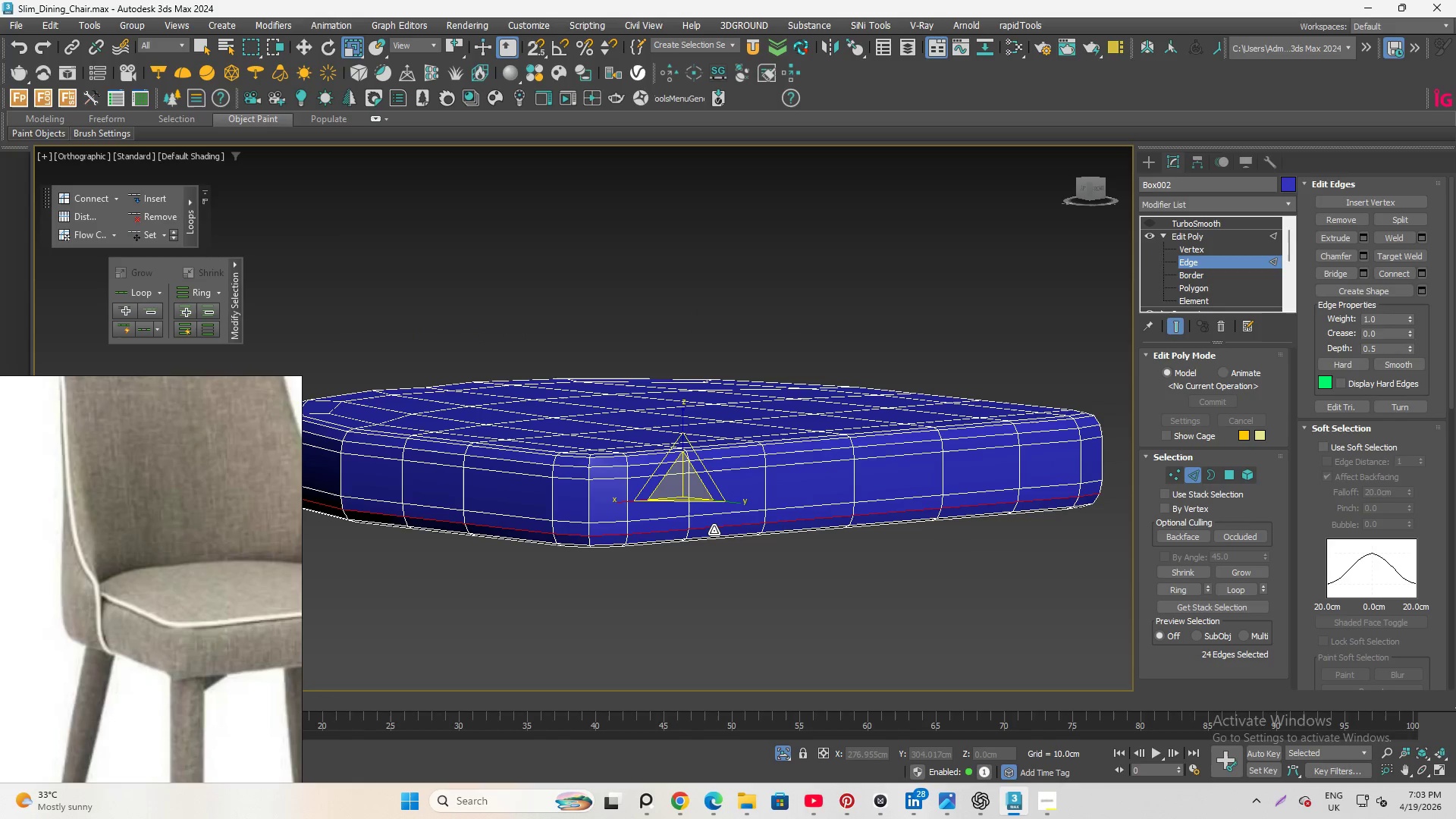 
key(Q)
 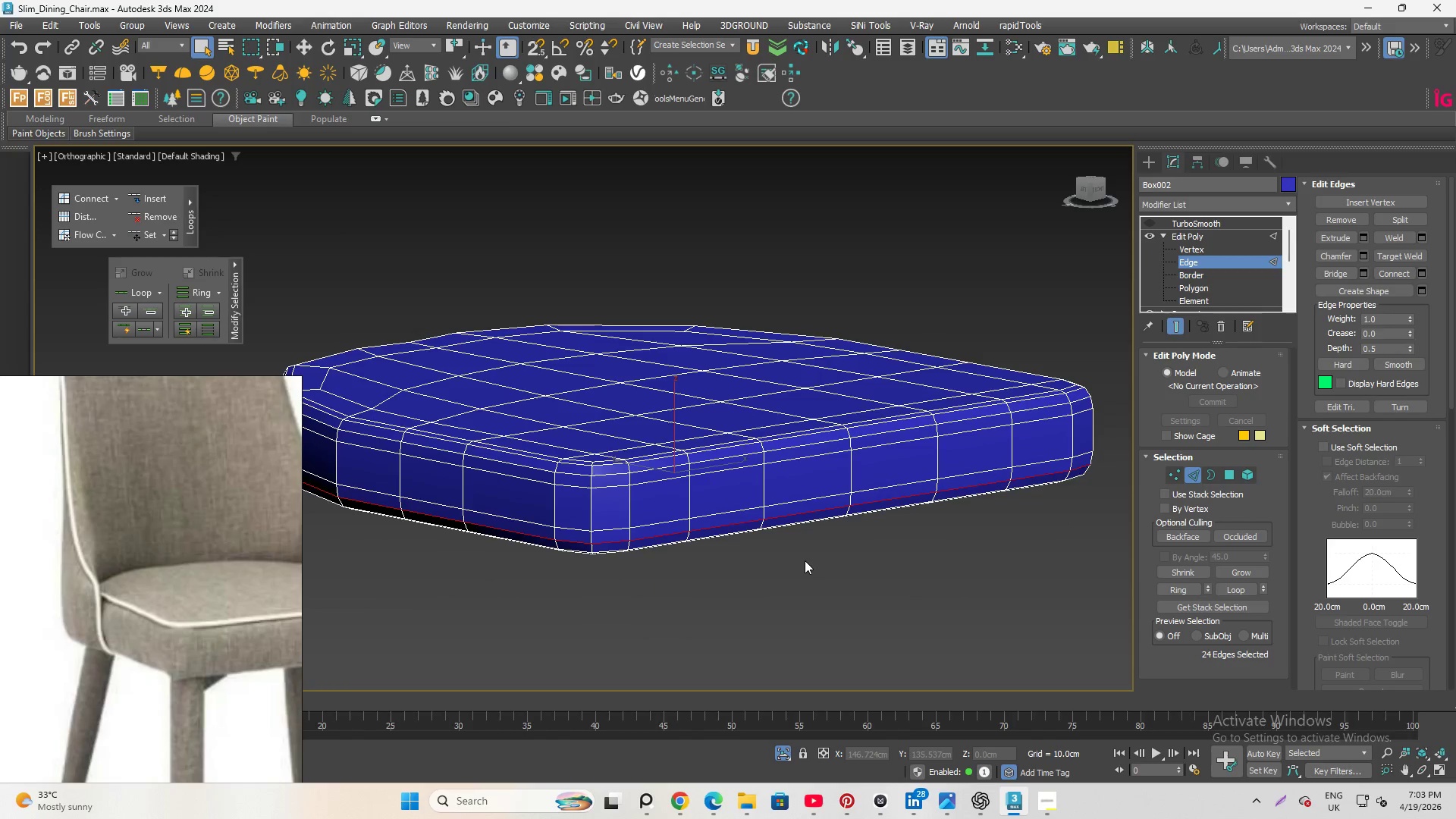 
scroll: coordinate [805, 560], scroll_direction: down, amount: 1.0
 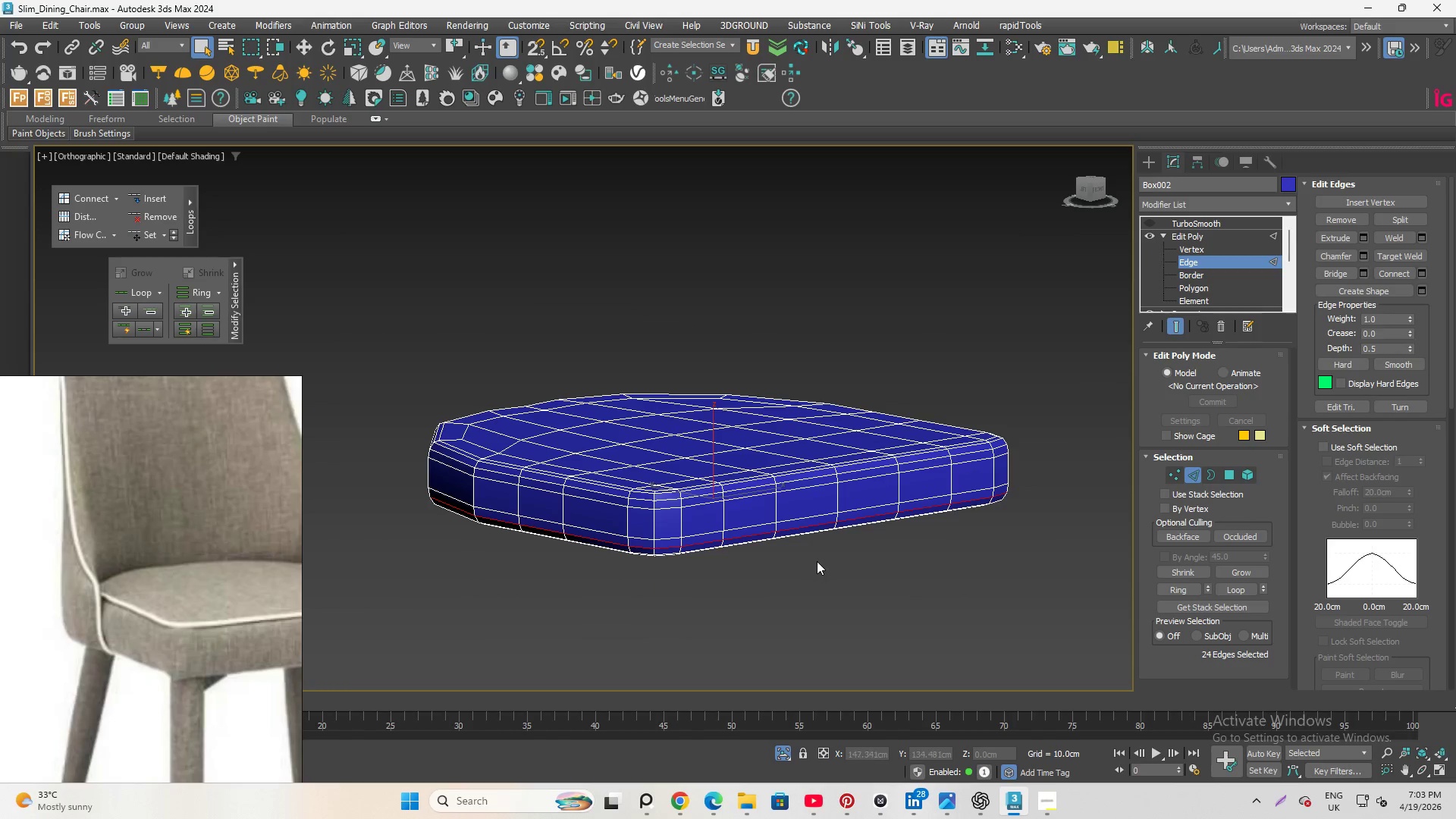 
left_click([821, 572])
 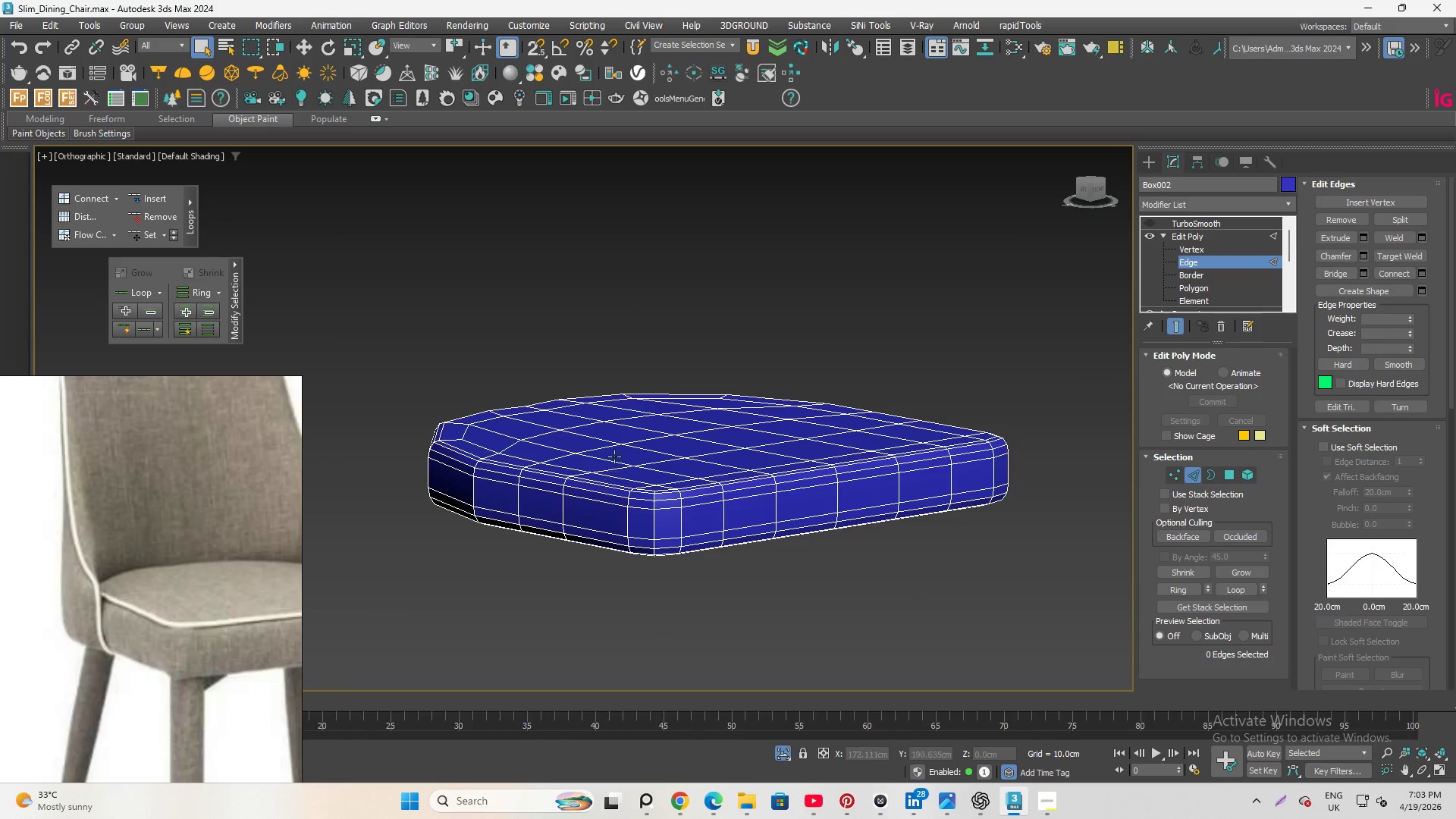 
scroll: coordinate [614, 450], scroll_direction: up, amount: 1.0
 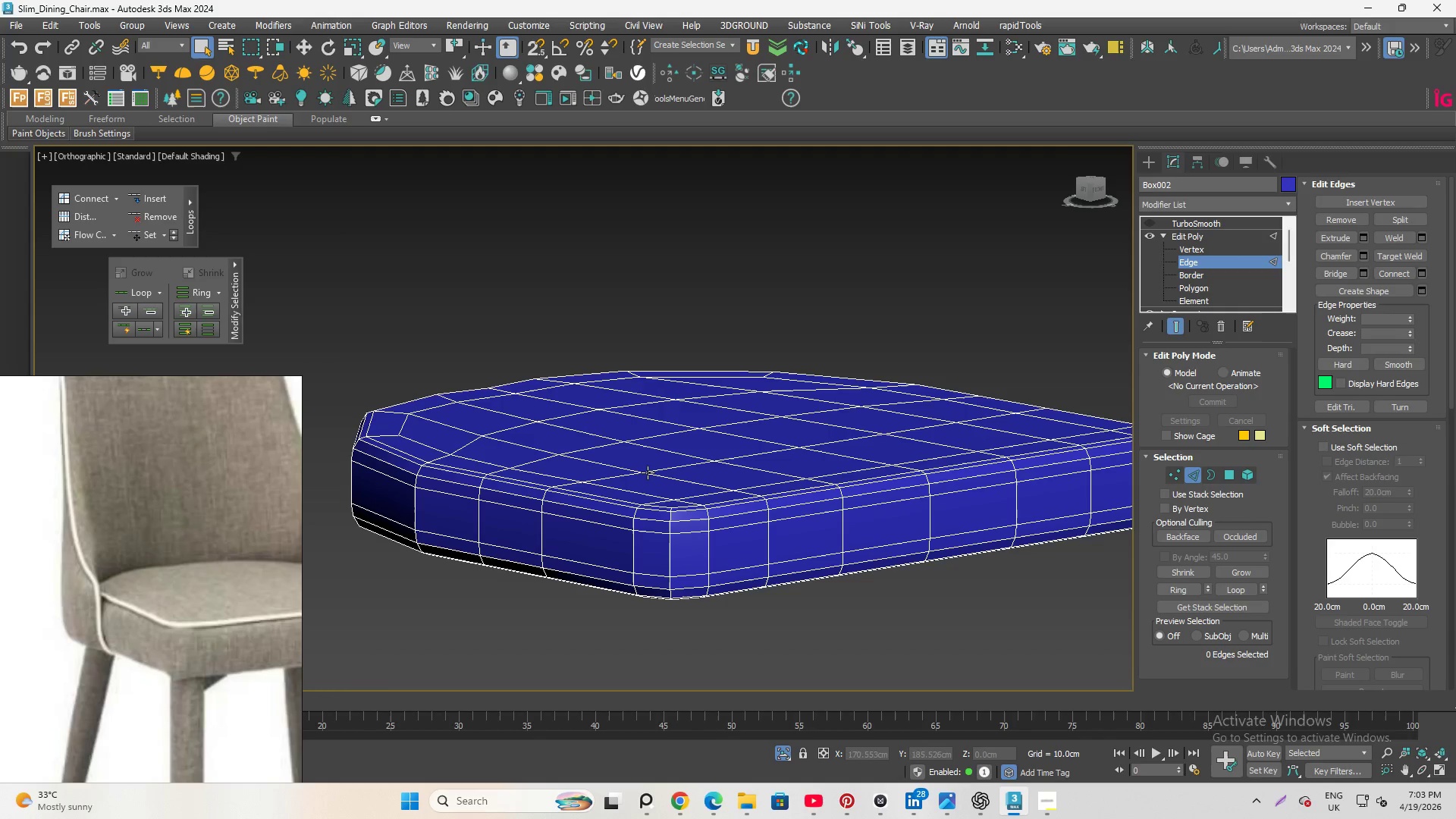 
hold_key(key=AltLeft, duration=2.52)
scroll: coordinate [647, 572], scroll_direction: down, amount: 2.0
 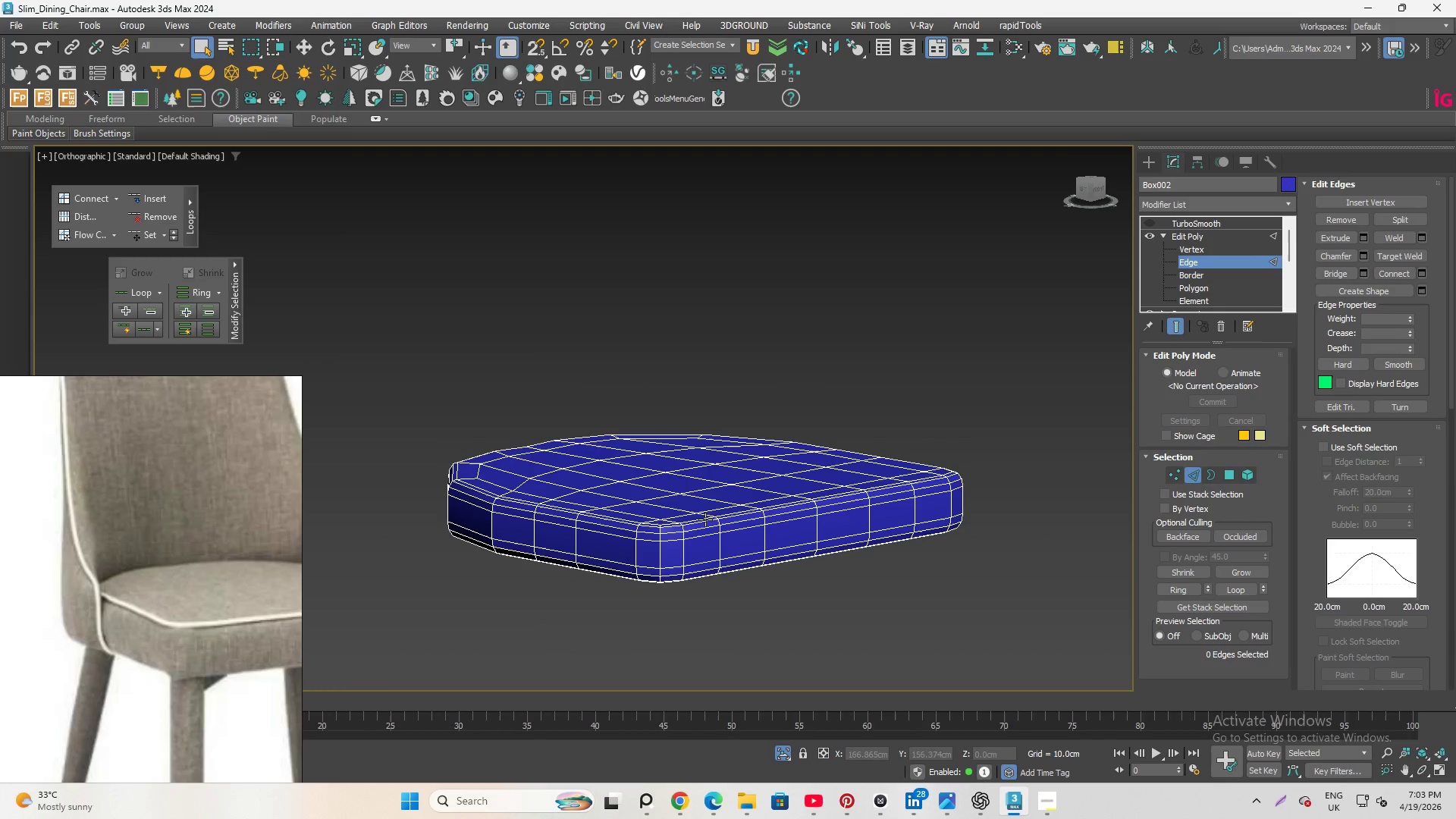 
scroll: coordinate [906, 481], scroll_direction: up, amount: 2.0
 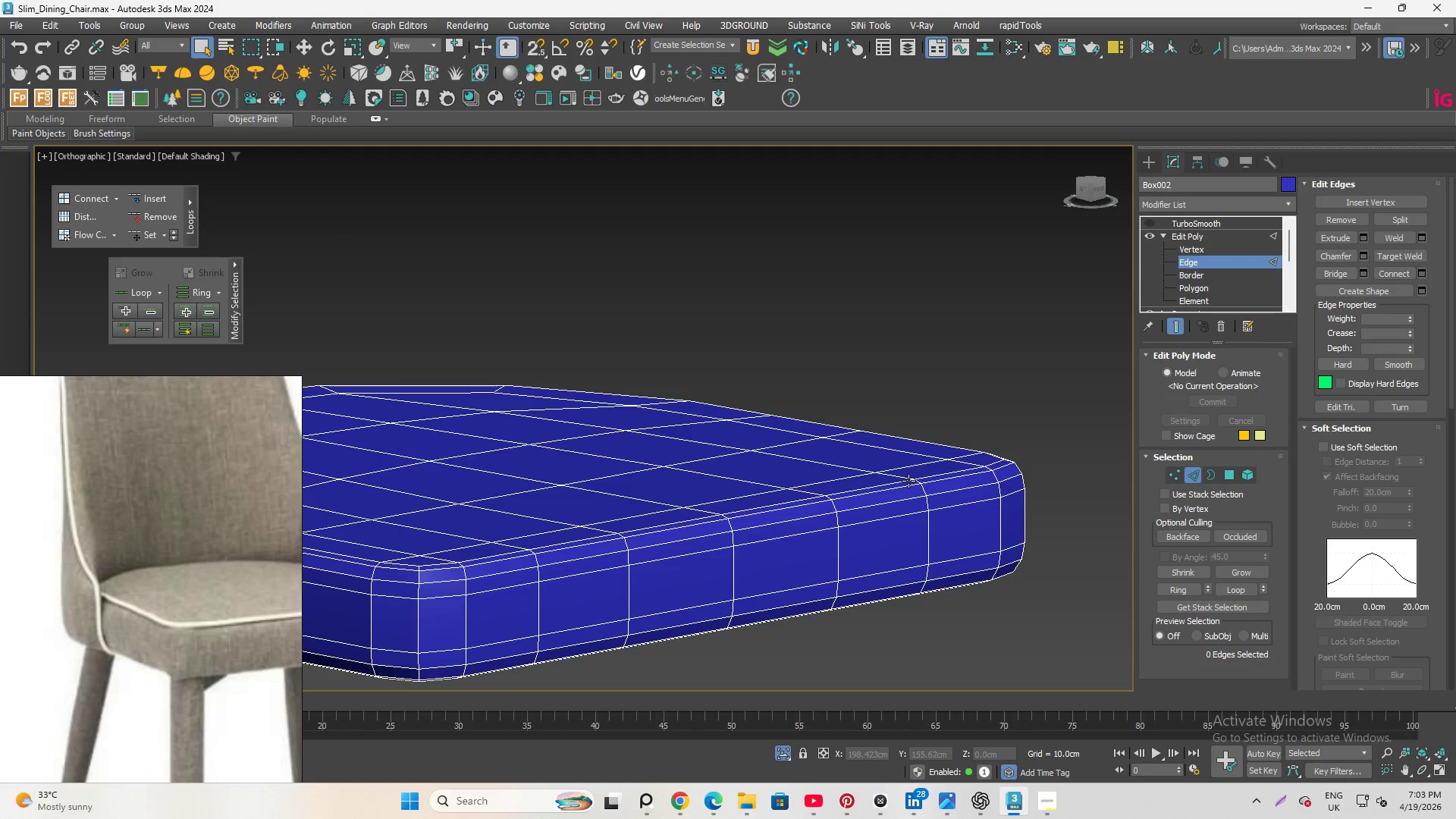 
hold_key(key=AltLeft, duration=2.91)
 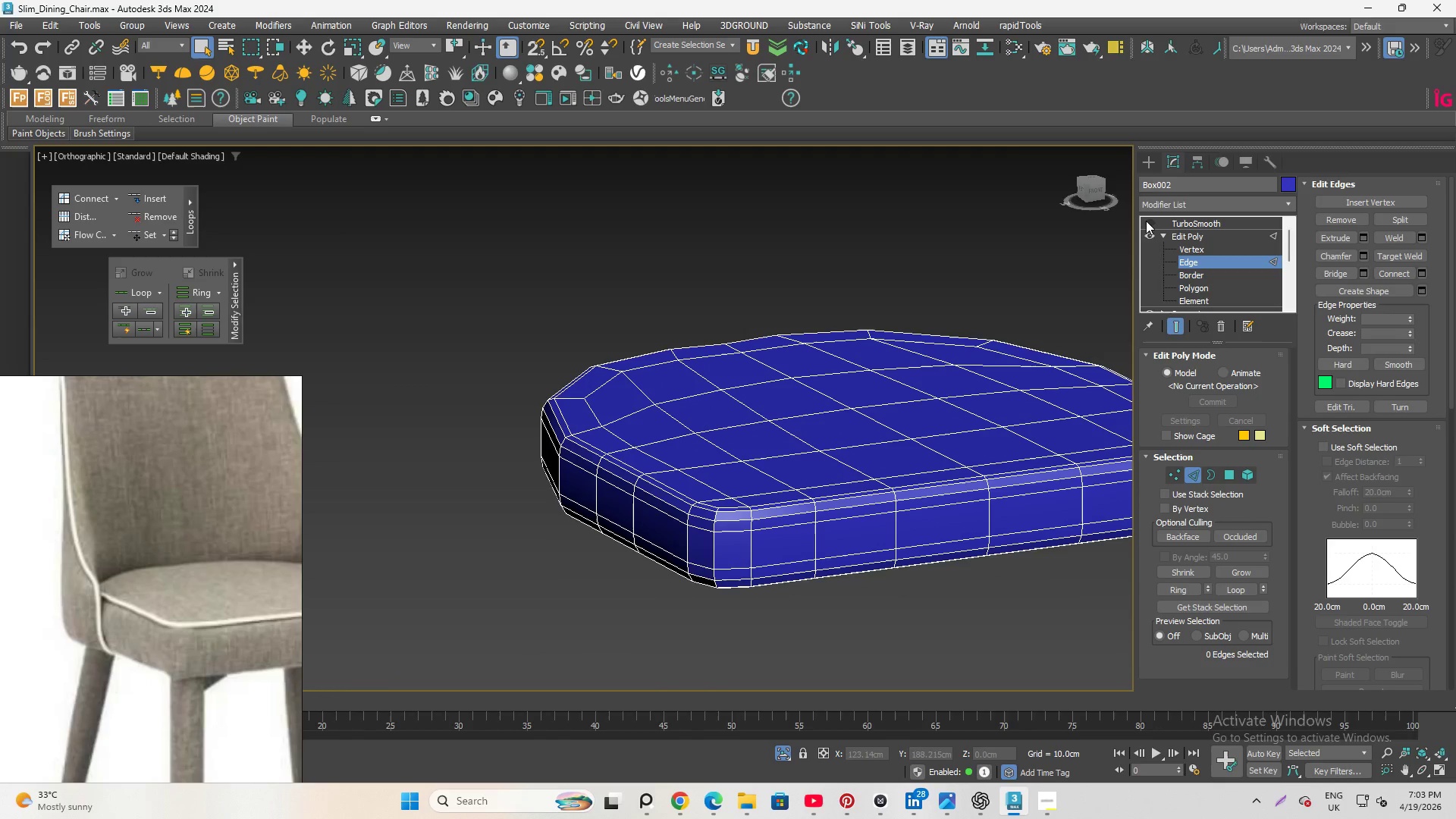 
scroll: coordinate [780, 478], scroll_direction: down, amount: 1.0
 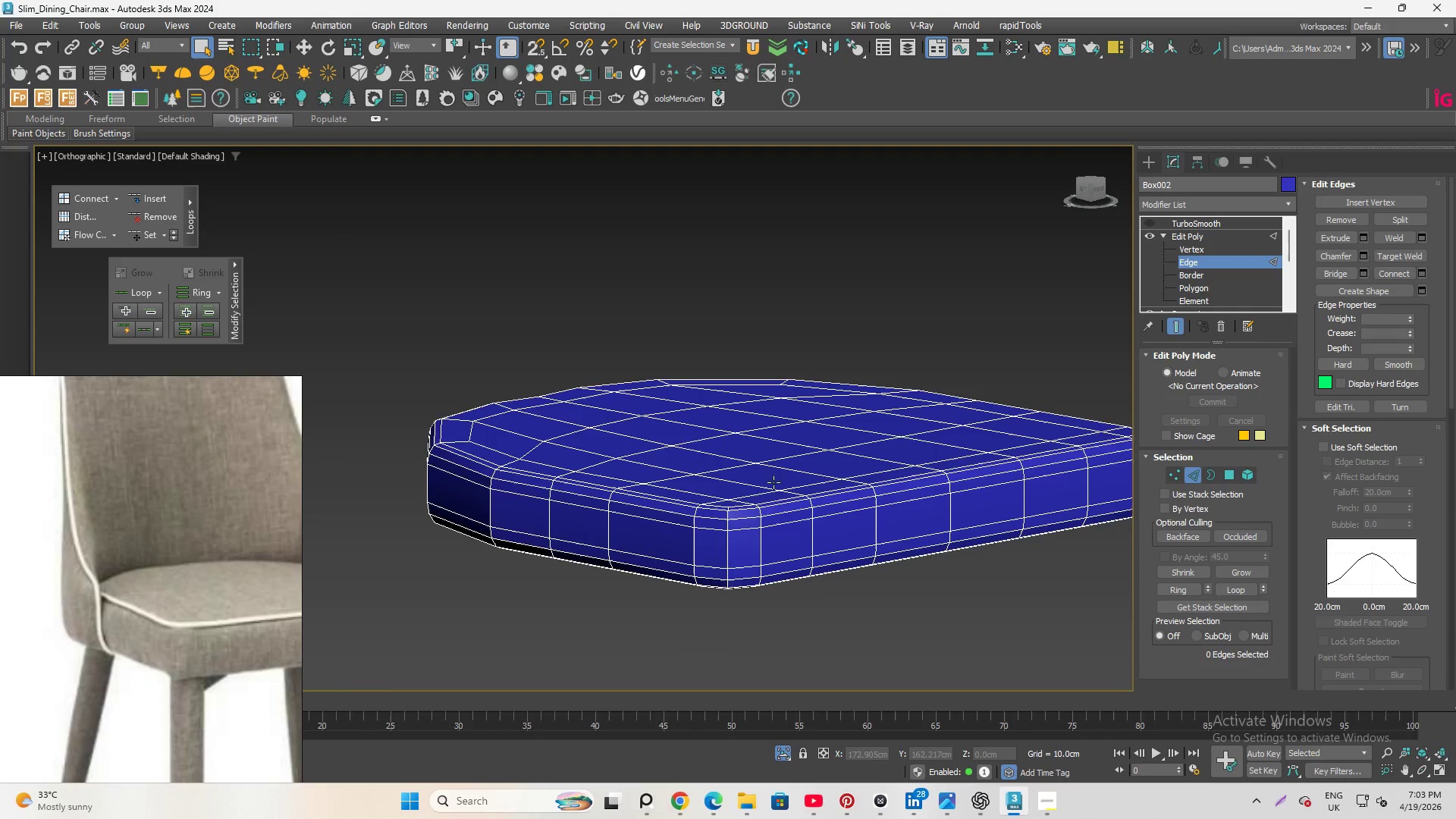 
left_click([1147, 218])
 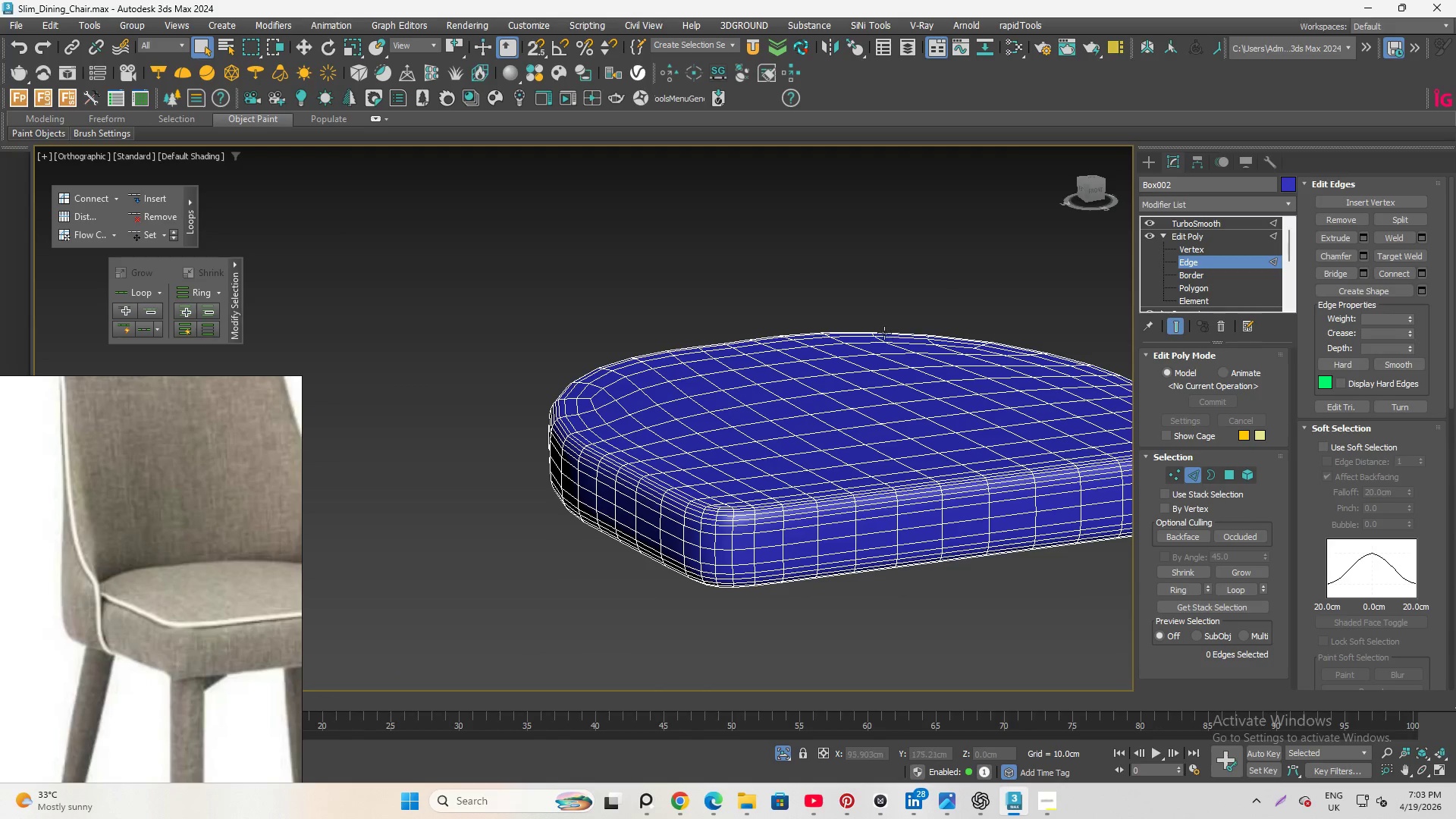 
key(F4)
 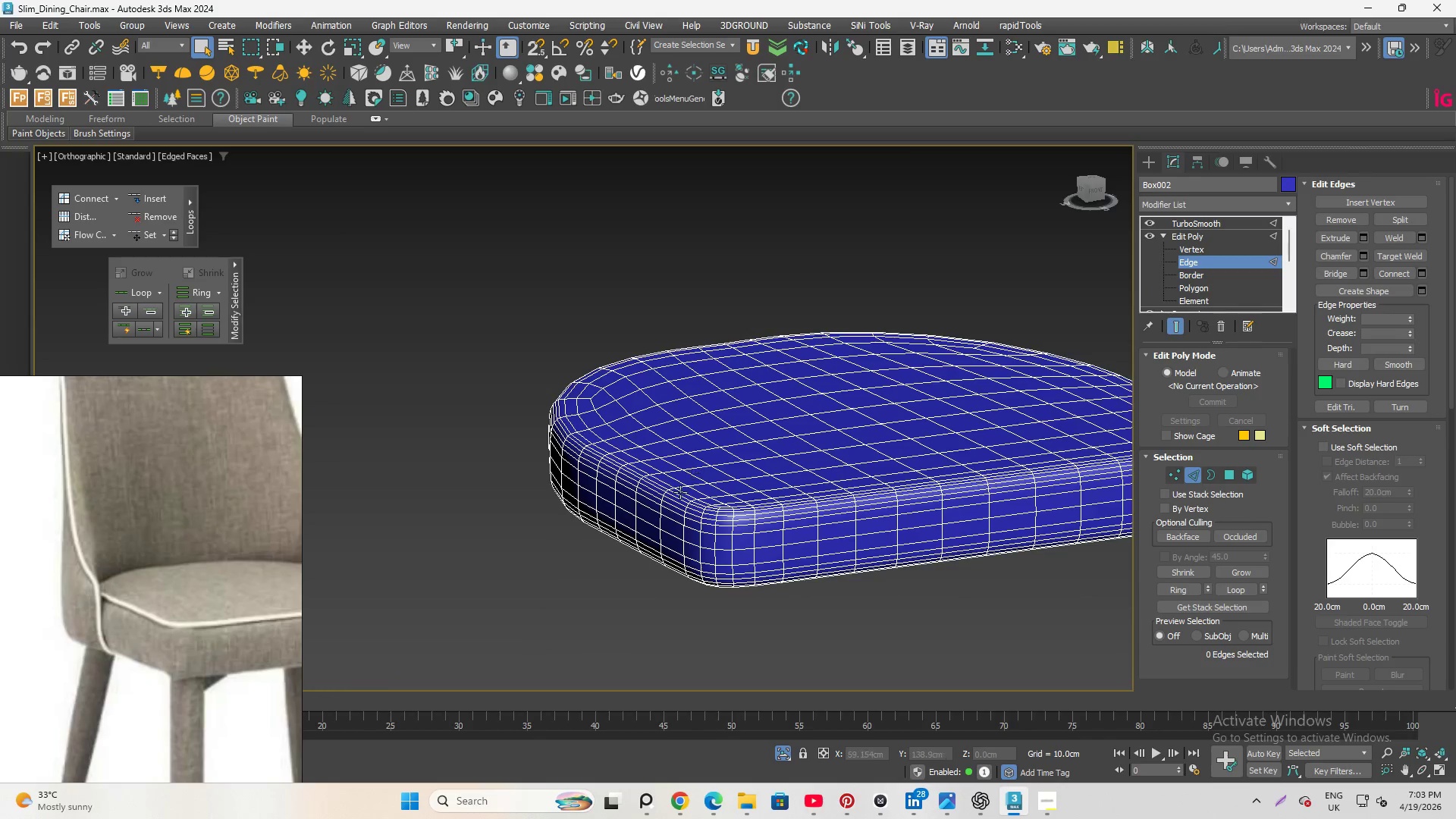 
scroll: coordinate [657, 519], scroll_direction: down, amount: 1.0
 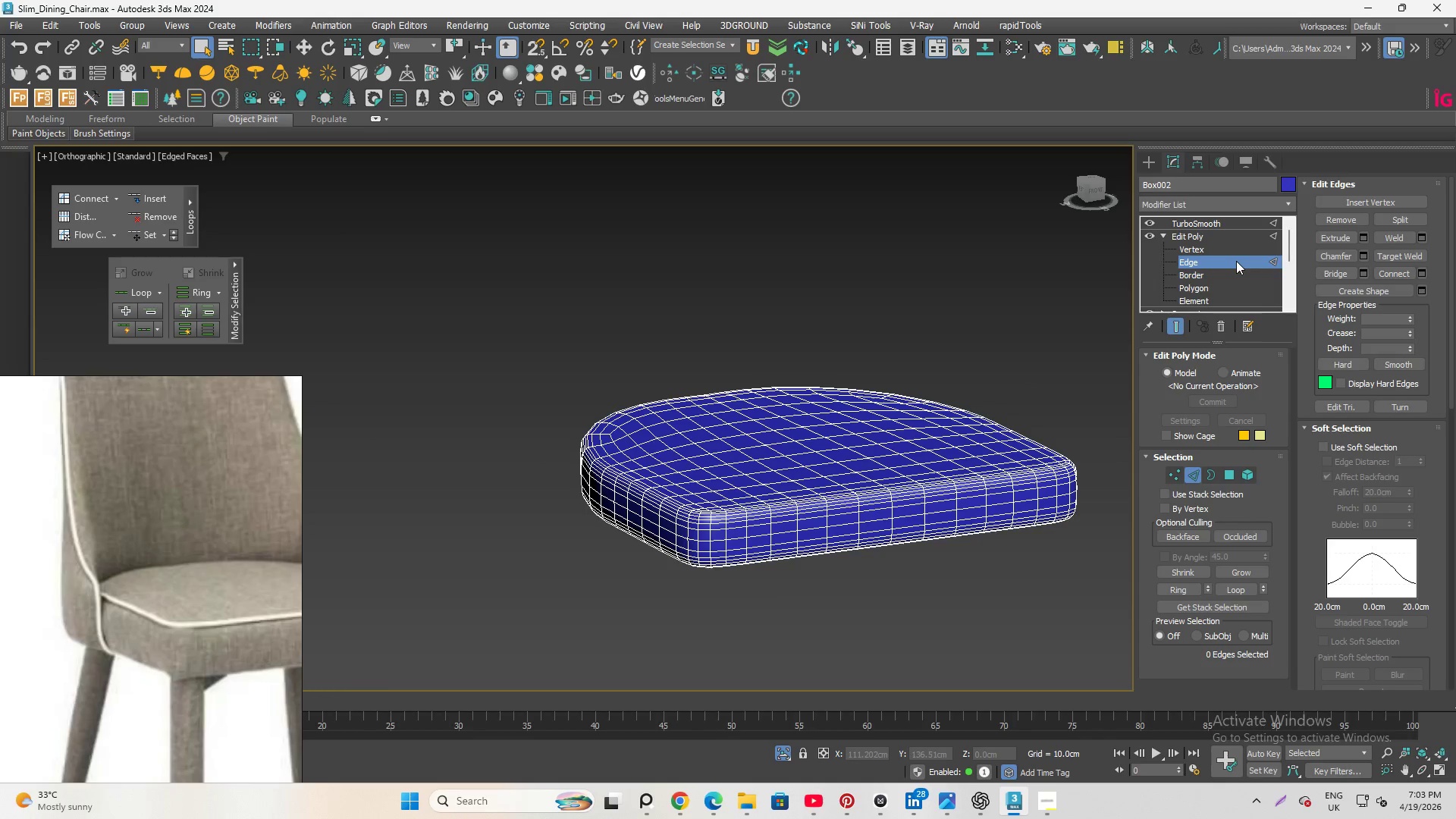 
double_click([874, 240])
 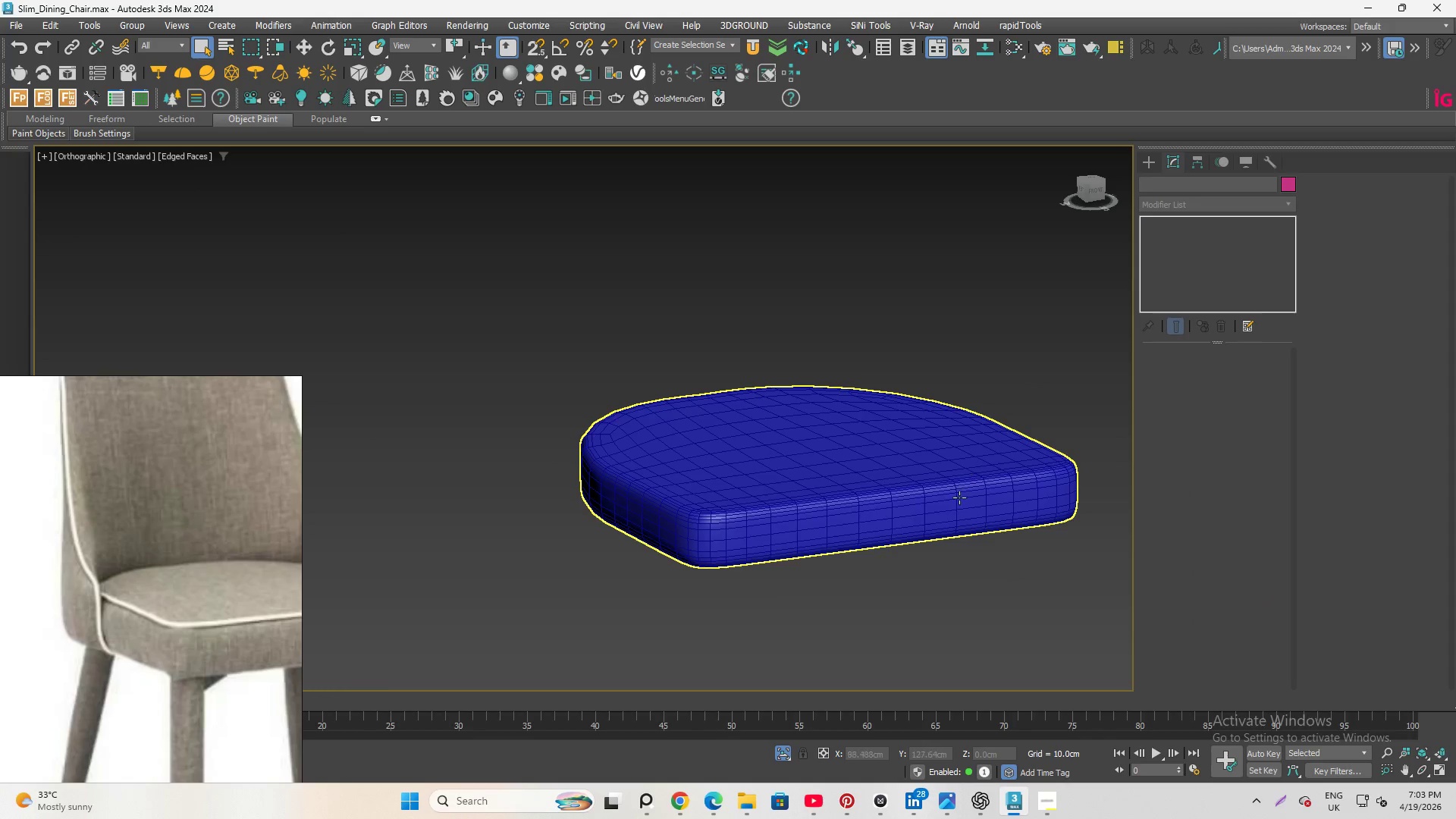 
key(F4)
 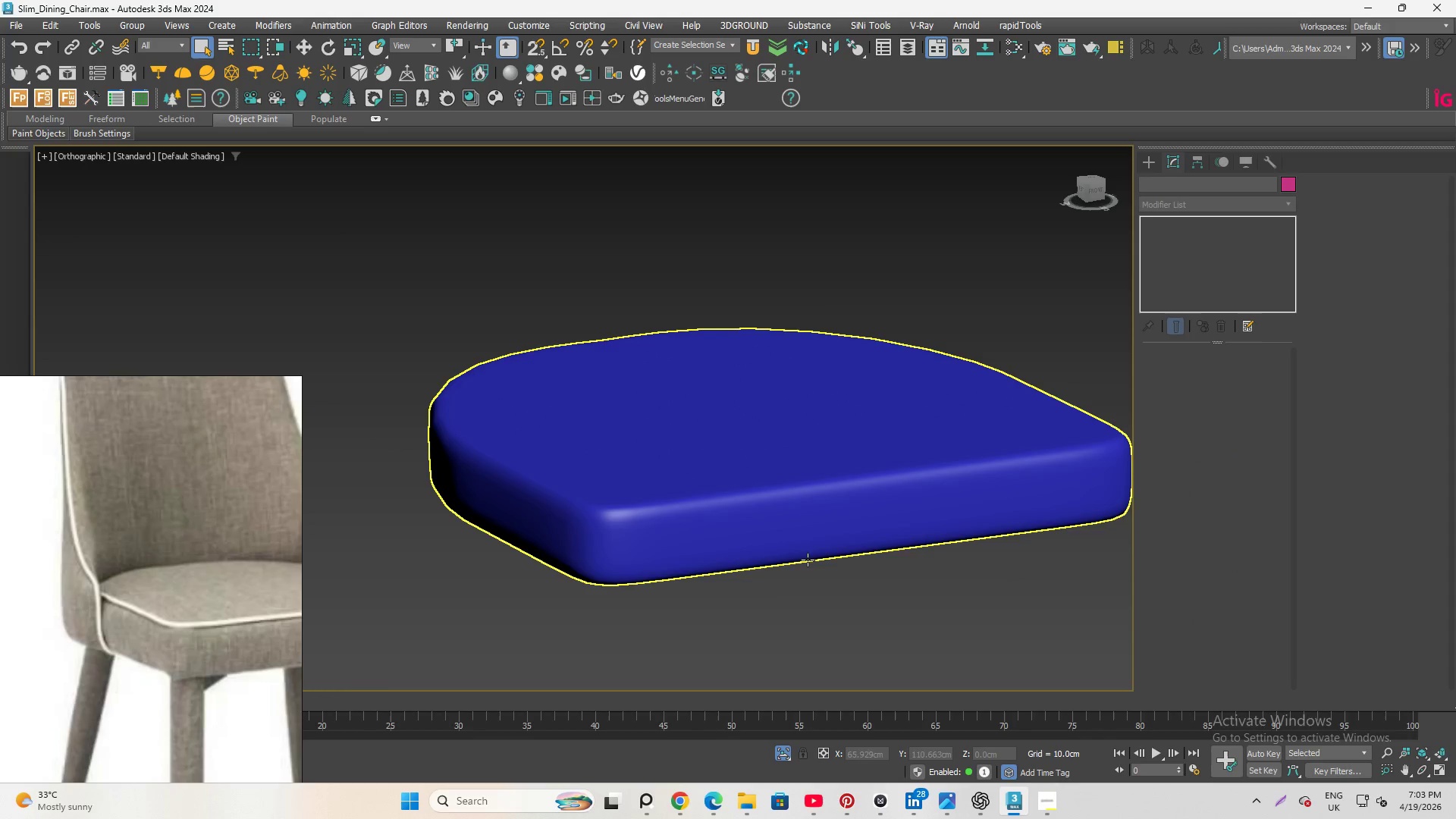 
scroll: coordinate [942, 530], scroll_direction: up, amount: 1.0
 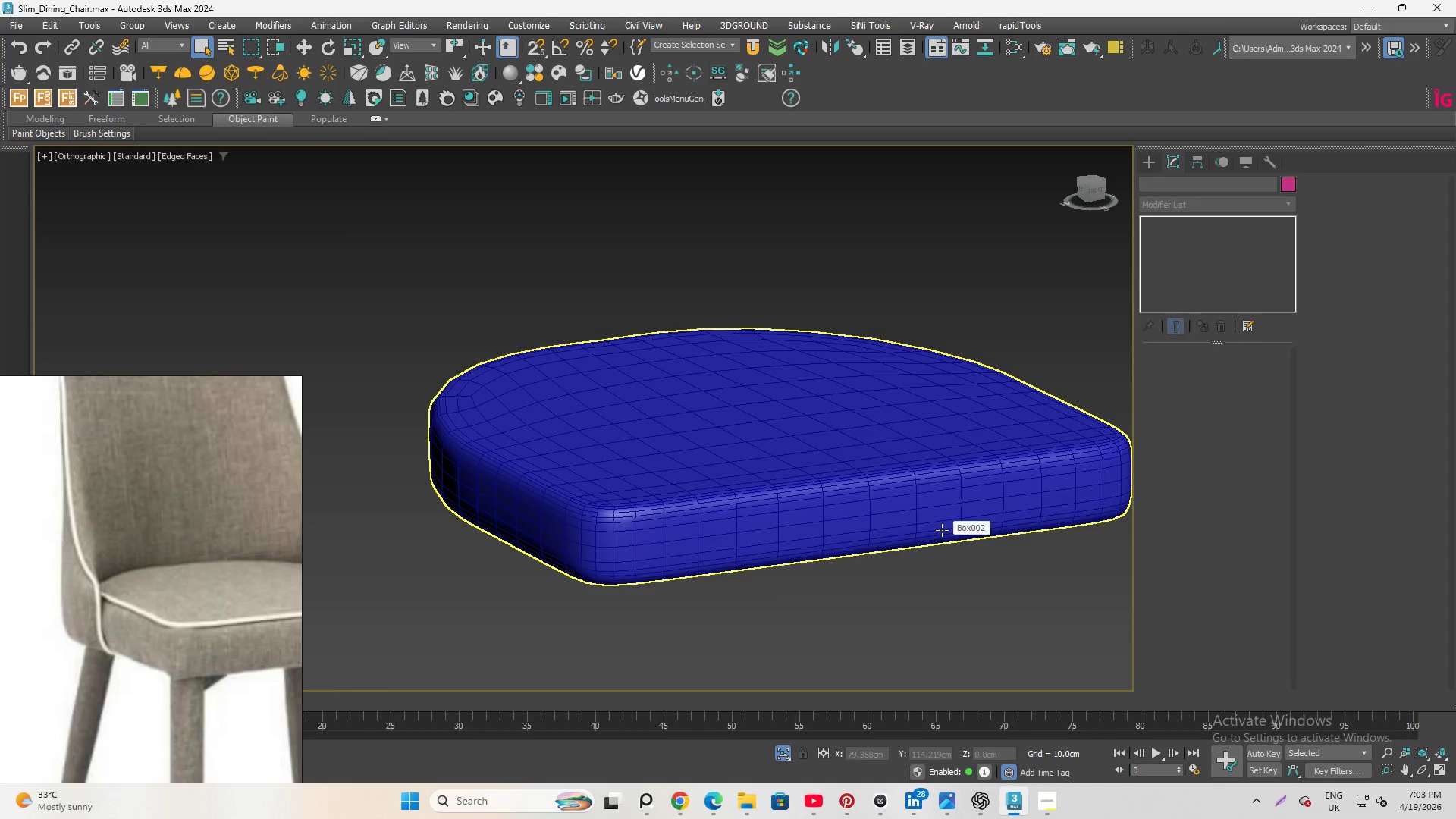 
hold_key(key=AltLeft, duration=2.62)
 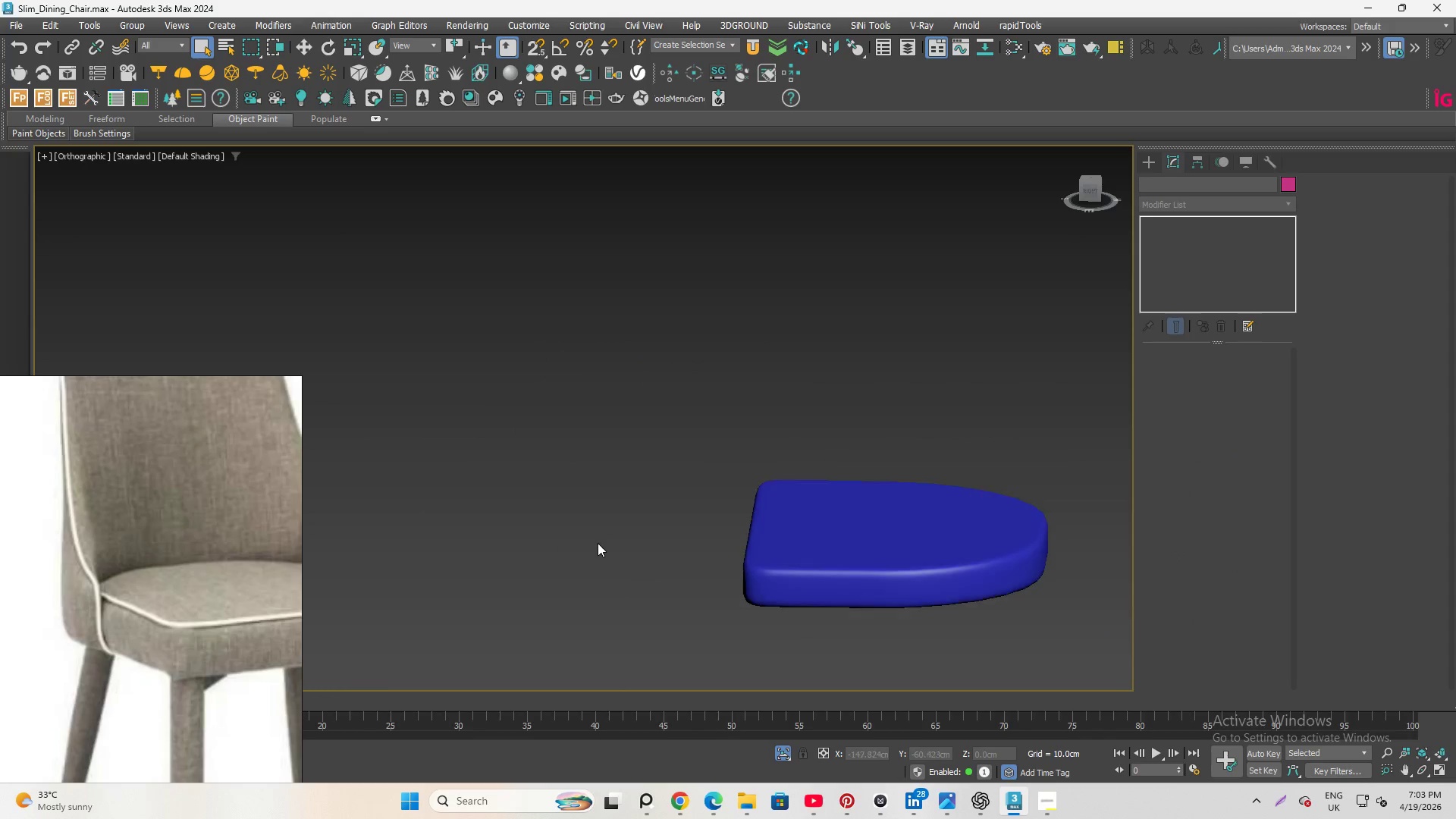 
scroll: coordinate [809, 554], scroll_direction: down, amount: 1.0
 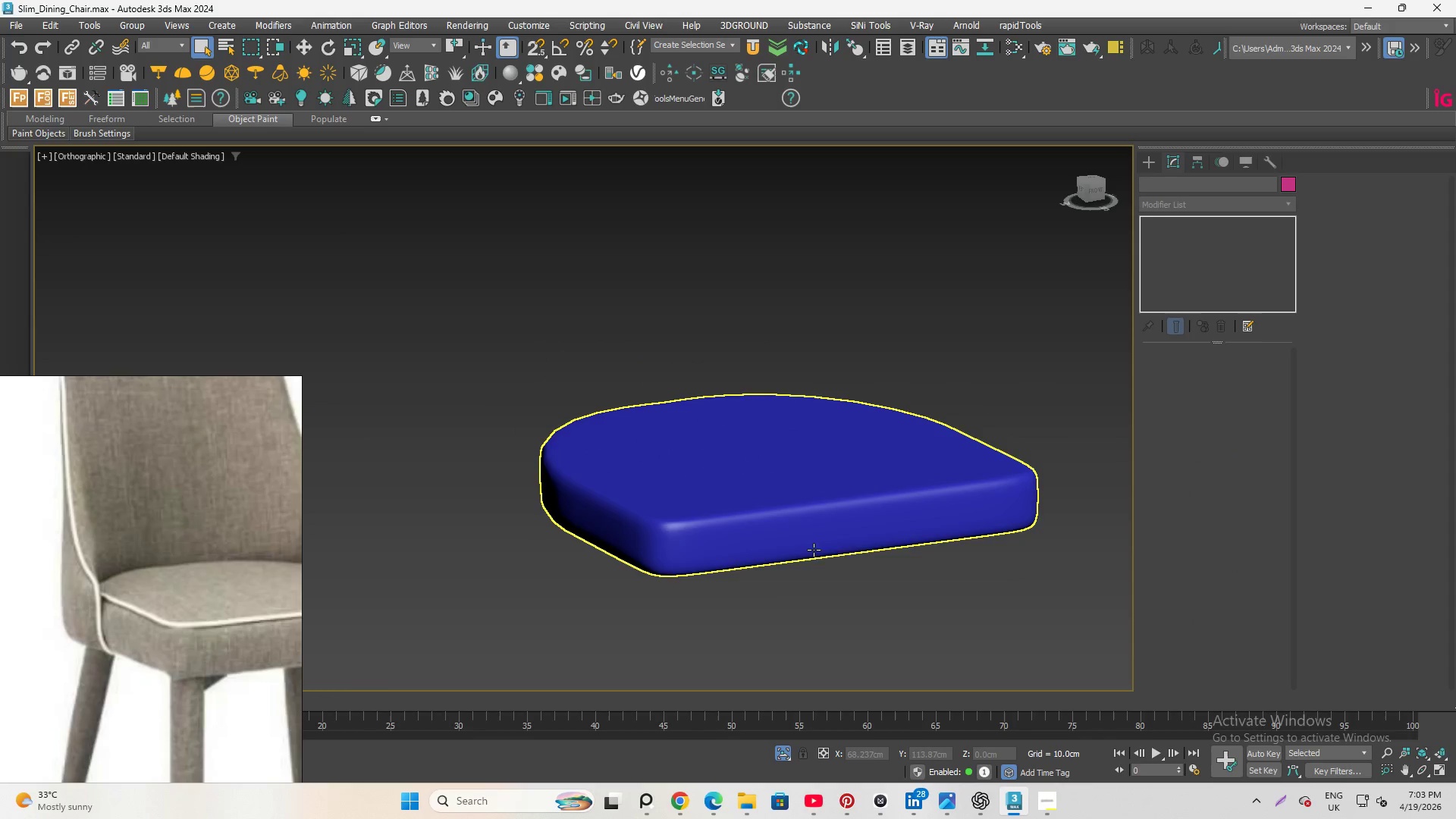 
hold_key(key=AltLeft, duration=1.28)
 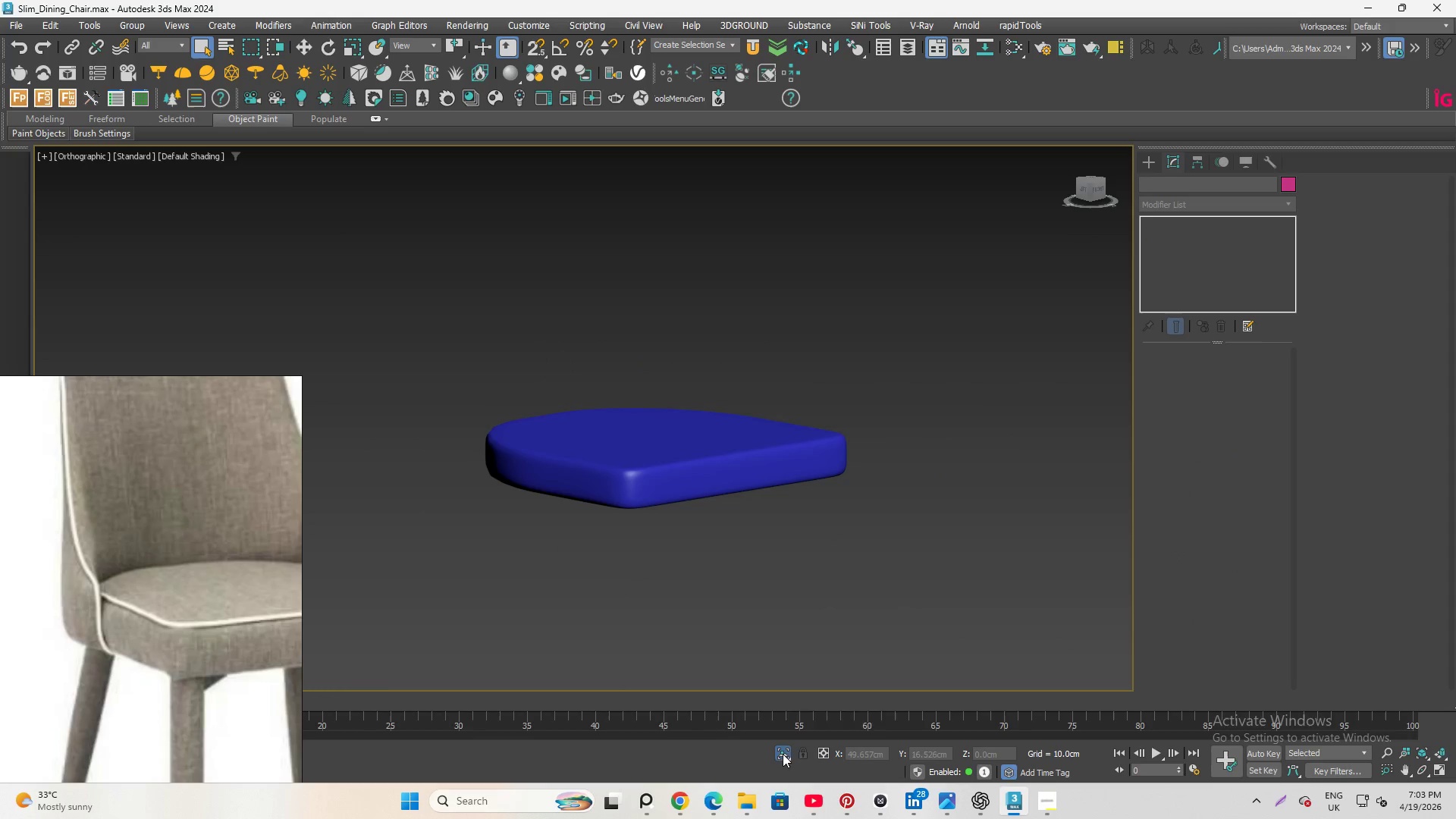 
scroll: coordinate [598, 539], scroll_direction: down, amount: 1.0
 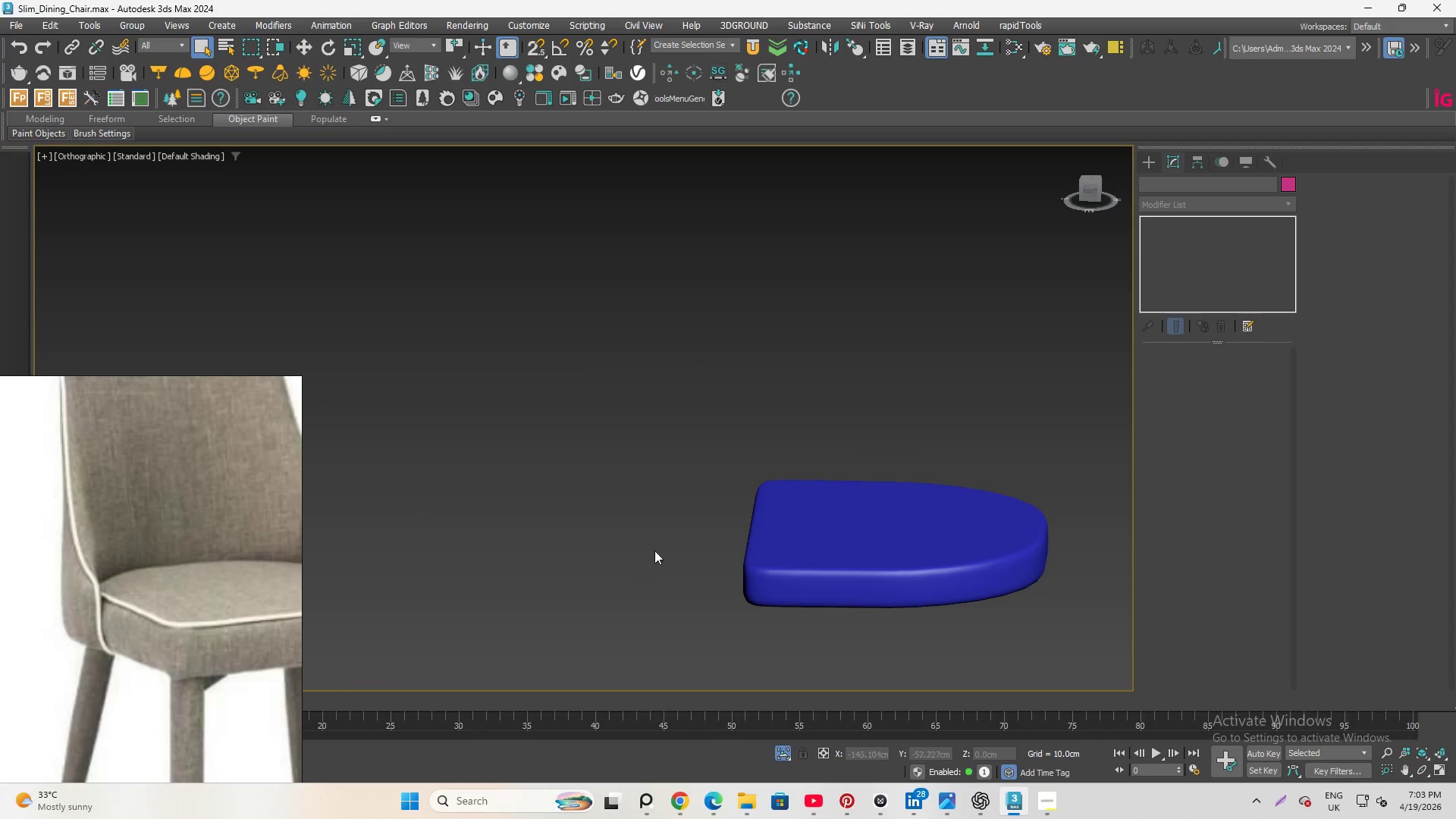 
left_click([781, 752])
 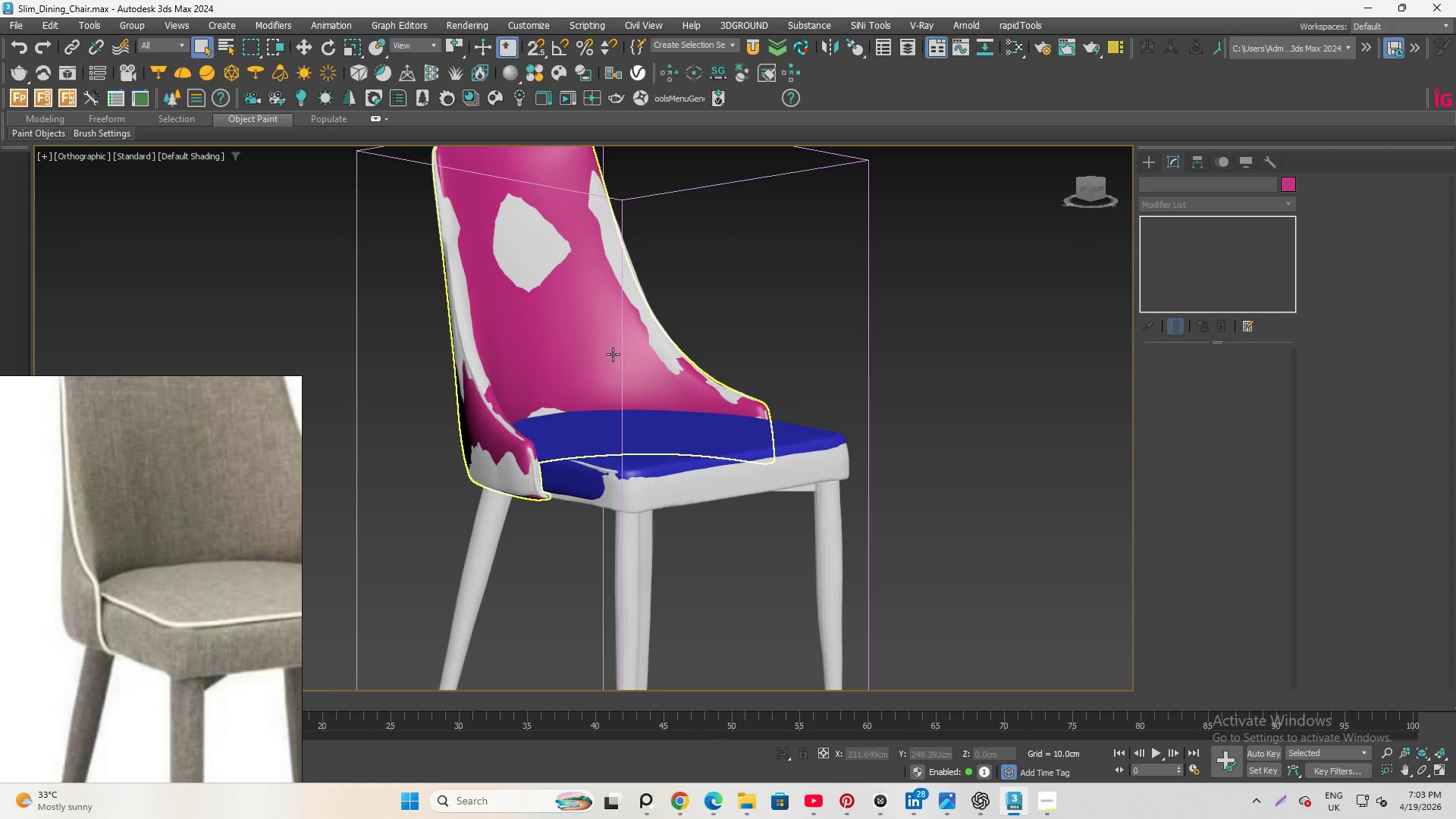 
hold_key(key=AltLeft, duration=3.64)
 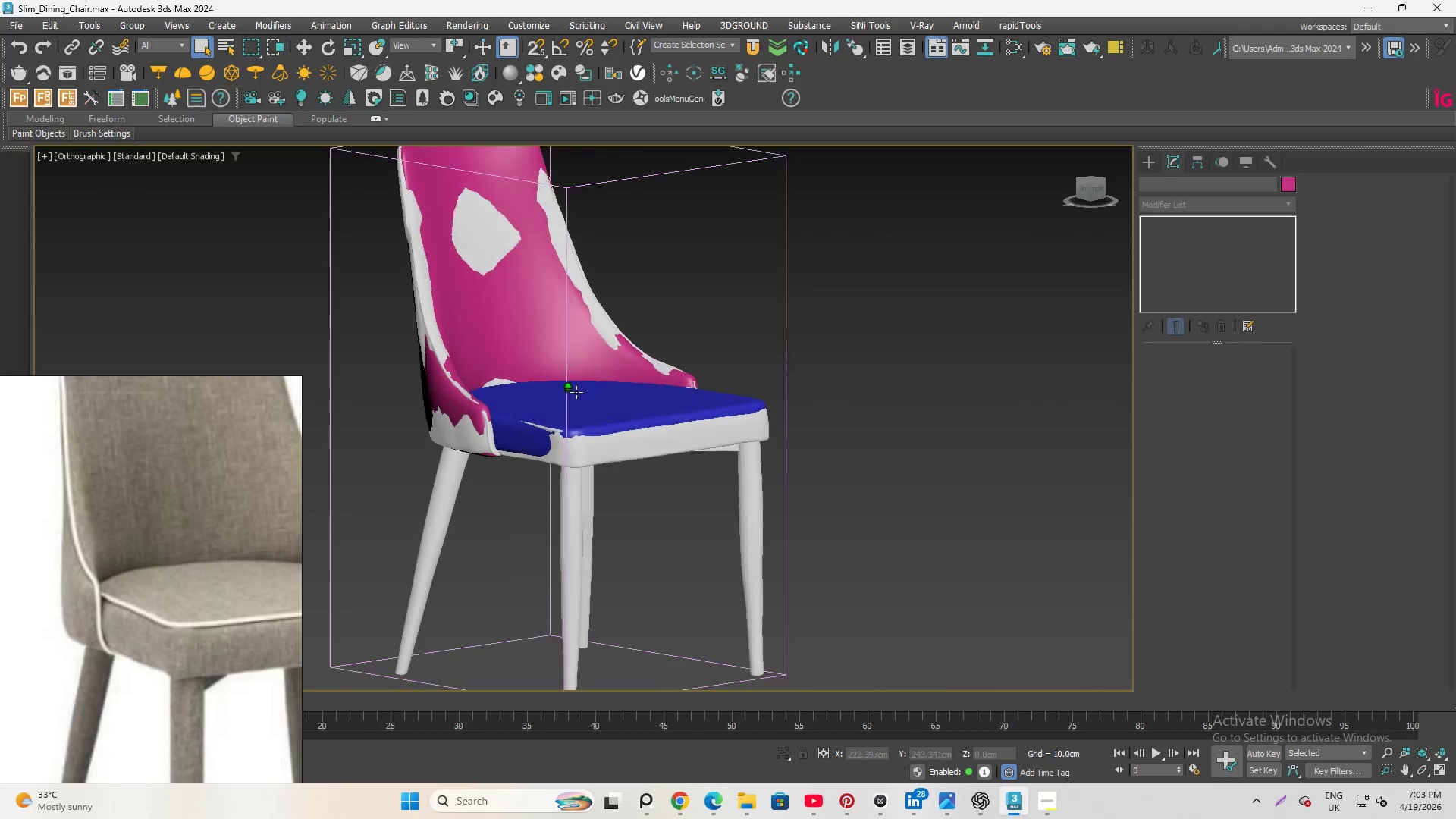 
scroll: coordinate [607, 401], scroll_direction: up, amount: 2.0
 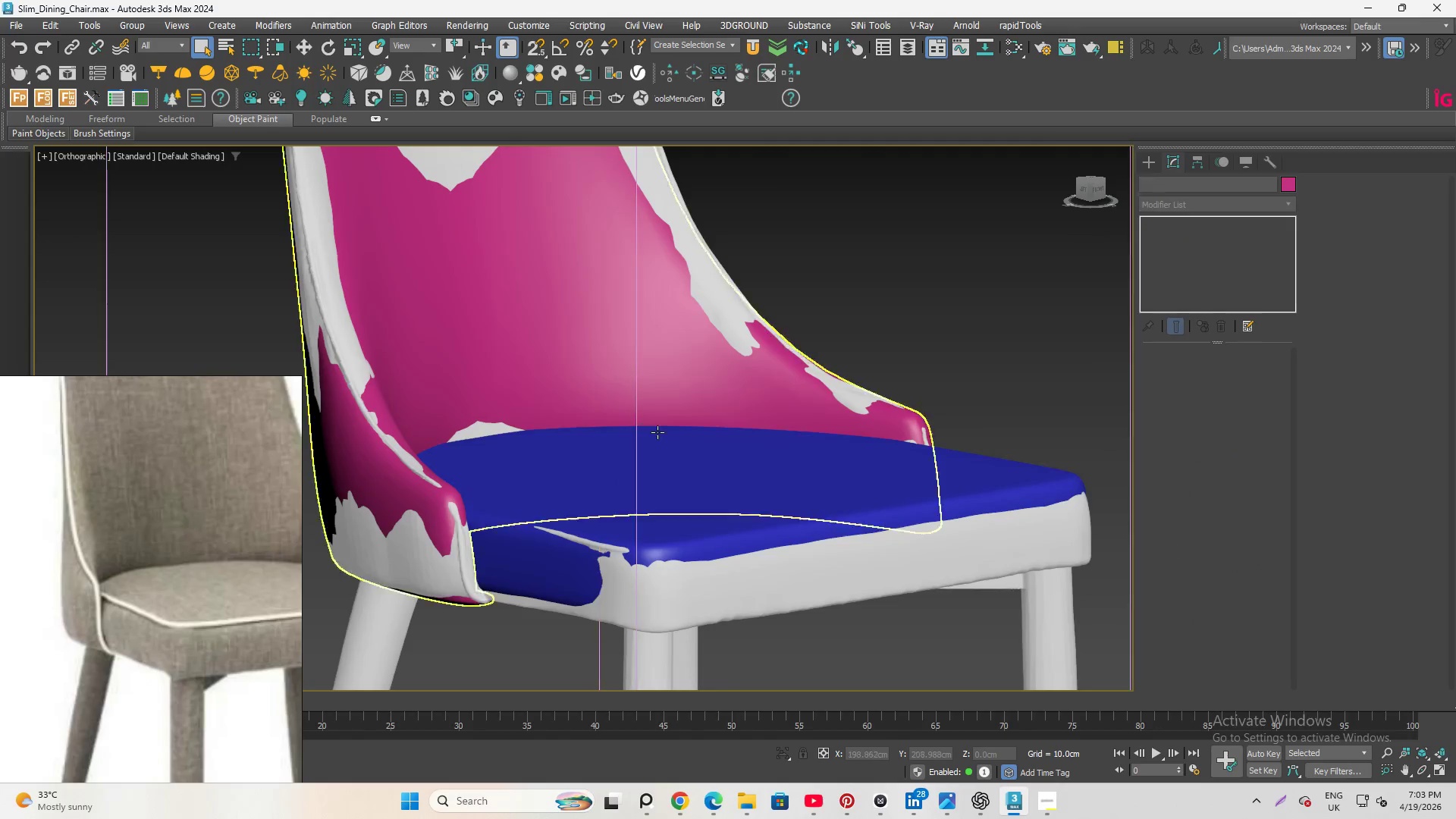 
hold_key(key=AltLeft, duration=4.02)
 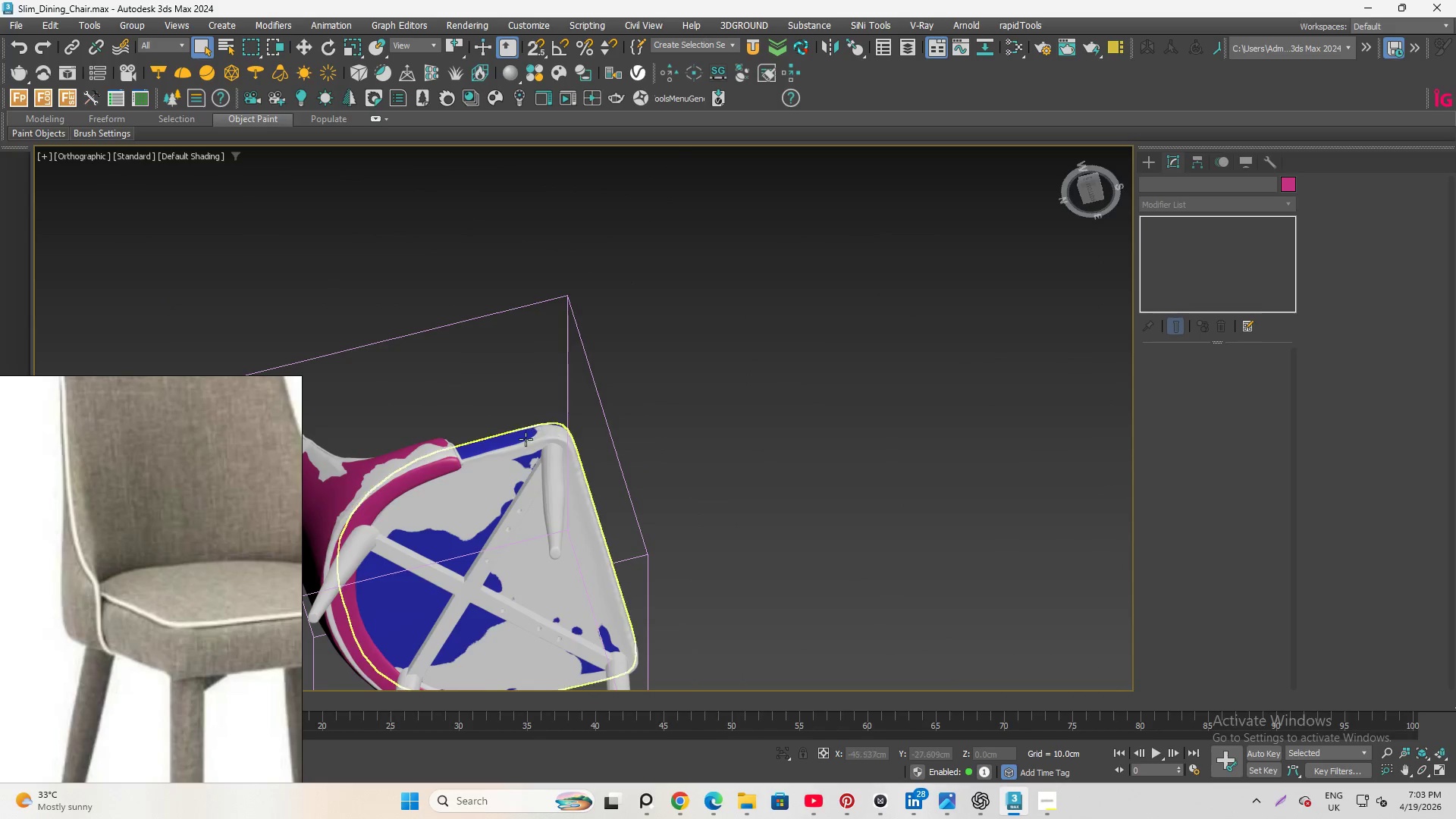 
scroll: coordinate [565, 379], scroll_direction: down, amount: 3.0
 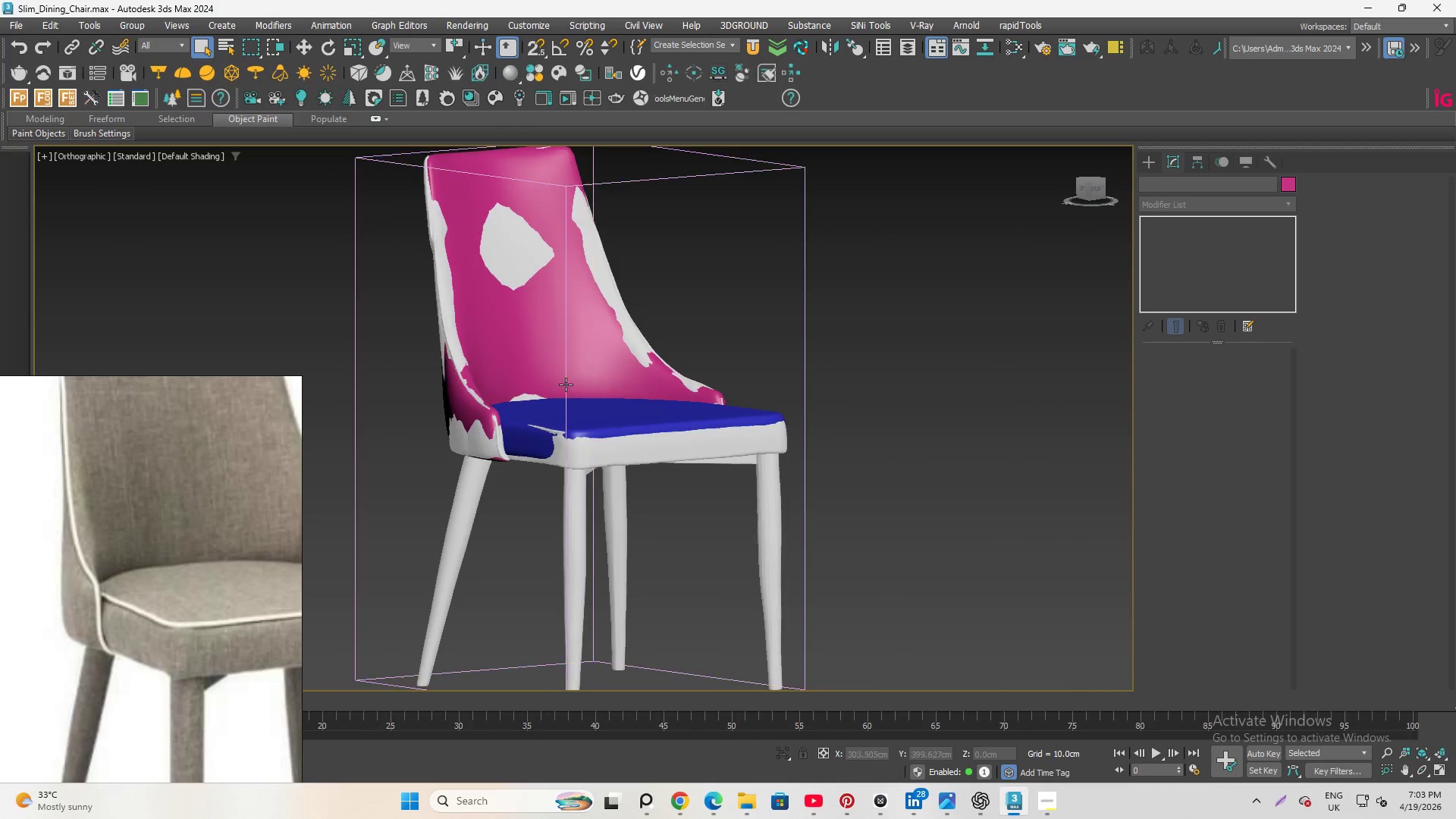 
hold_key(key=AltLeft, duration=1.19)
 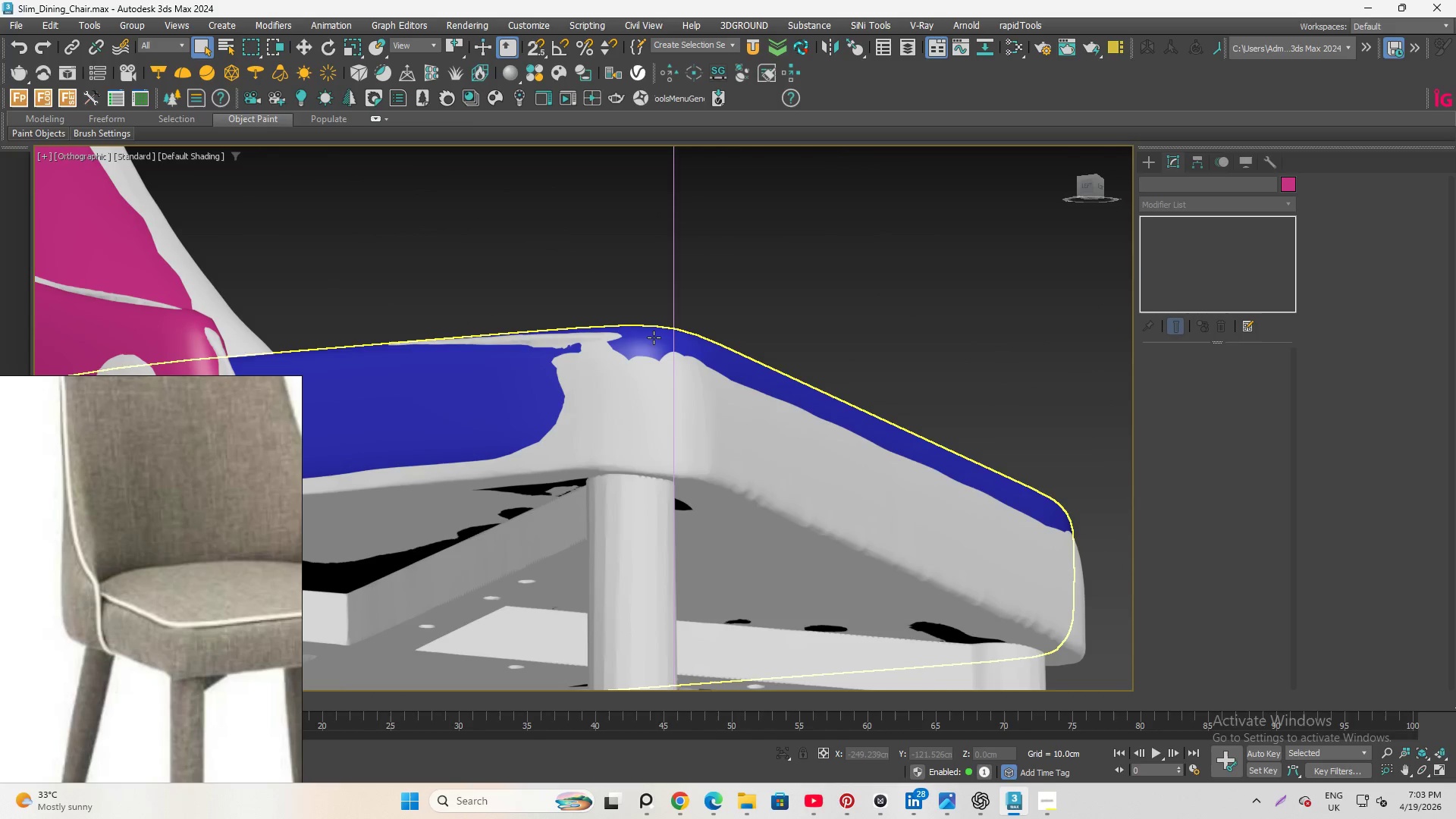 
scroll: coordinate [537, 453], scroll_direction: up, amount: 4.0
 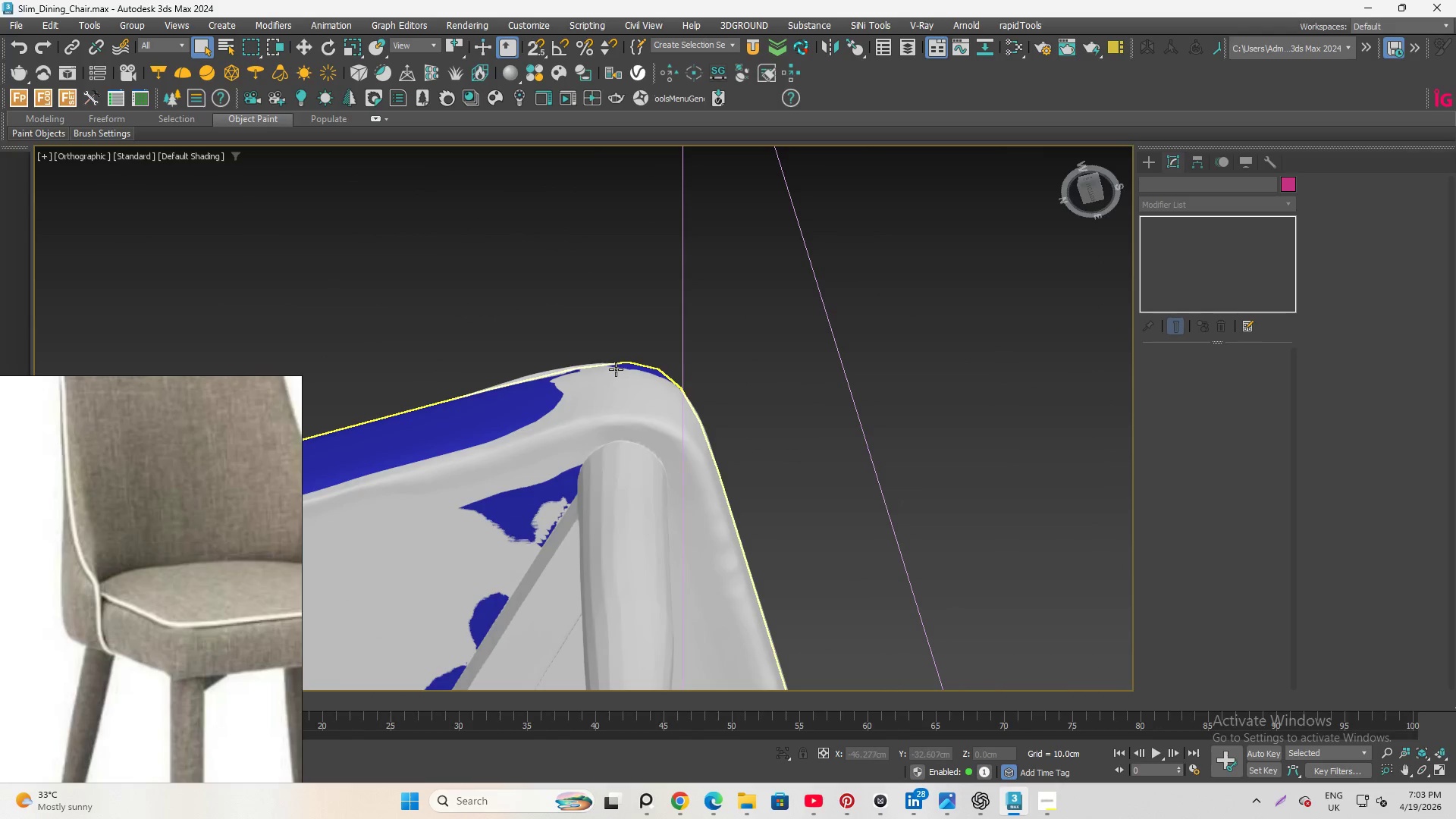 
left_click([654, 337])
 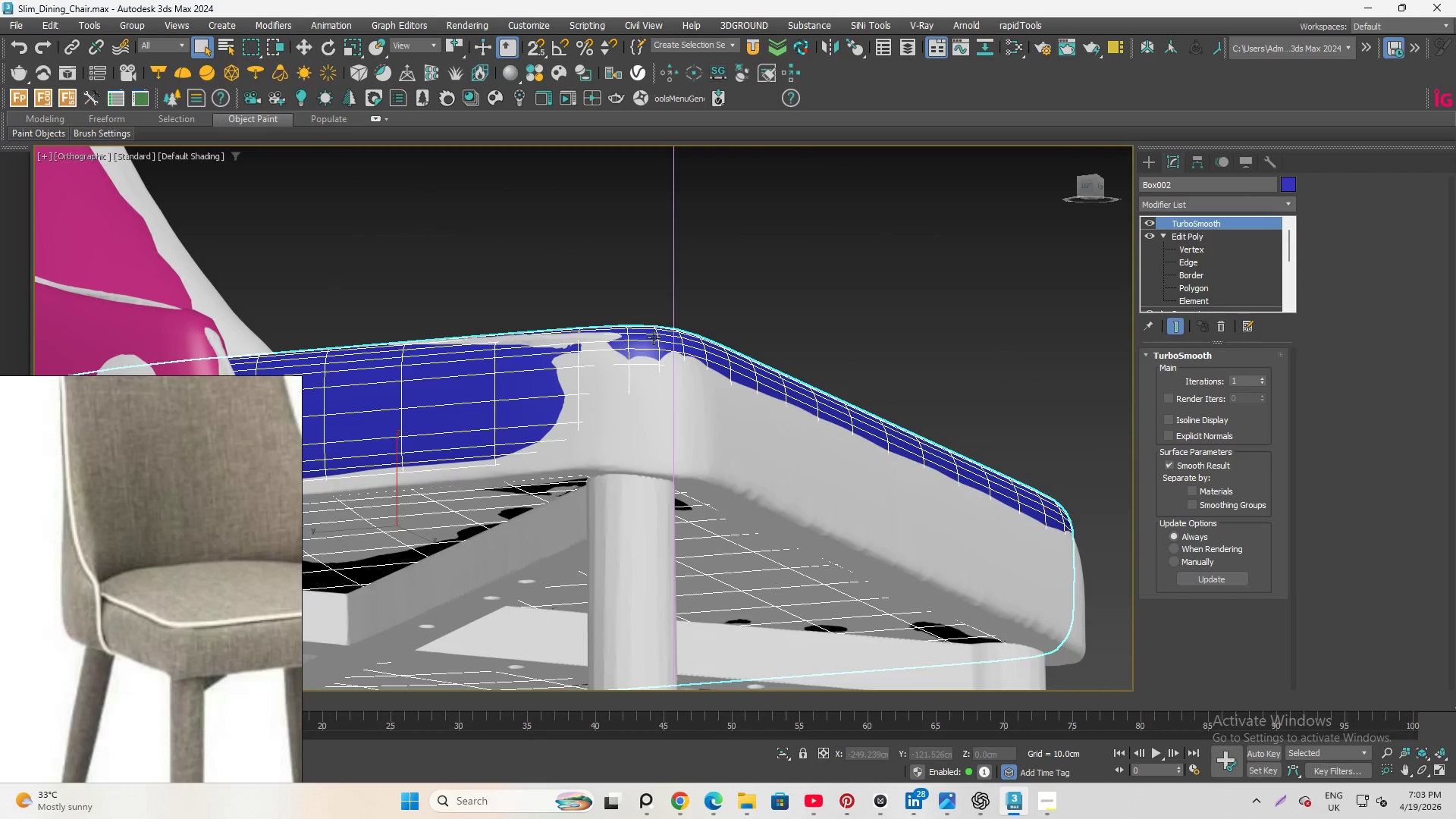 
hold_key(key=AltLeft, duration=4.55)
 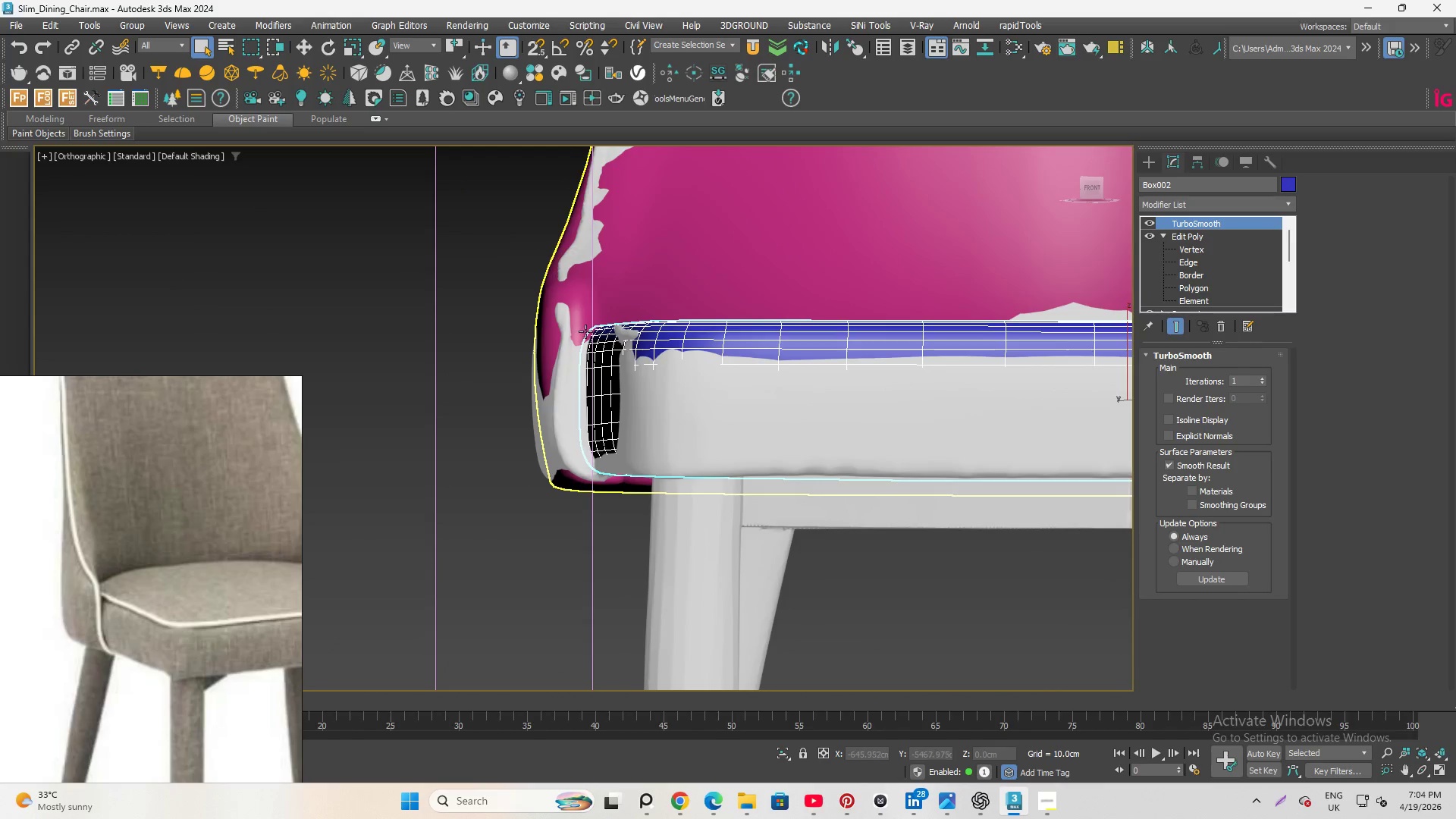 
hold_key(key=AltLeft, duration=1.89)
scroll: coordinate [615, 322], scroll_direction: down, amount: 5.0
 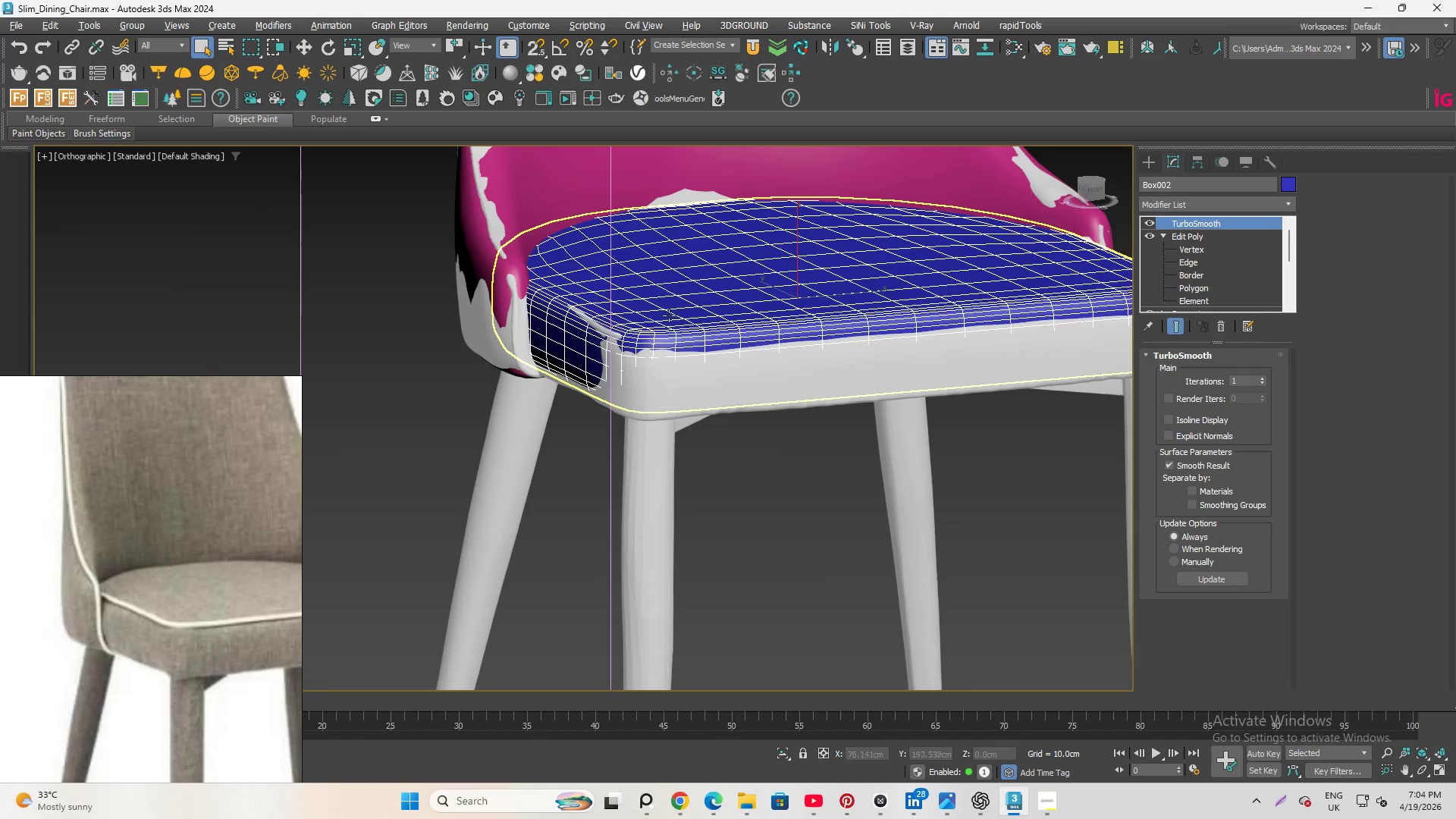 
scroll: coordinate [680, 290], scroll_direction: up, amount: 1.0
 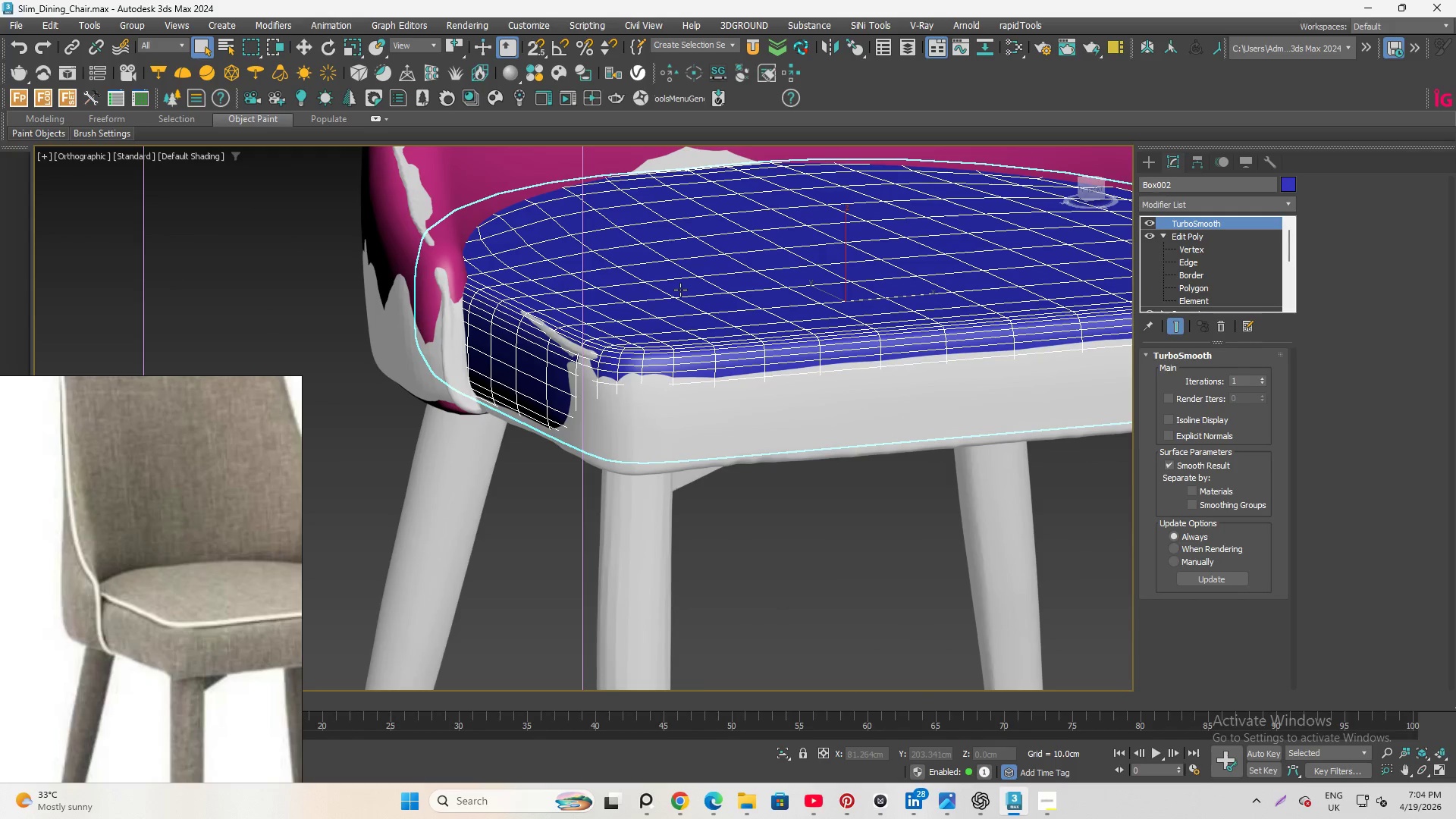 
key(Control+S)
 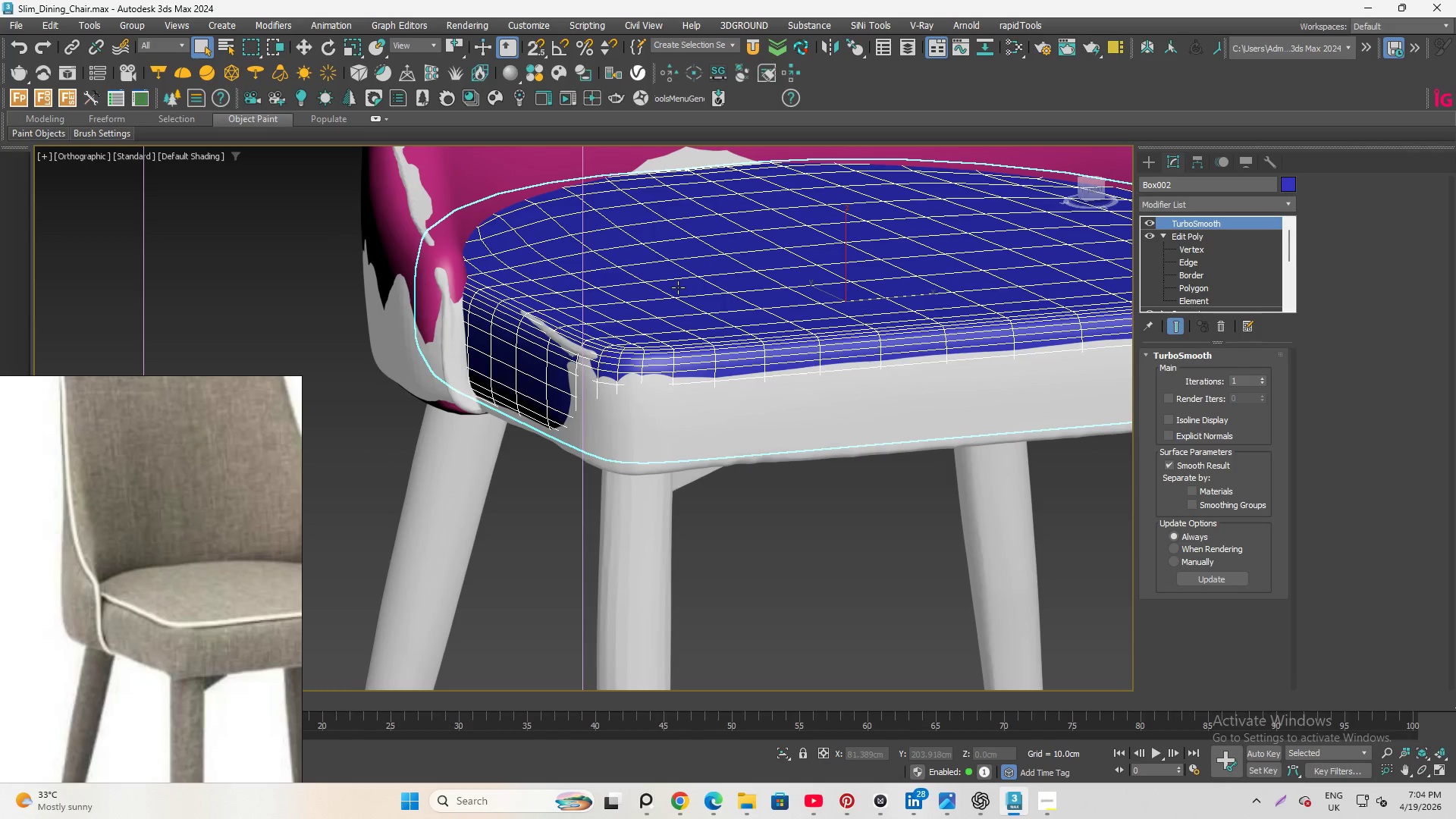 
wait(11.59)
 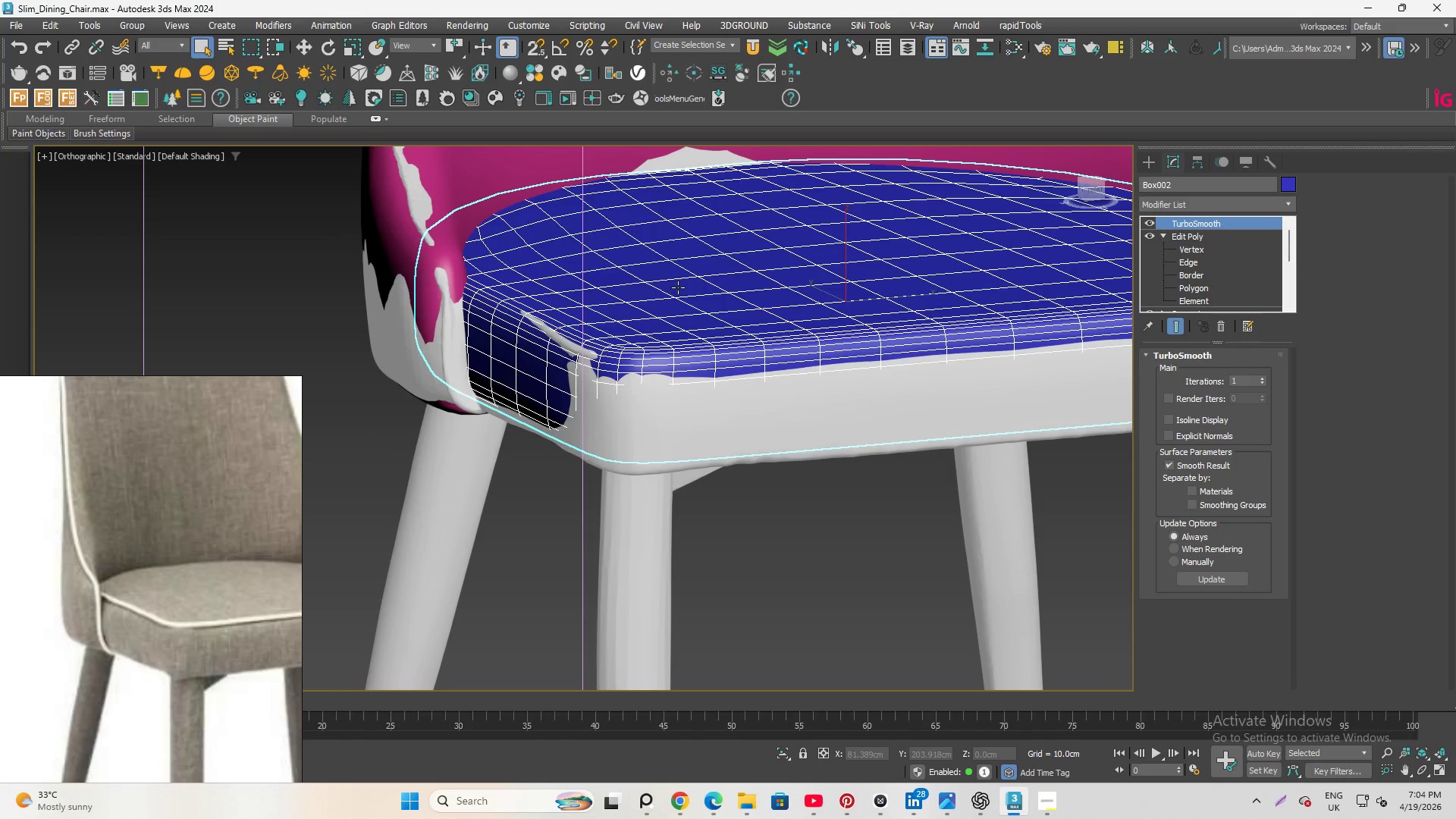 
scroll: coordinate [680, 278], scroll_direction: down, amount: 2.0
 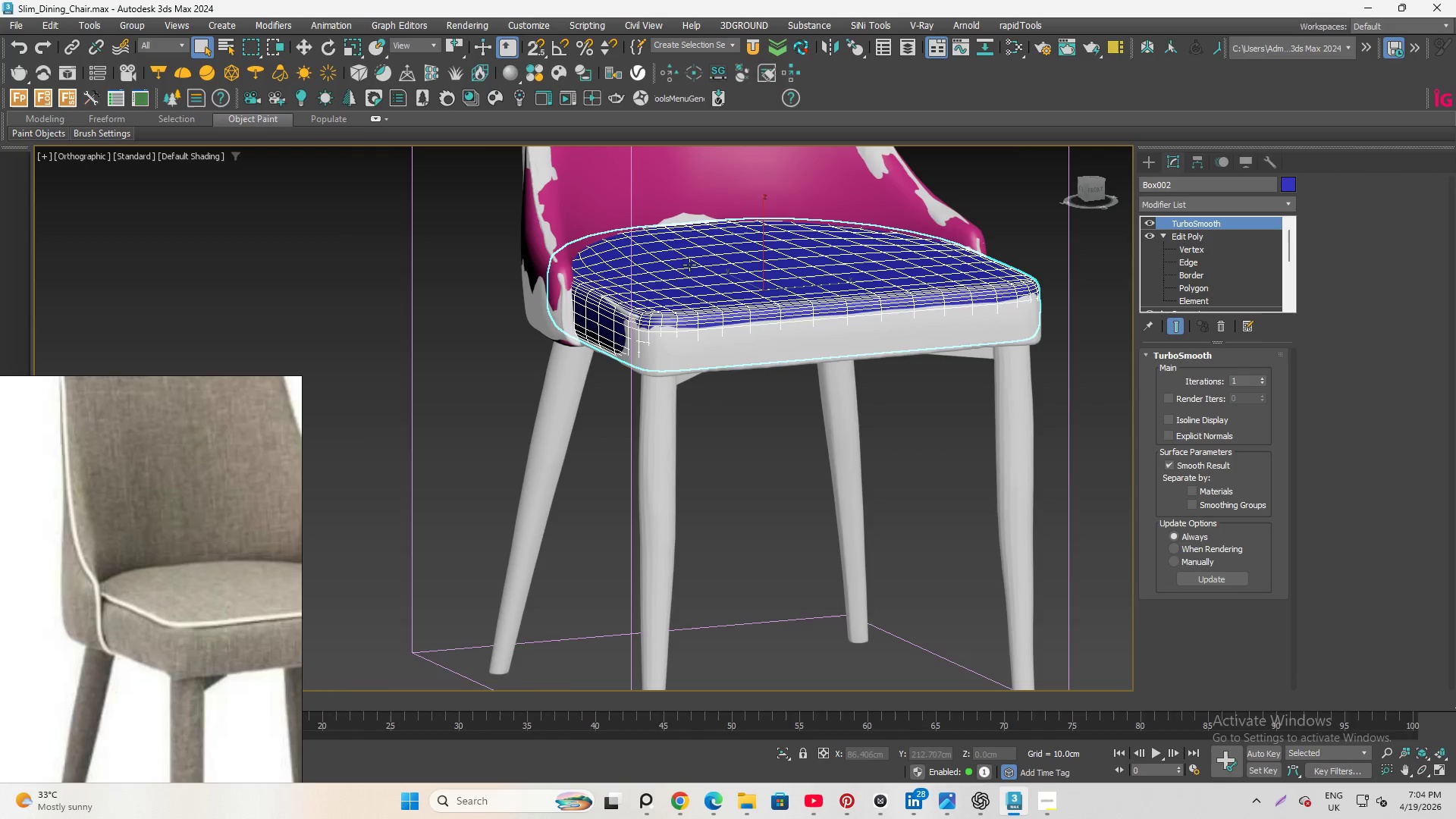 
scroll: coordinate [673, 266], scroll_direction: up, amount: 2.0
 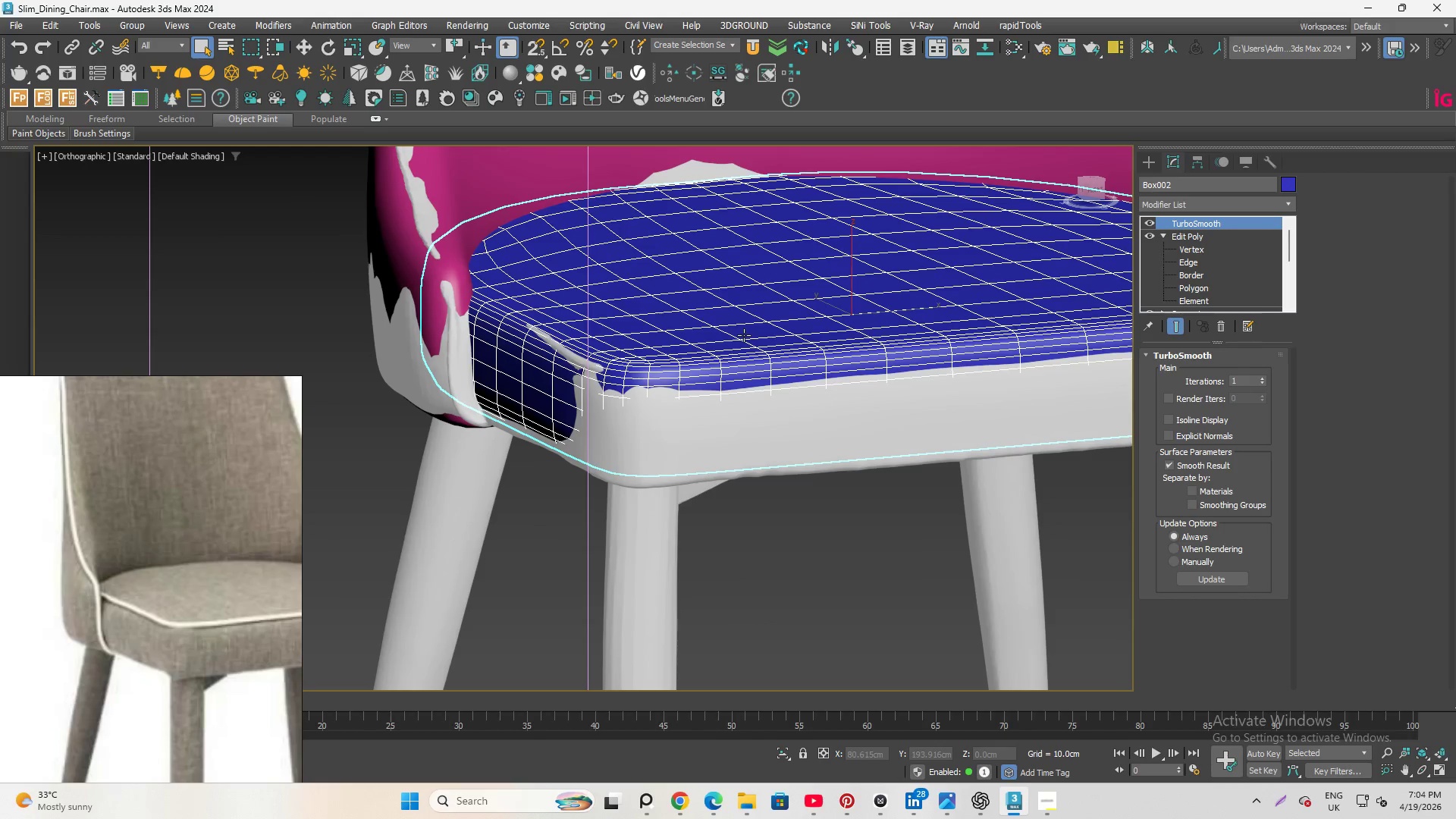 
hold_key(key=AltLeft, duration=0.38)
 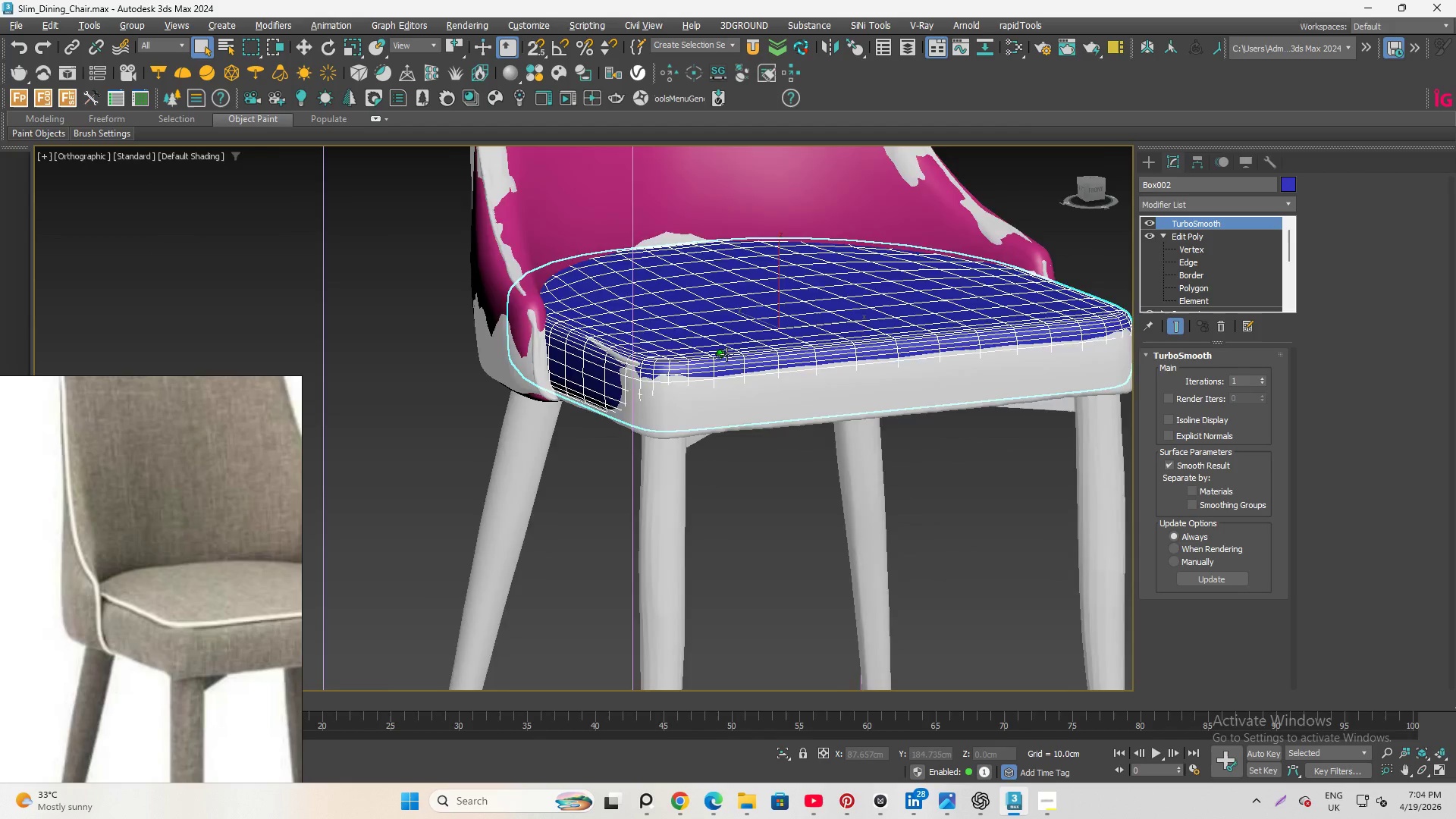 
hold_key(key=AltLeft, duration=5.51)
 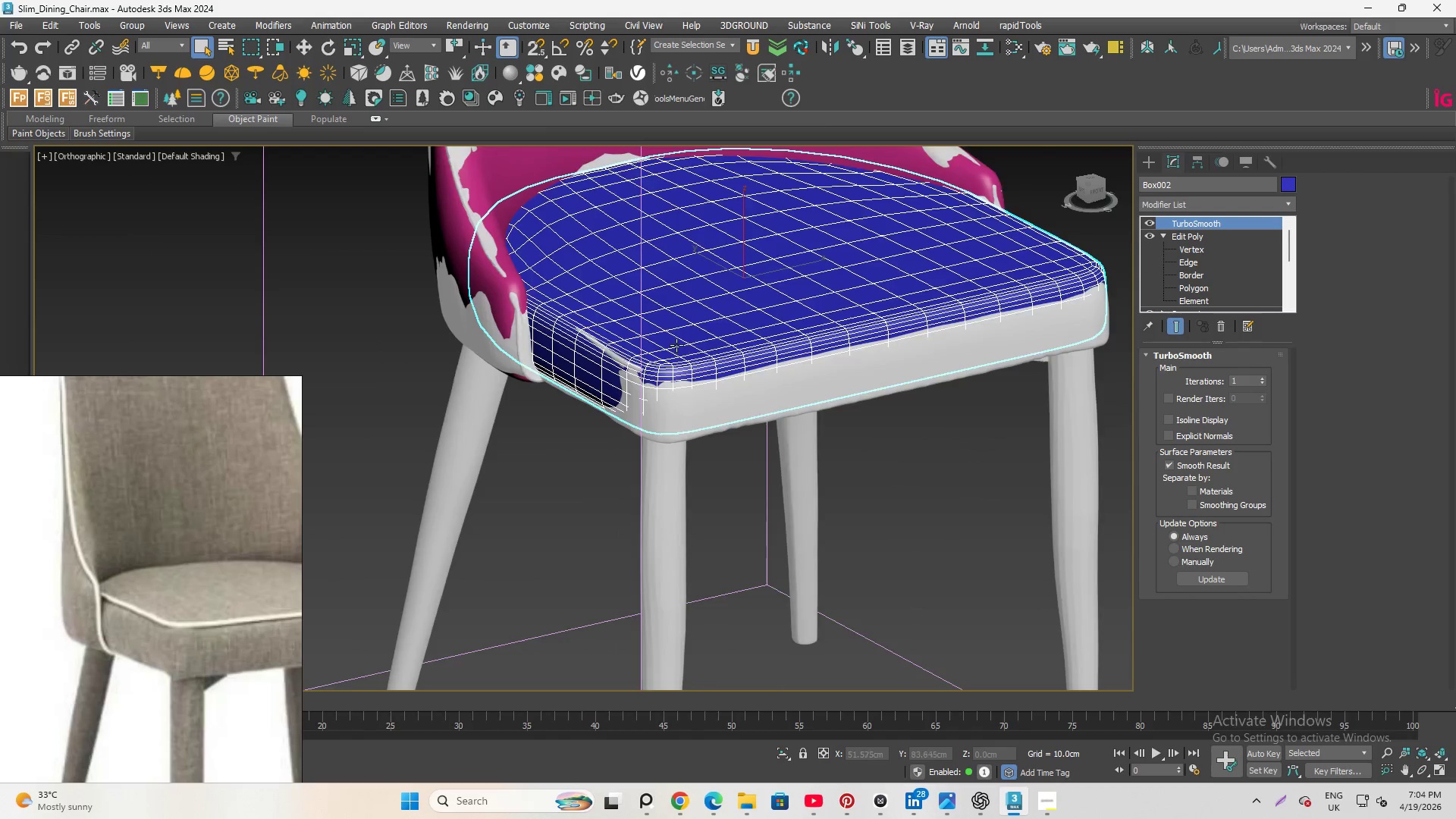 
scroll: coordinate [692, 353], scroll_direction: down, amount: 4.0
 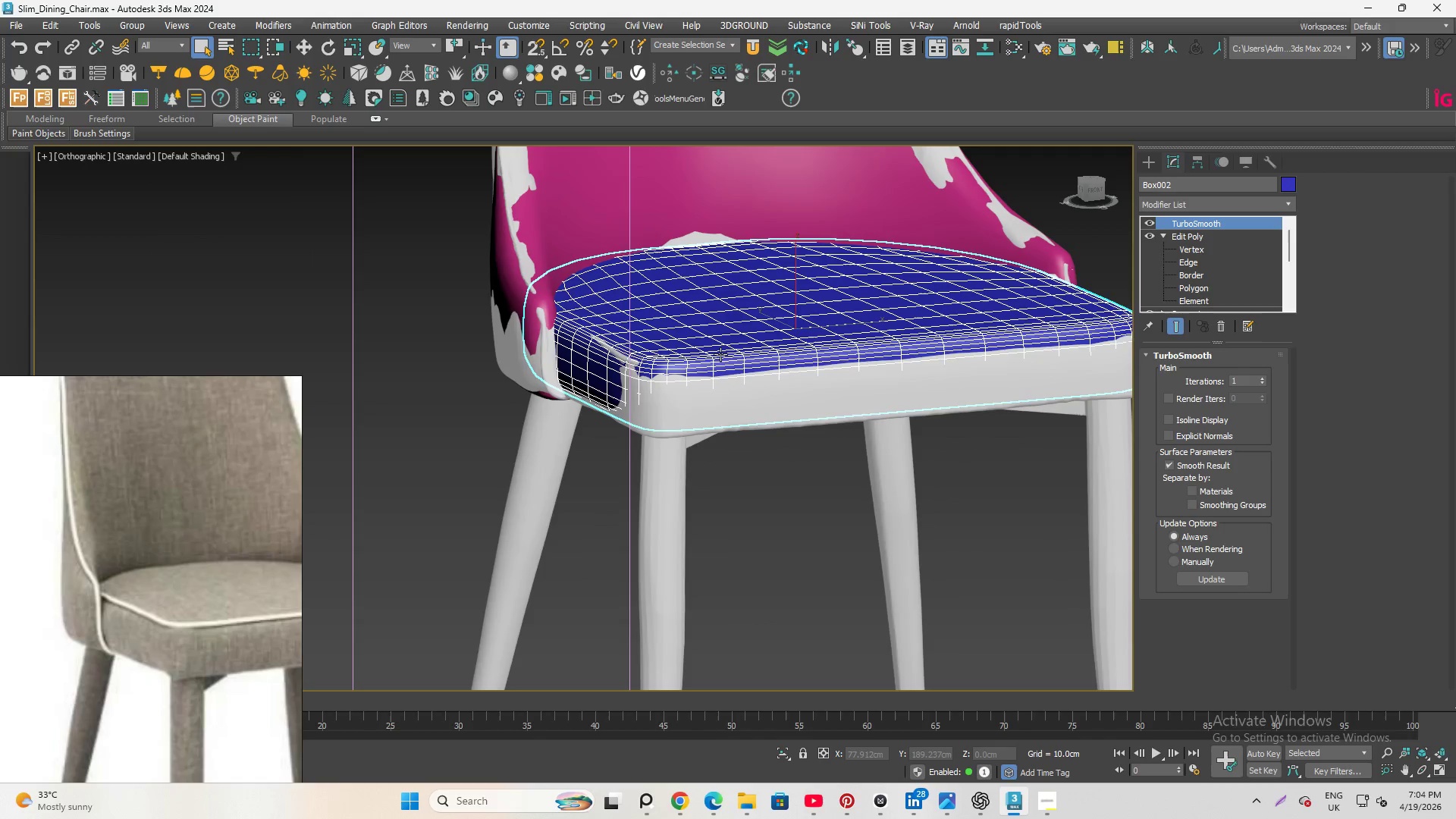 
hold_key(key=AltLeft, duration=2.91)
 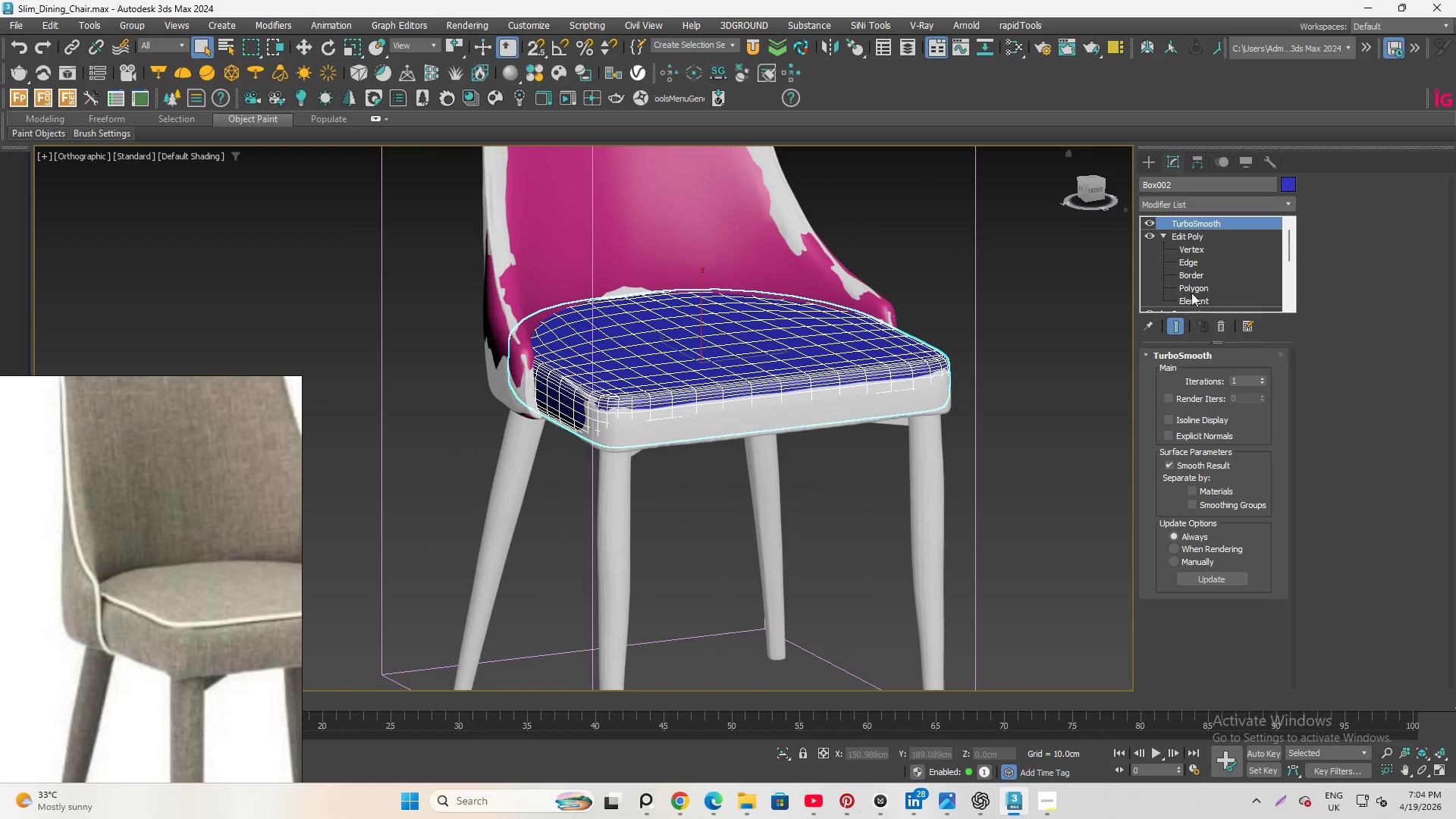 
scroll: coordinate [645, 436], scroll_direction: down, amount: 1.0
 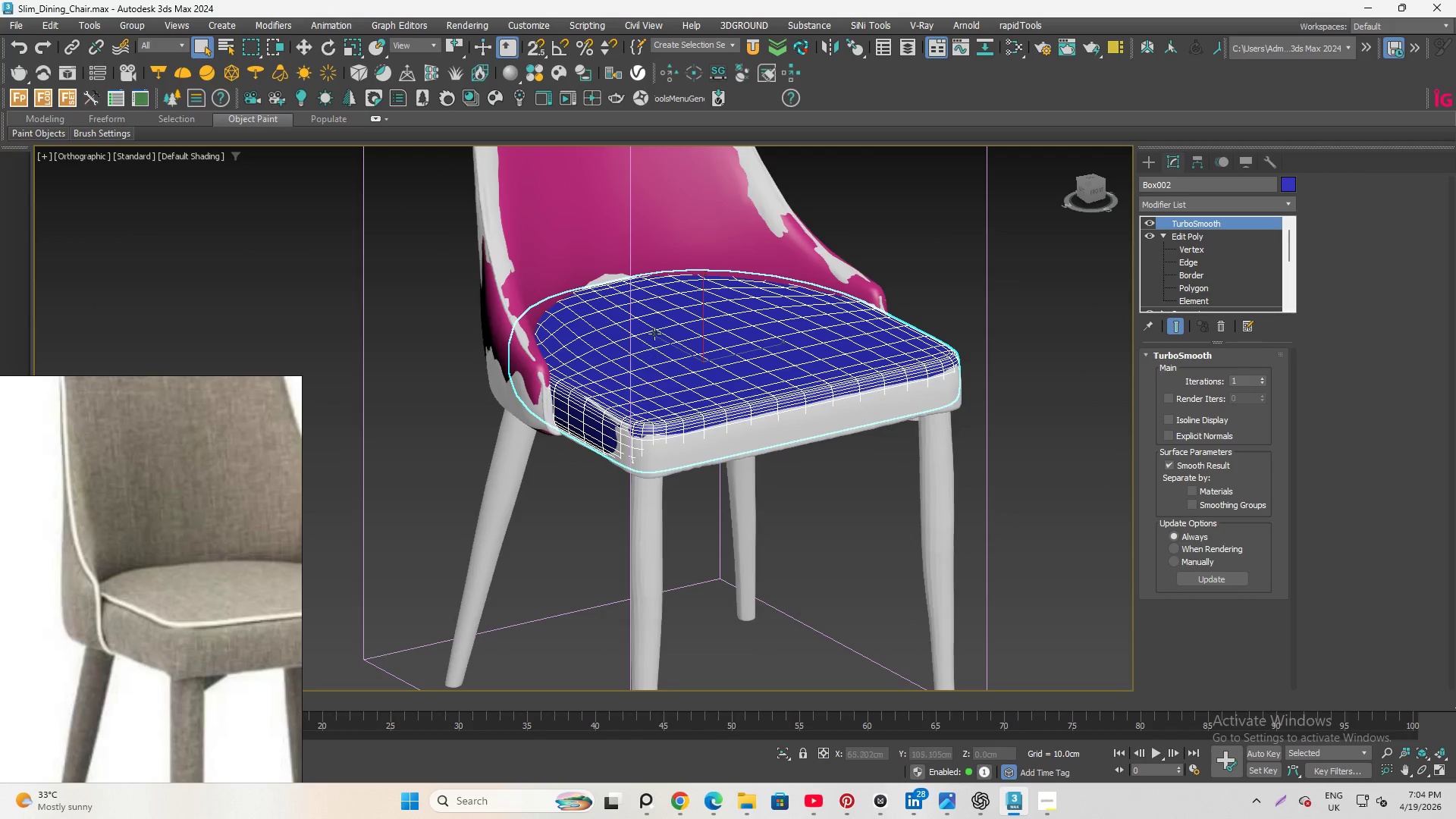 
left_click([1197, 285])
 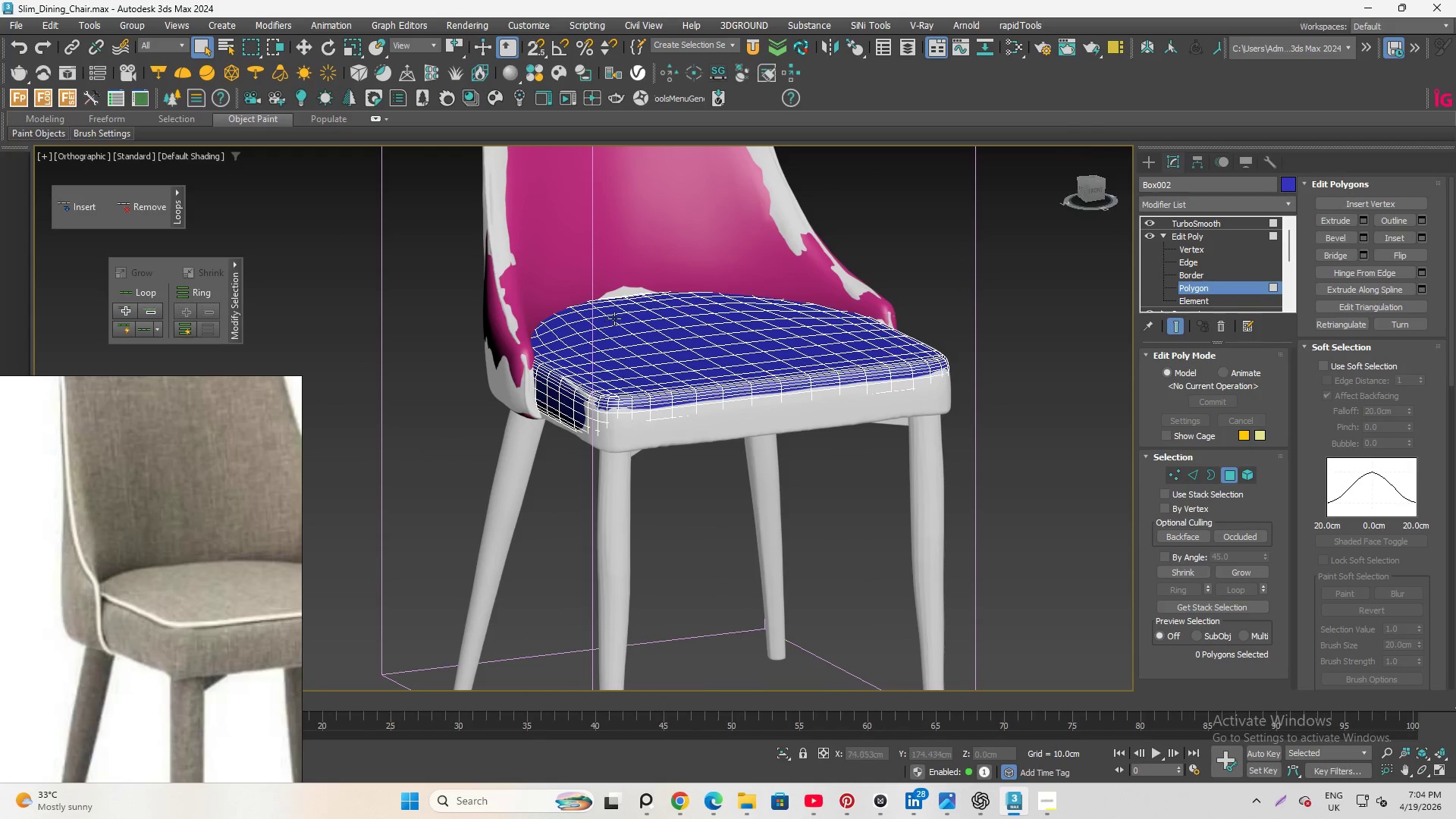 
left_click([659, 337])
 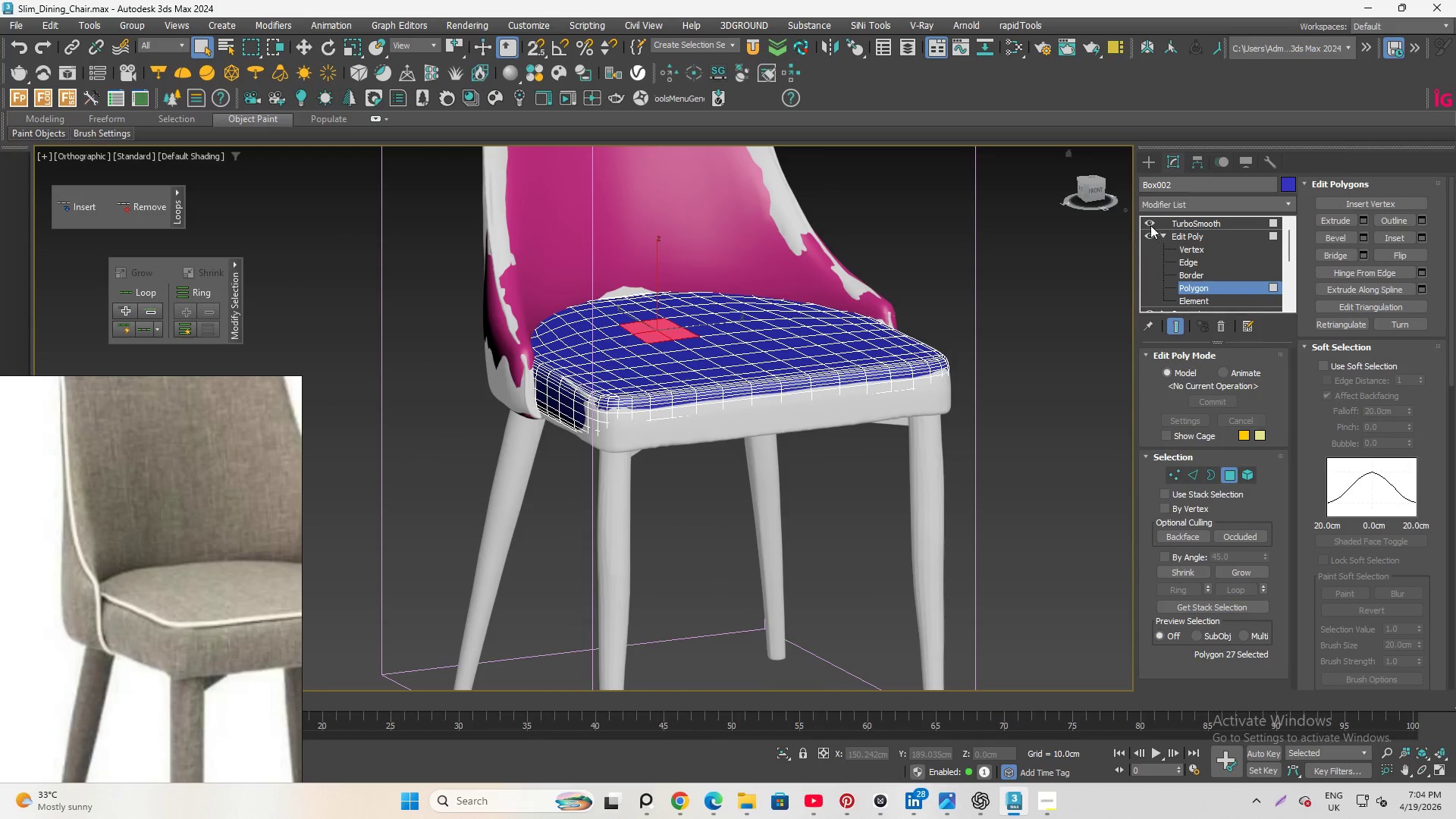 
left_click([1146, 224])
 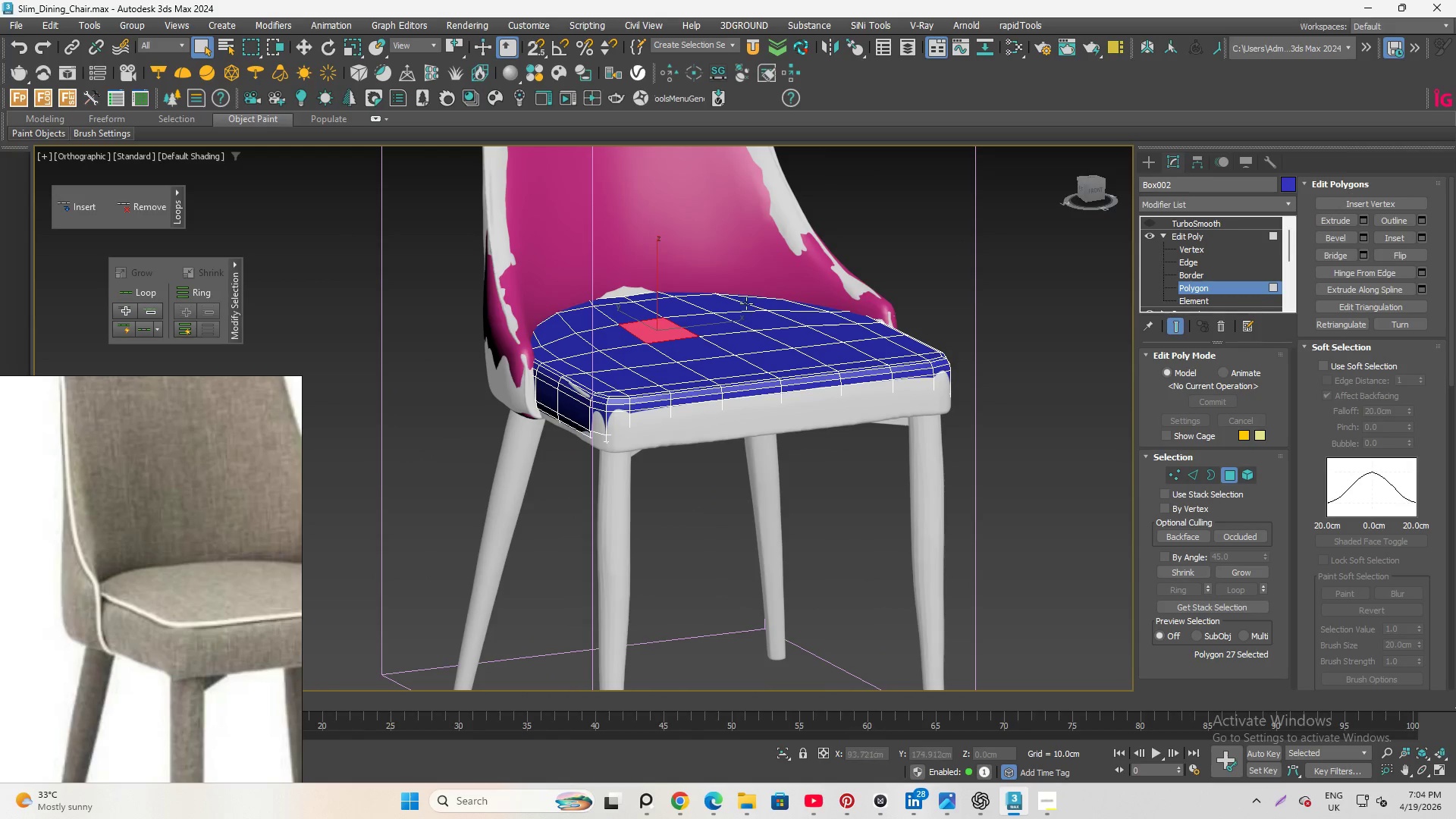 
hold_key(key=AltLeft, duration=1.05)
 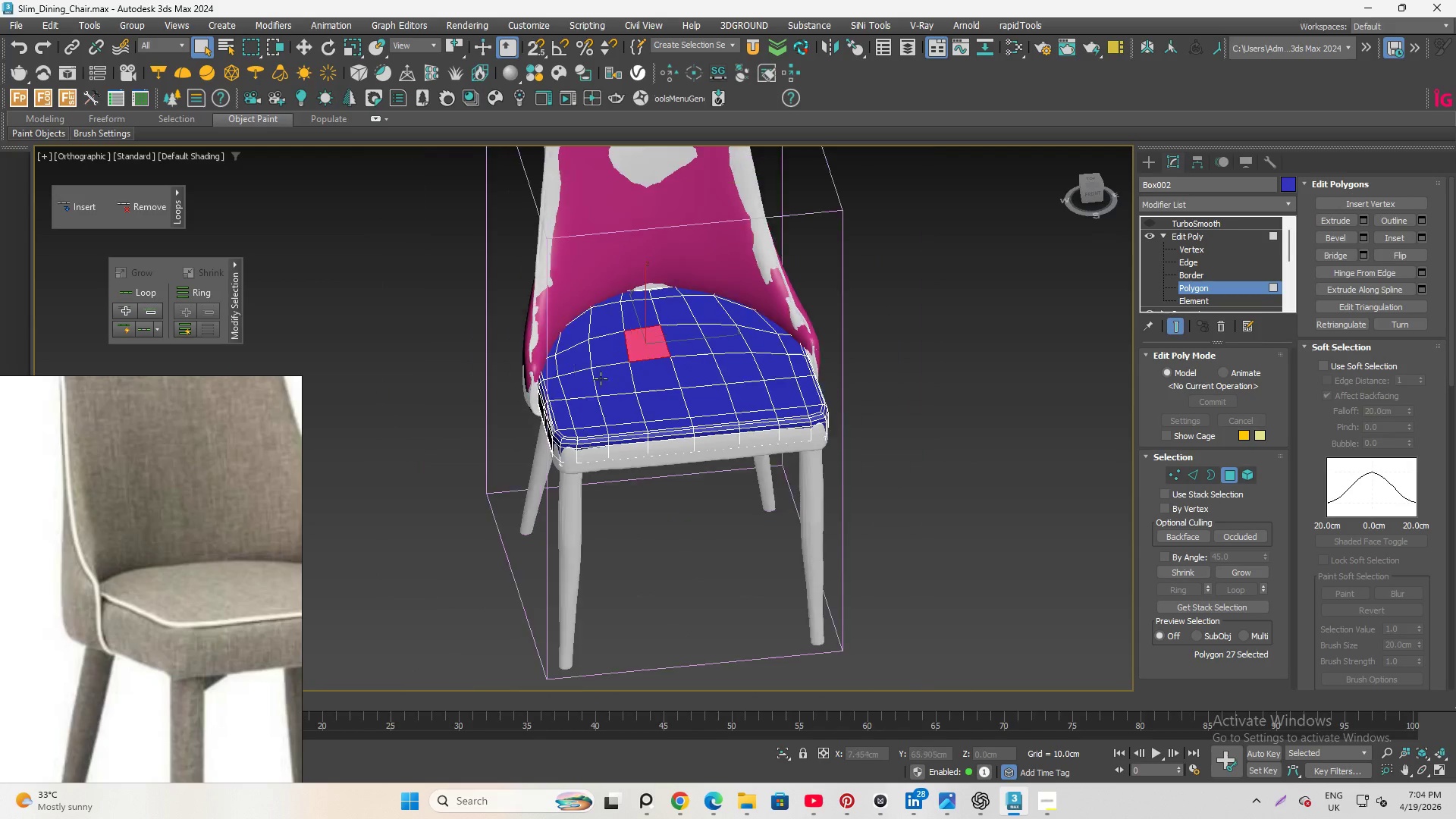 
hold_key(key=ControlLeft, duration=1.62)
 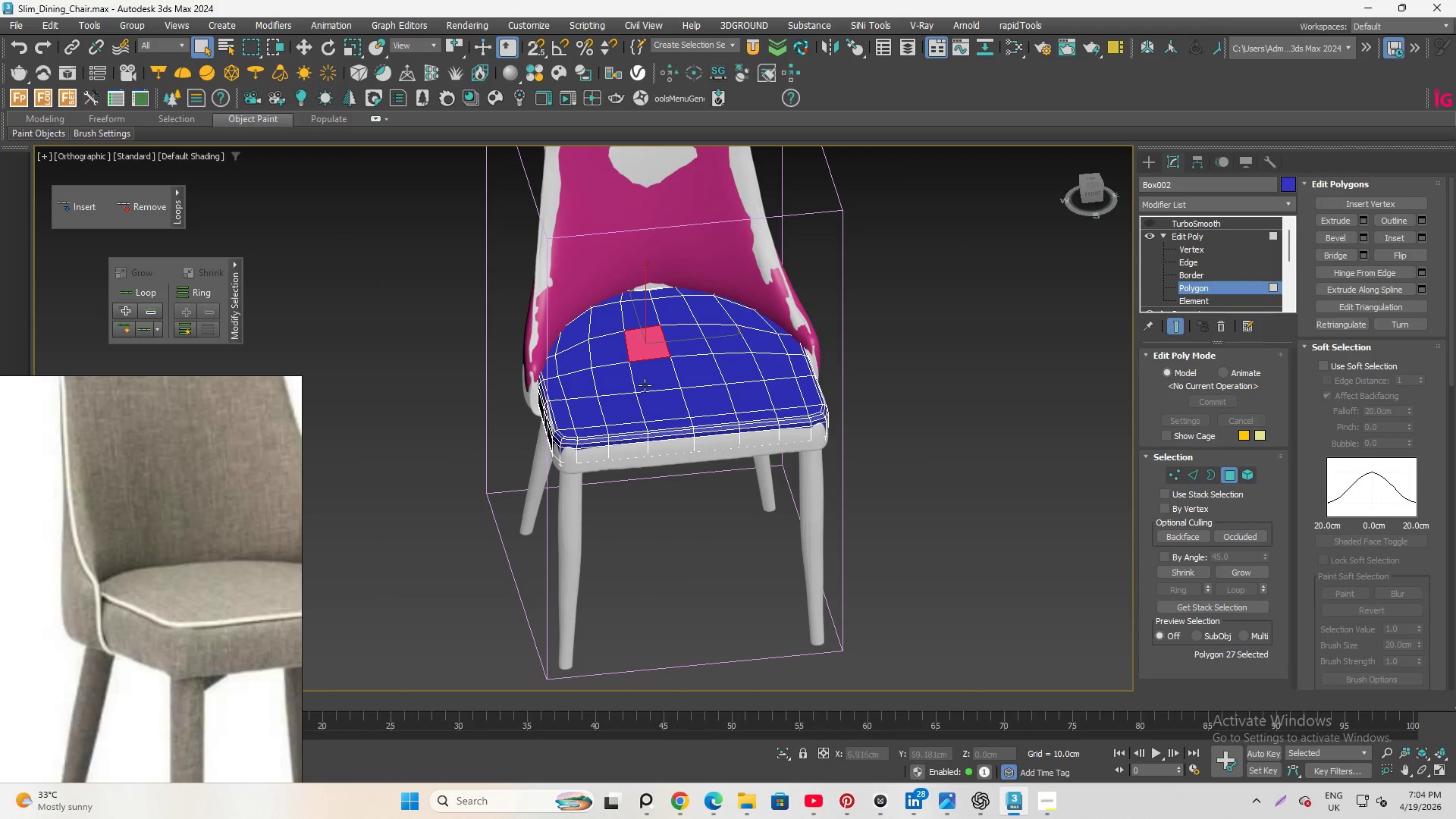 
scroll: coordinate [641, 364], scroll_direction: down, amount: 1.0
 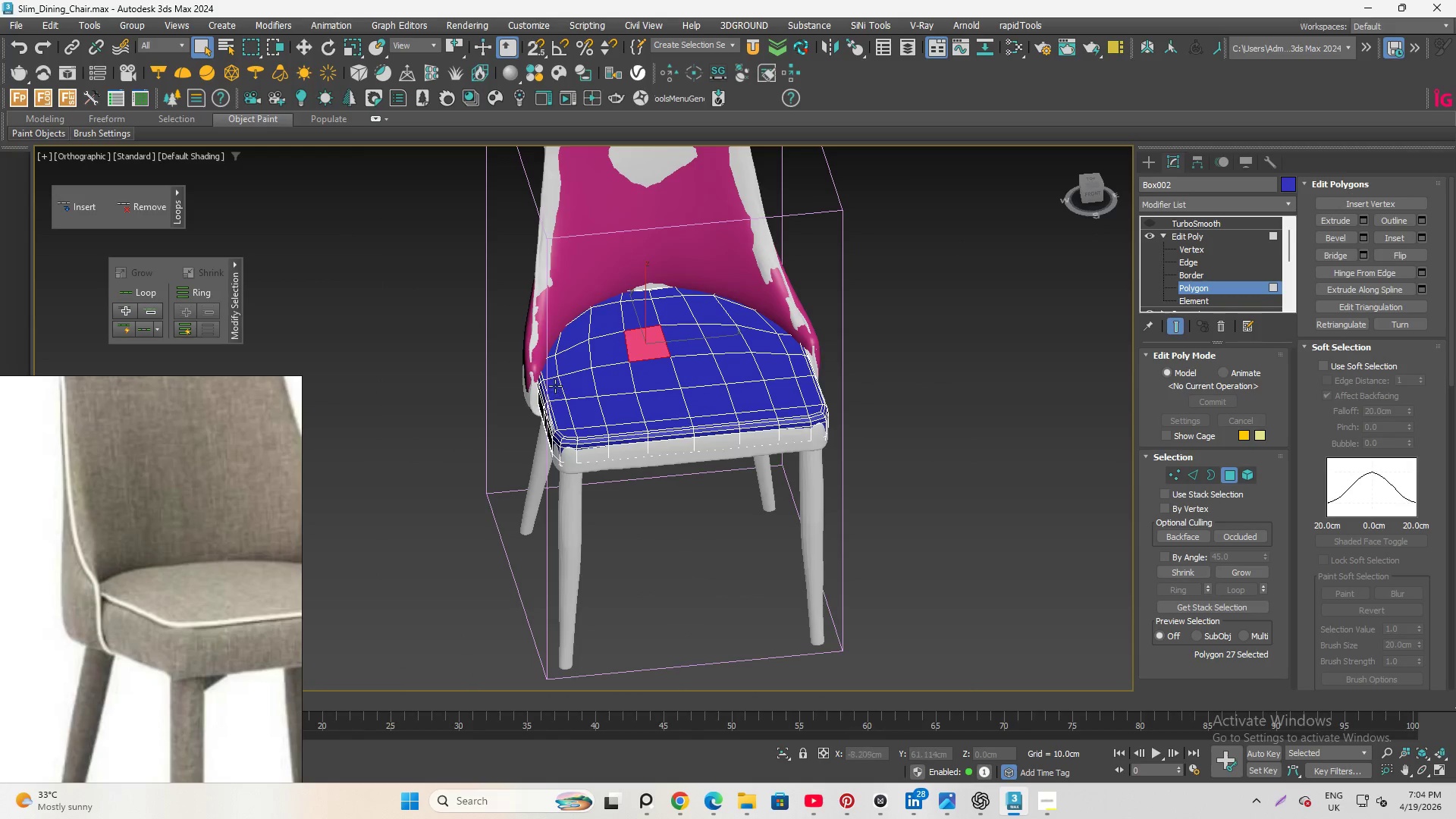 
hold_key(key=ControlLeft, duration=1.86)
left_click([643, 387])
 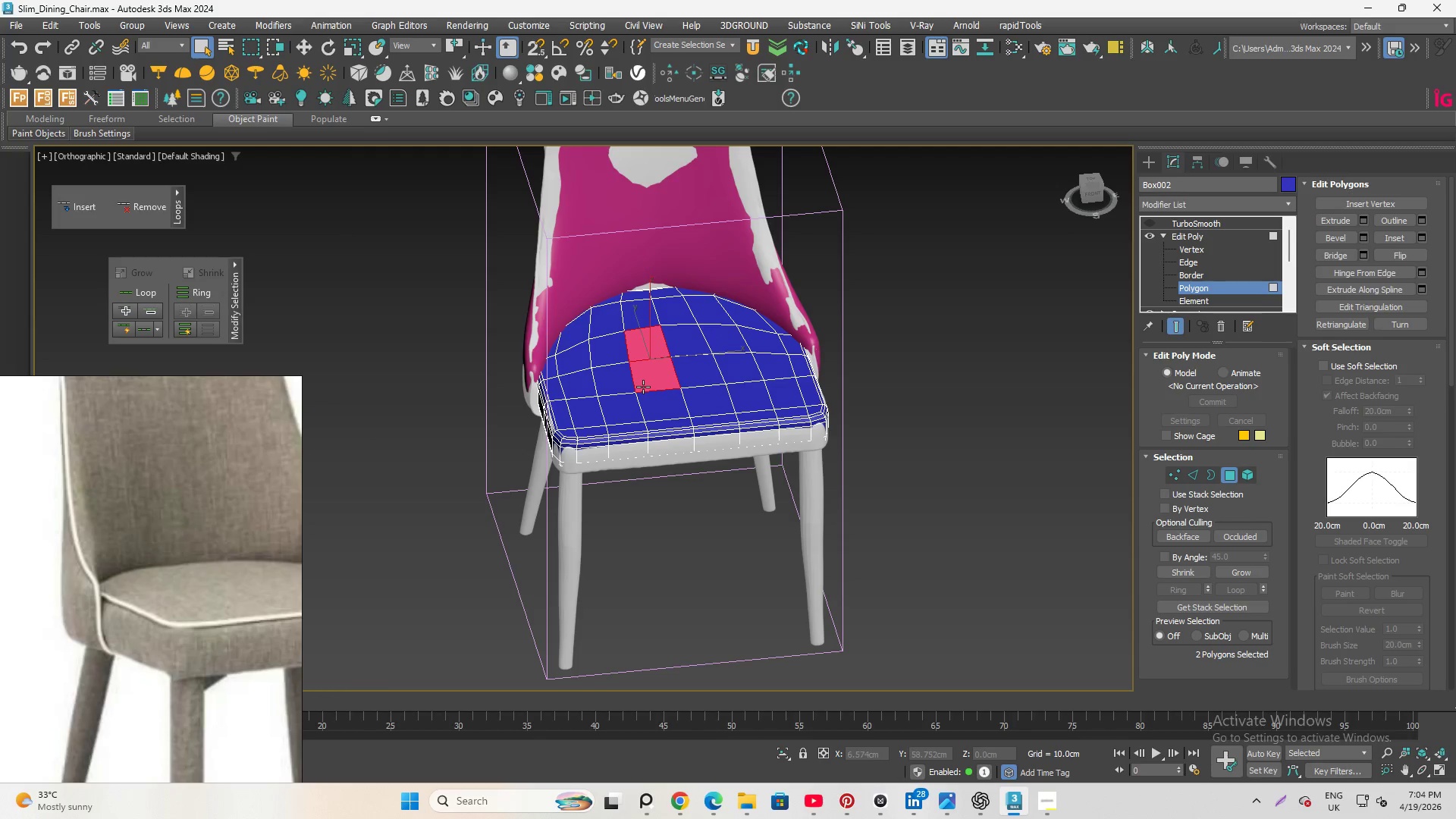 
hold_key(key=ControlLeft, duration=1.66)
left_click([692, 380])
 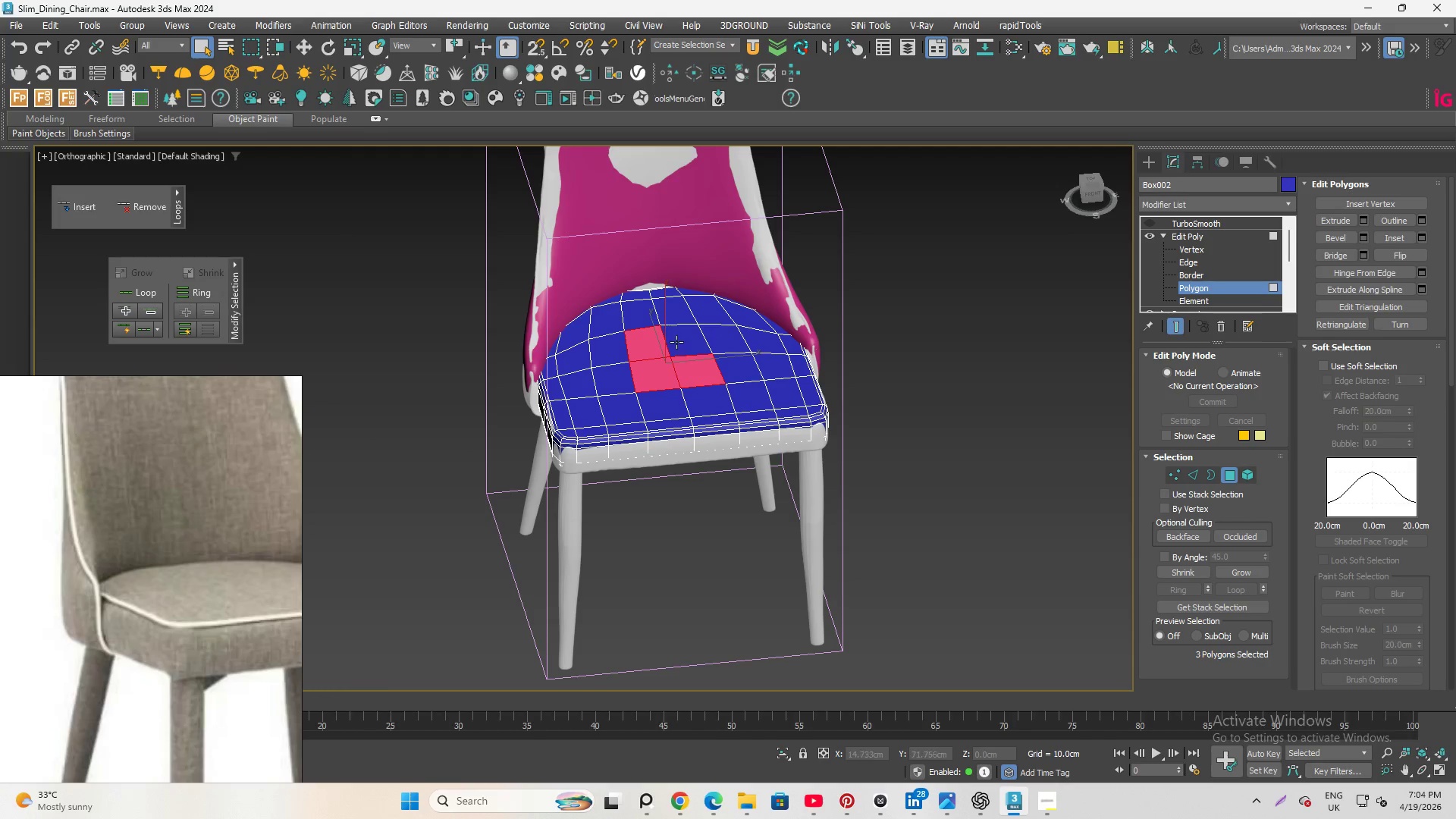 
double_click([676, 342])
 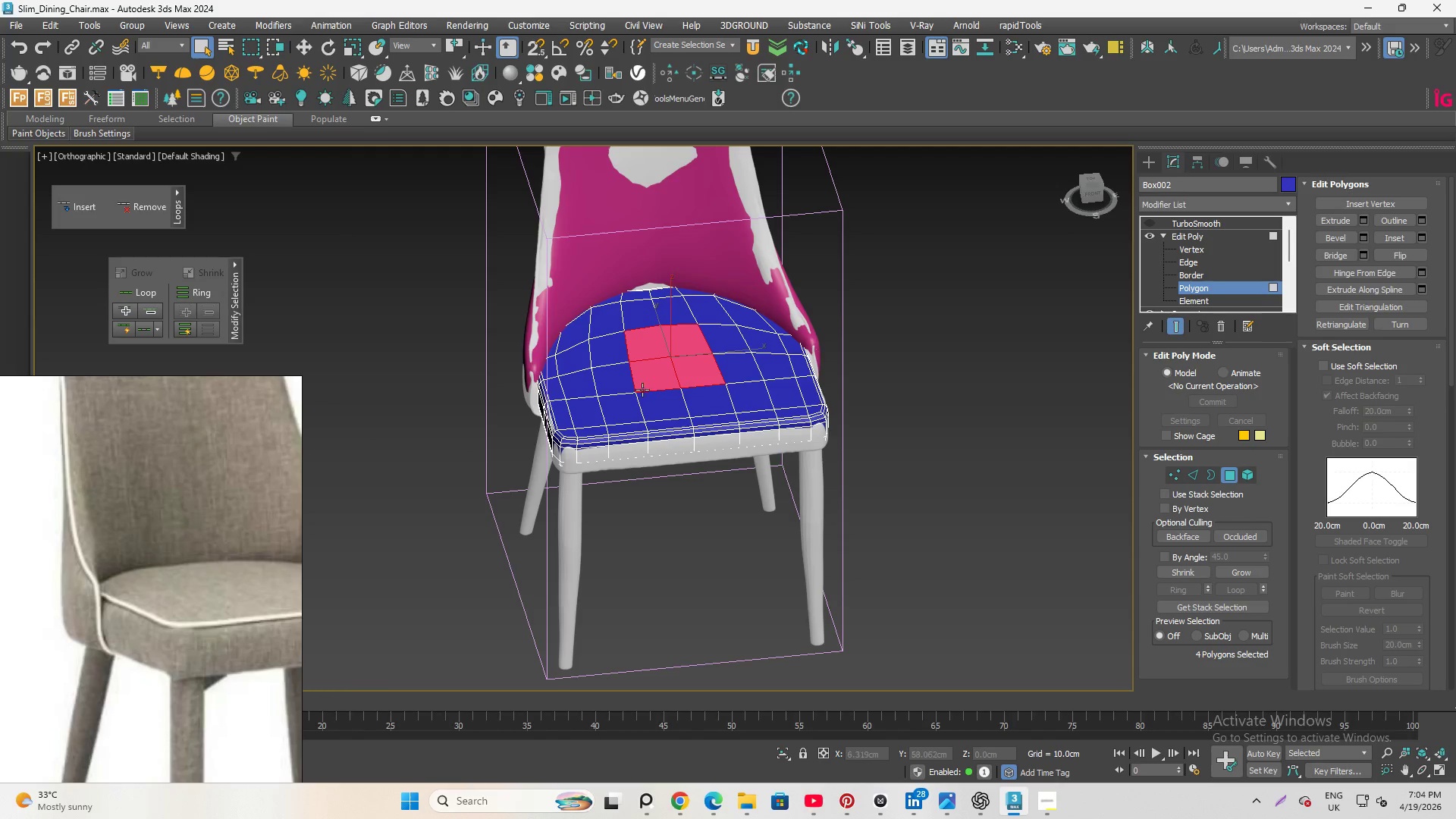 
hold_key(key=ControlLeft, duration=0.58)
 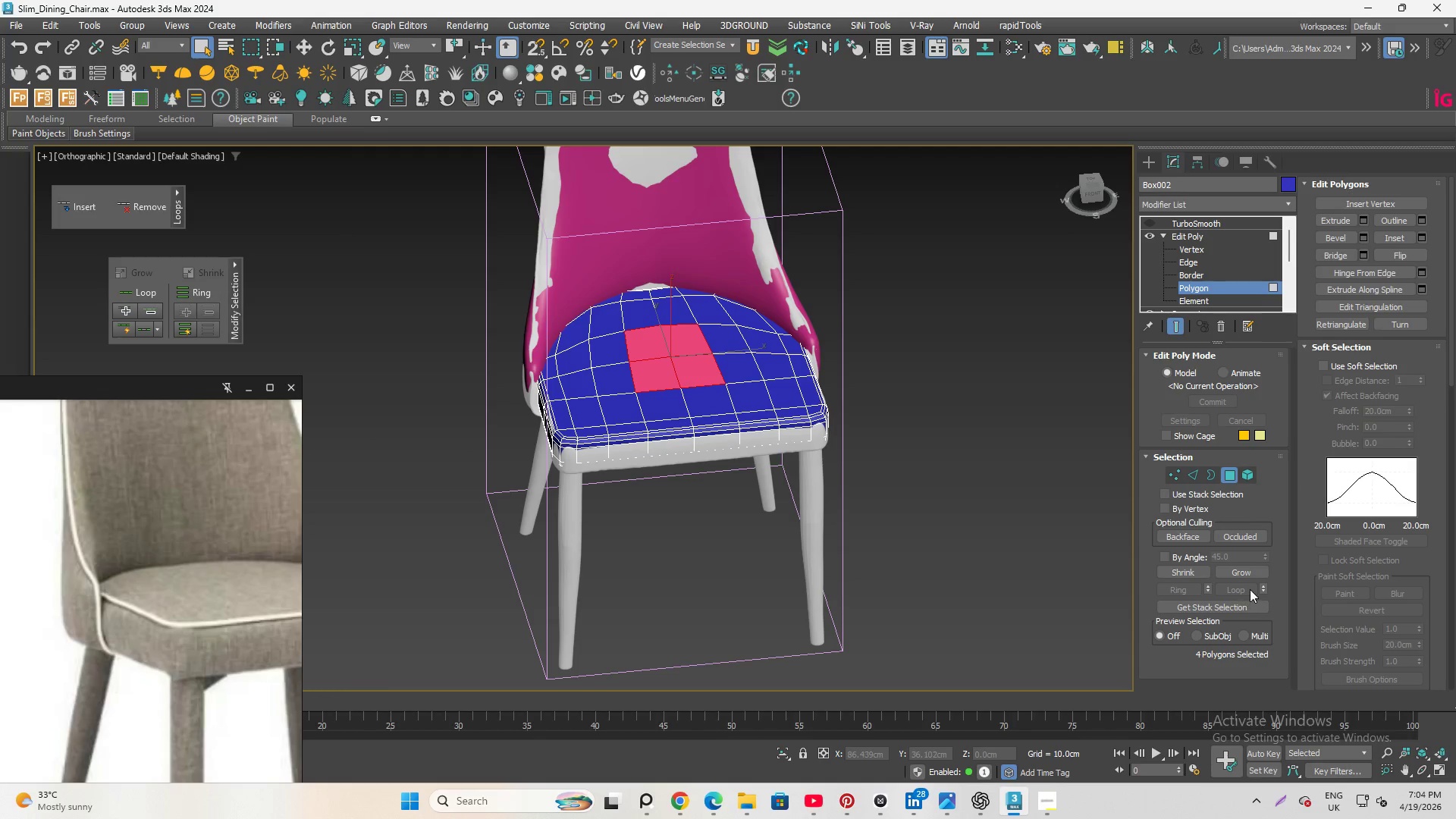 
left_click([1247, 568])
 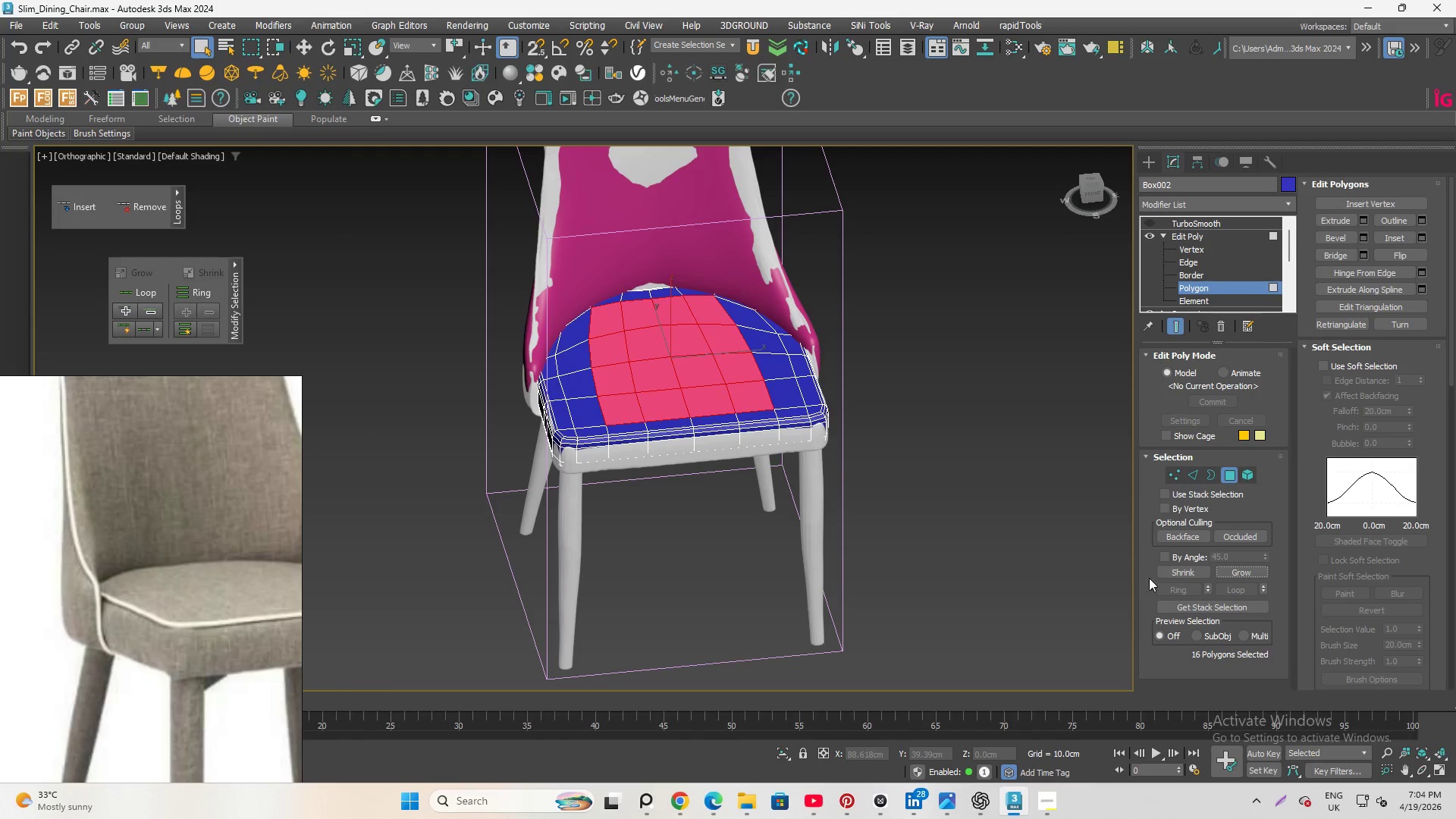 
hold_key(key=AltLeft, duration=3.97)
 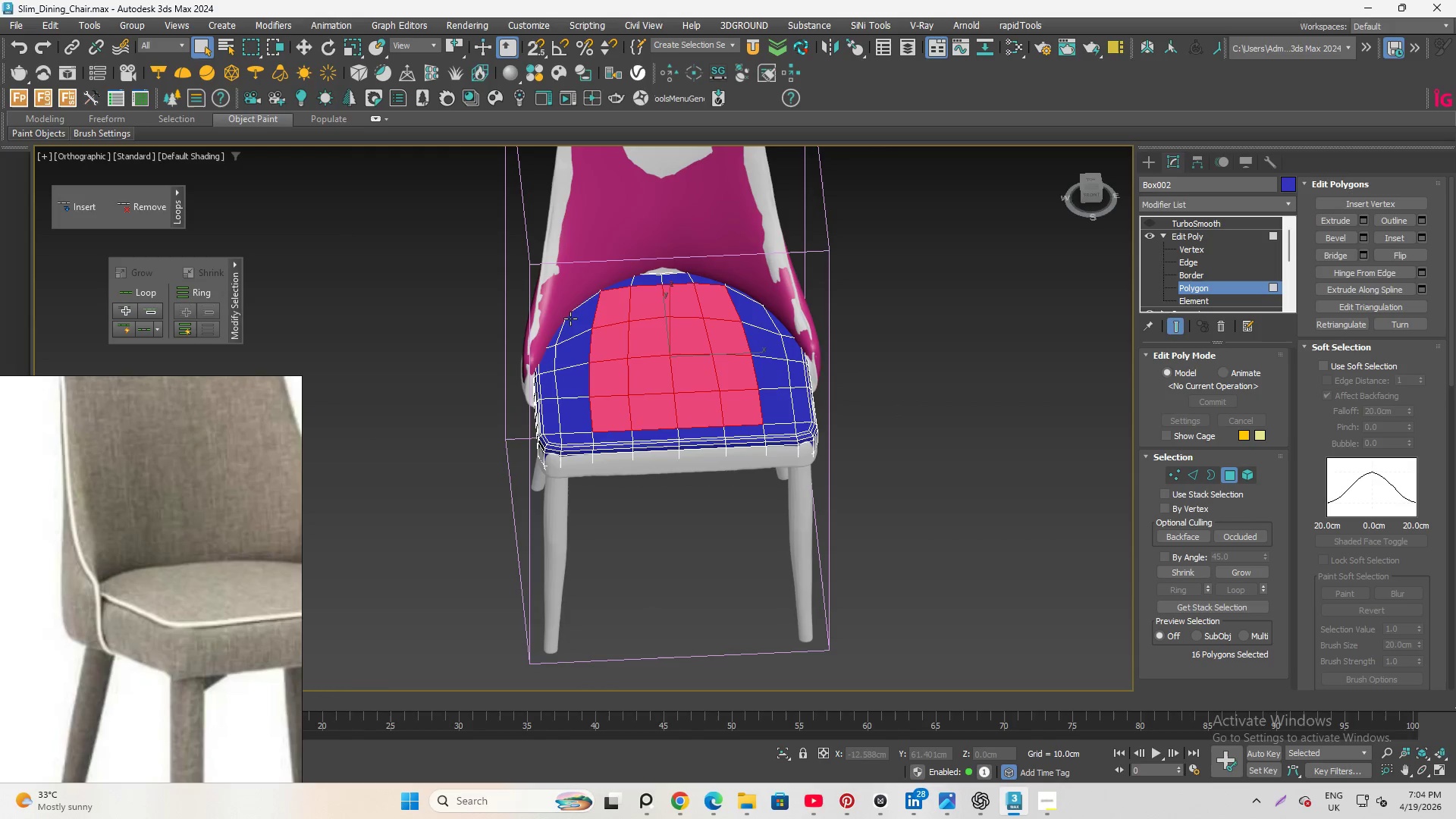 
hold_key(key=ControlLeft, duration=2.05)
left_click([581, 323])
 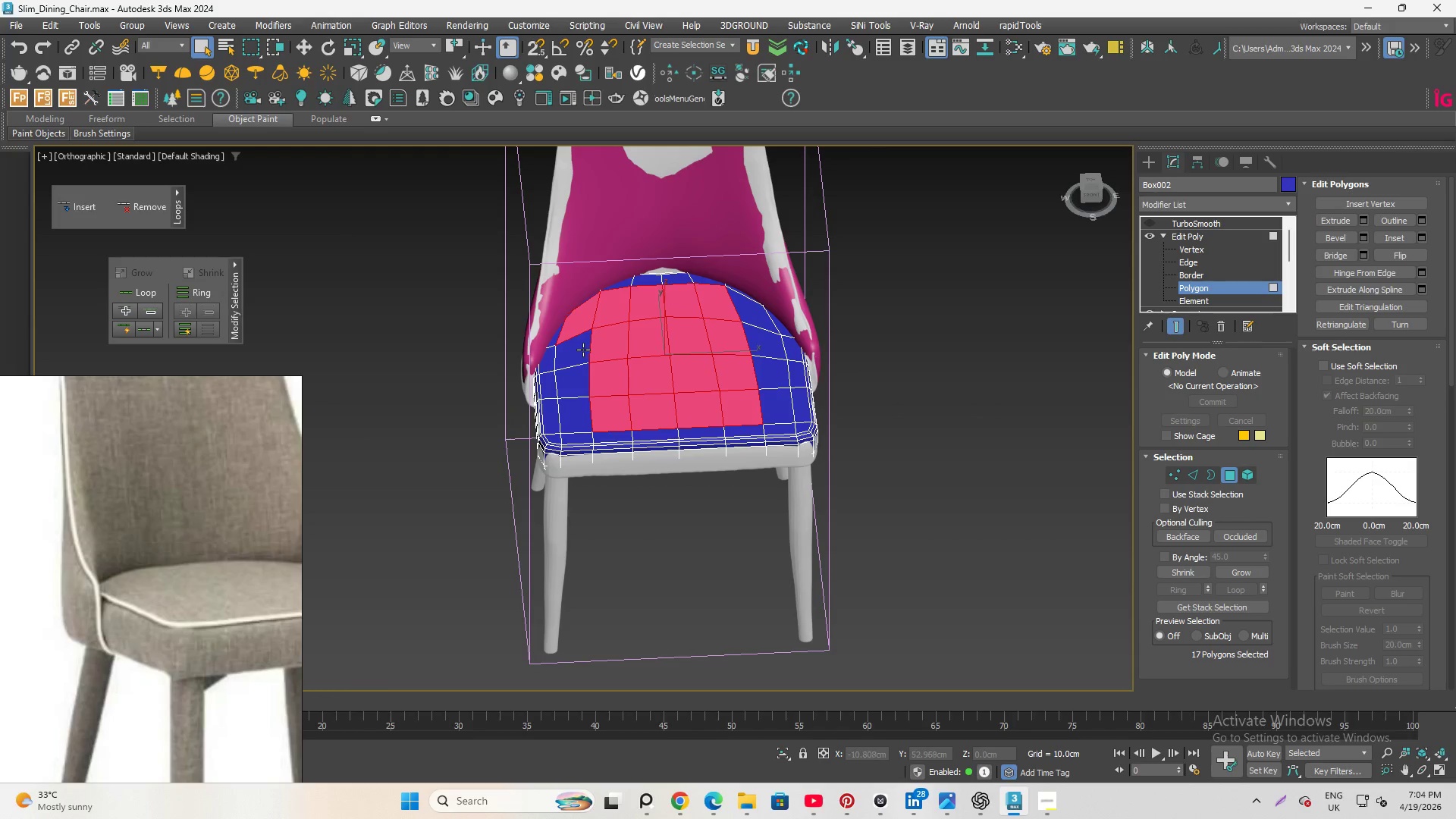 
left_click([582, 350])
 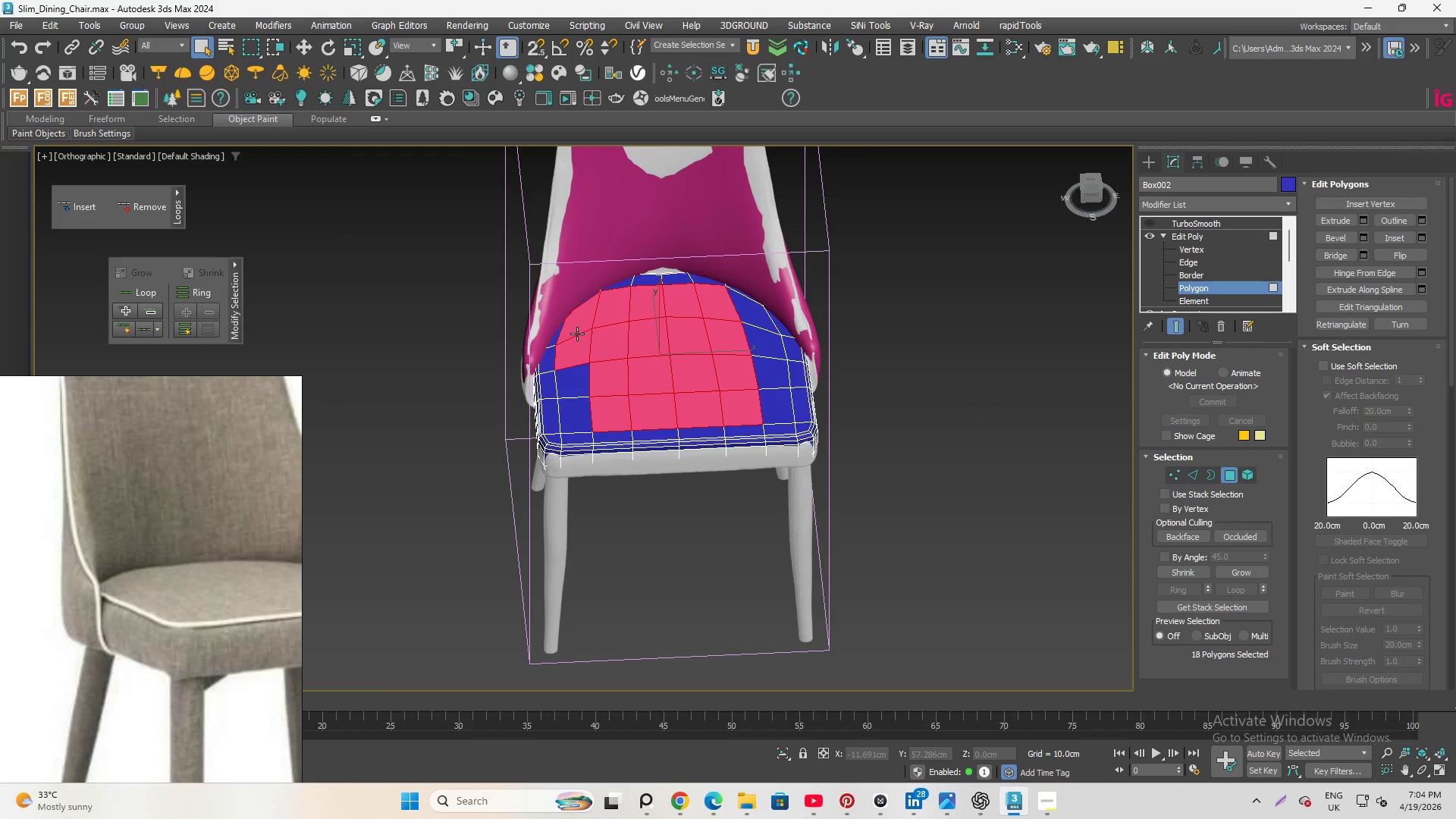 
hold_key(key=ControlLeft, duration=2.3)
left_click([580, 383])
 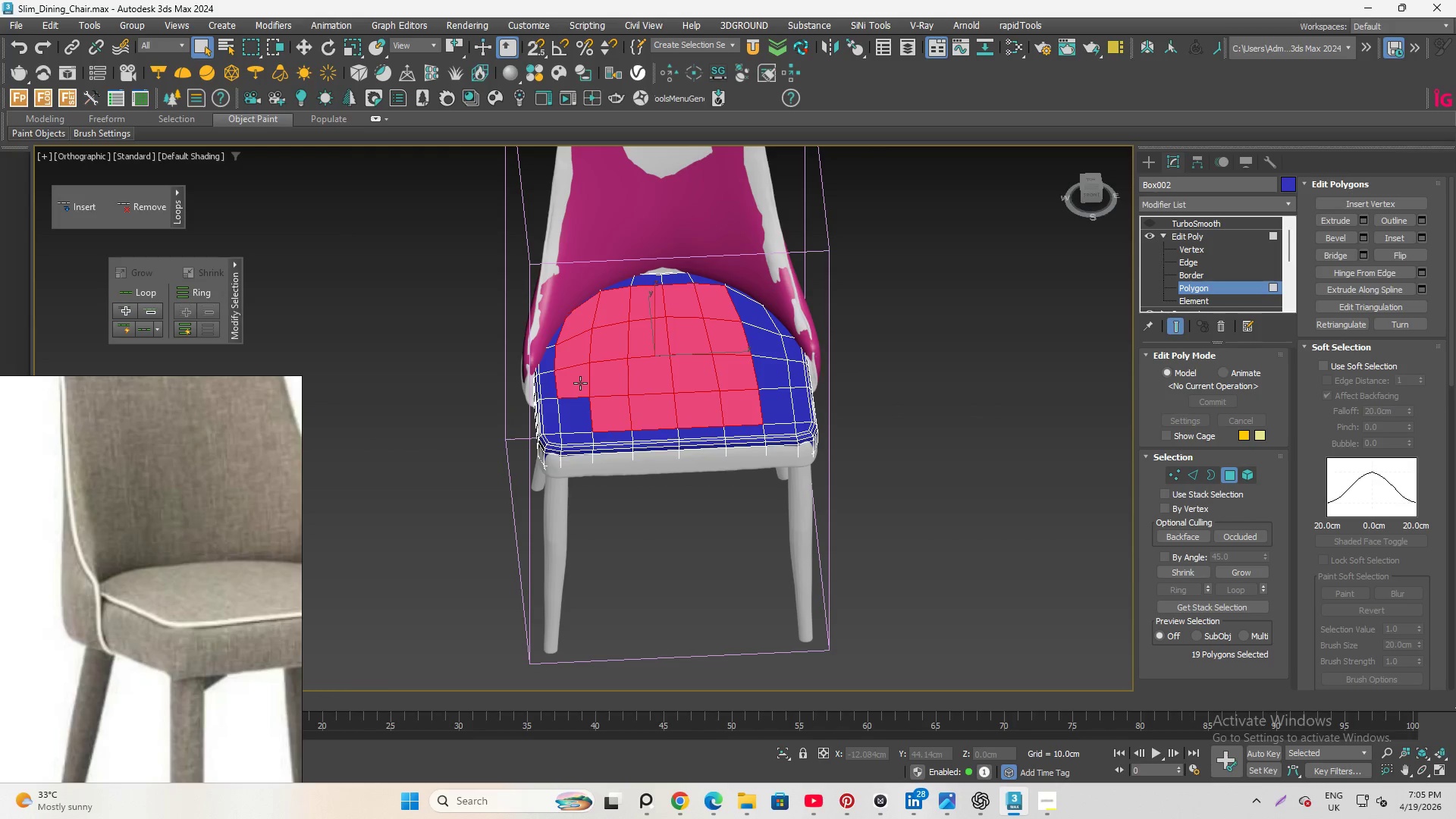 
hold_key(key=ControlLeft, duration=0.69)
 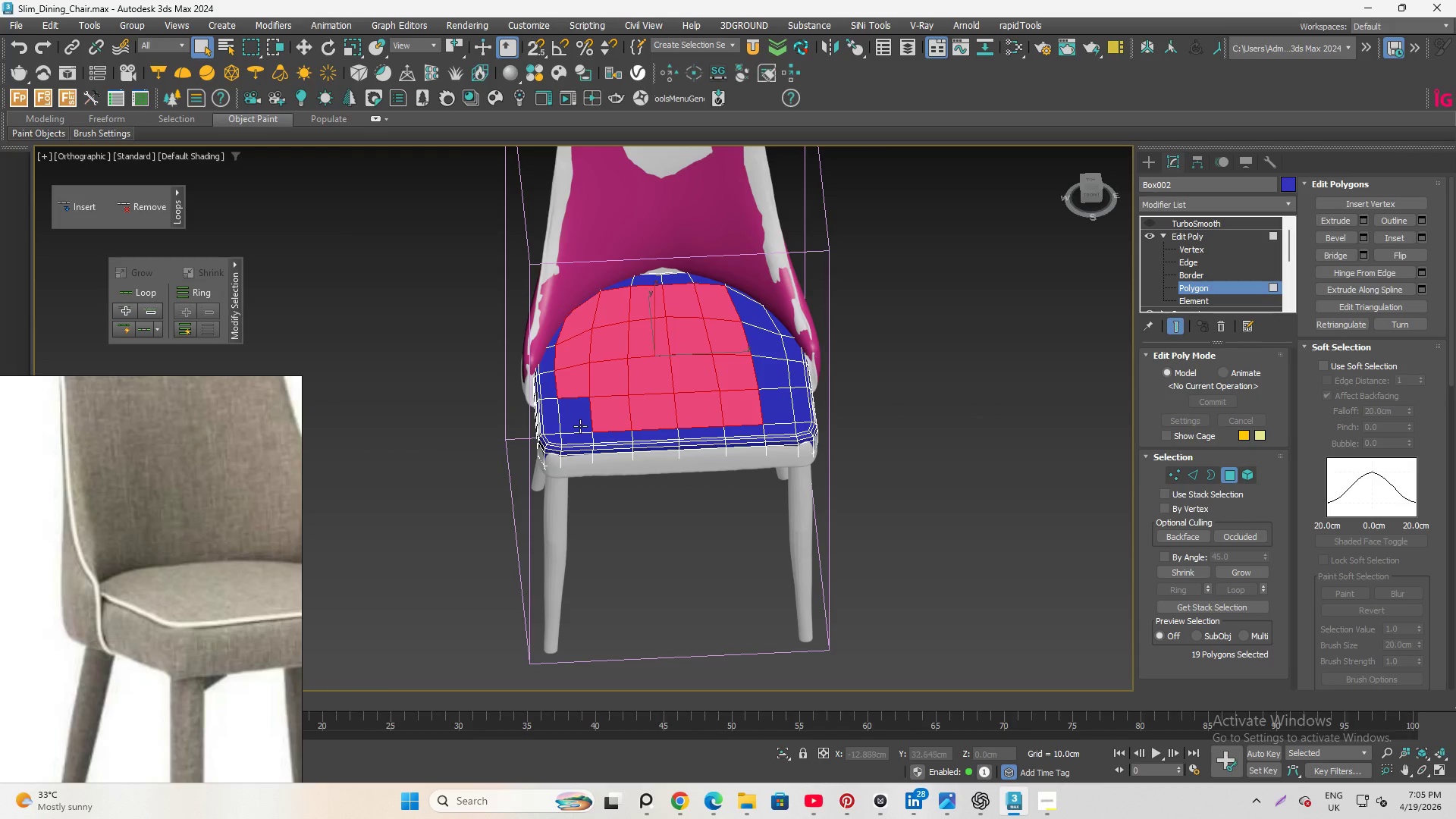 
hold_key(key=ControlLeft, duration=0.72)
left_click([579, 424])
 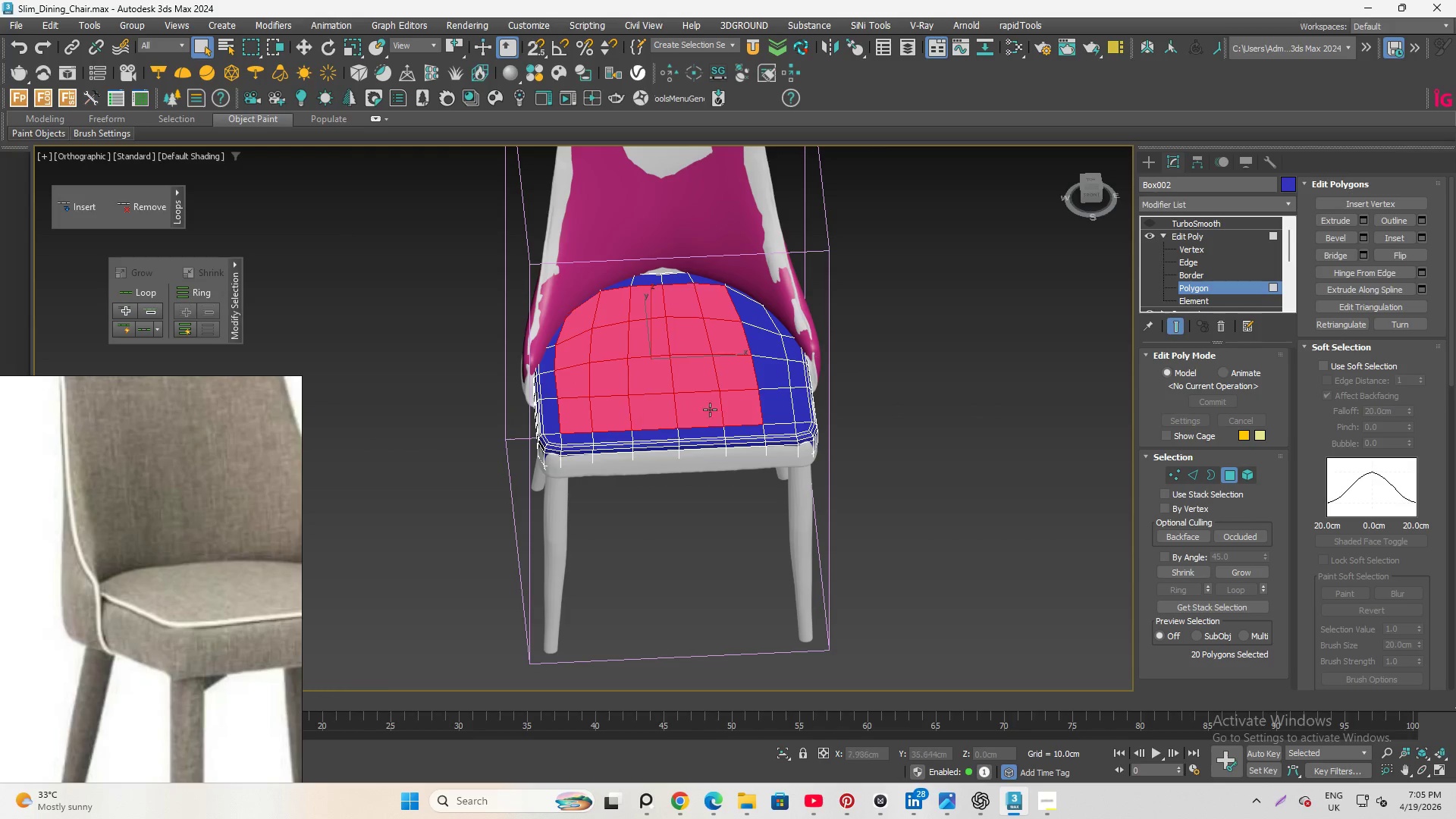 
hold_key(key=ControlLeft, duration=4.22)
left_click([782, 406])
 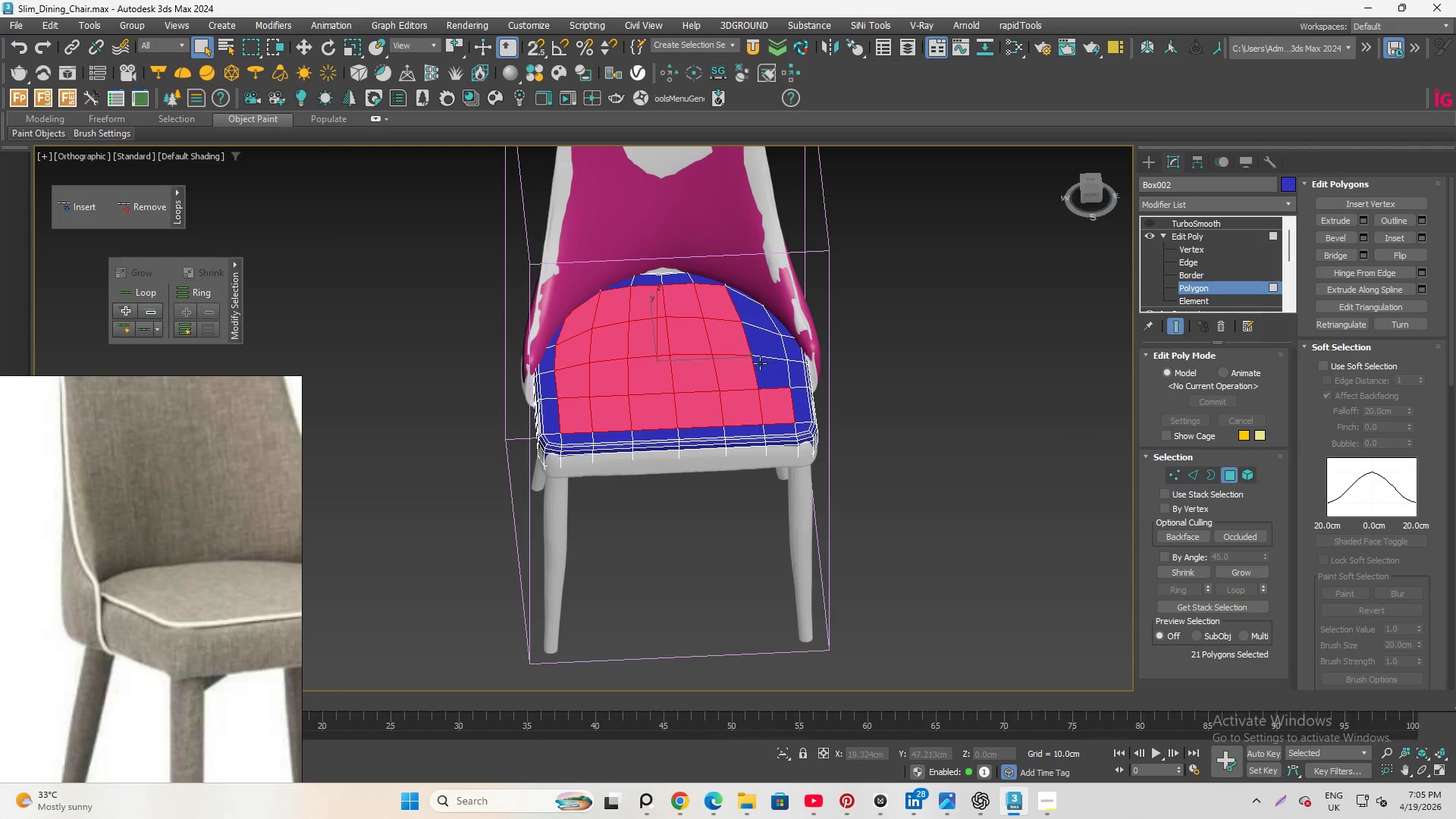 
left_click([765, 365])
 